 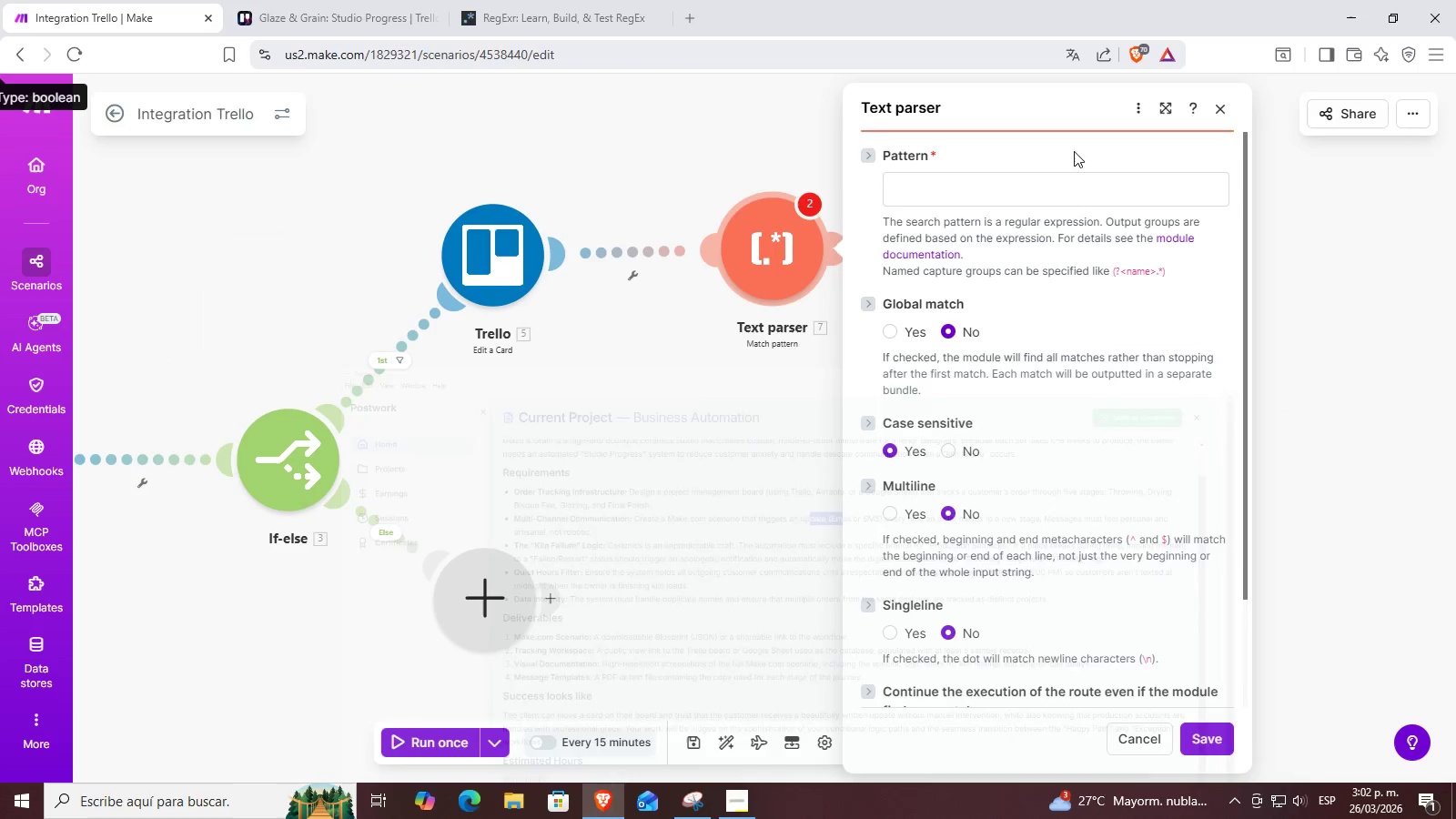 
left_click([903, 195])
 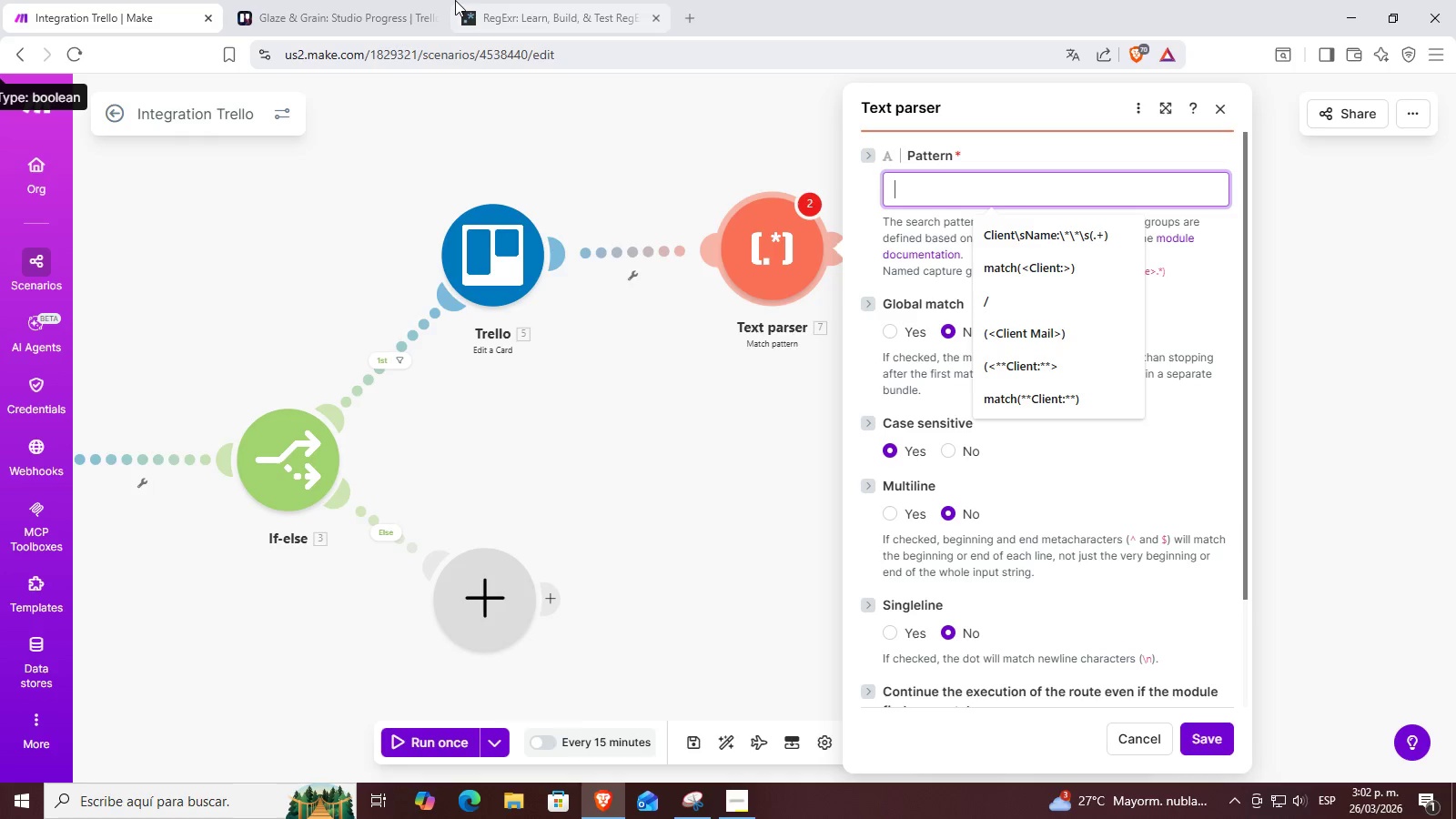 
left_click([507, 0])
 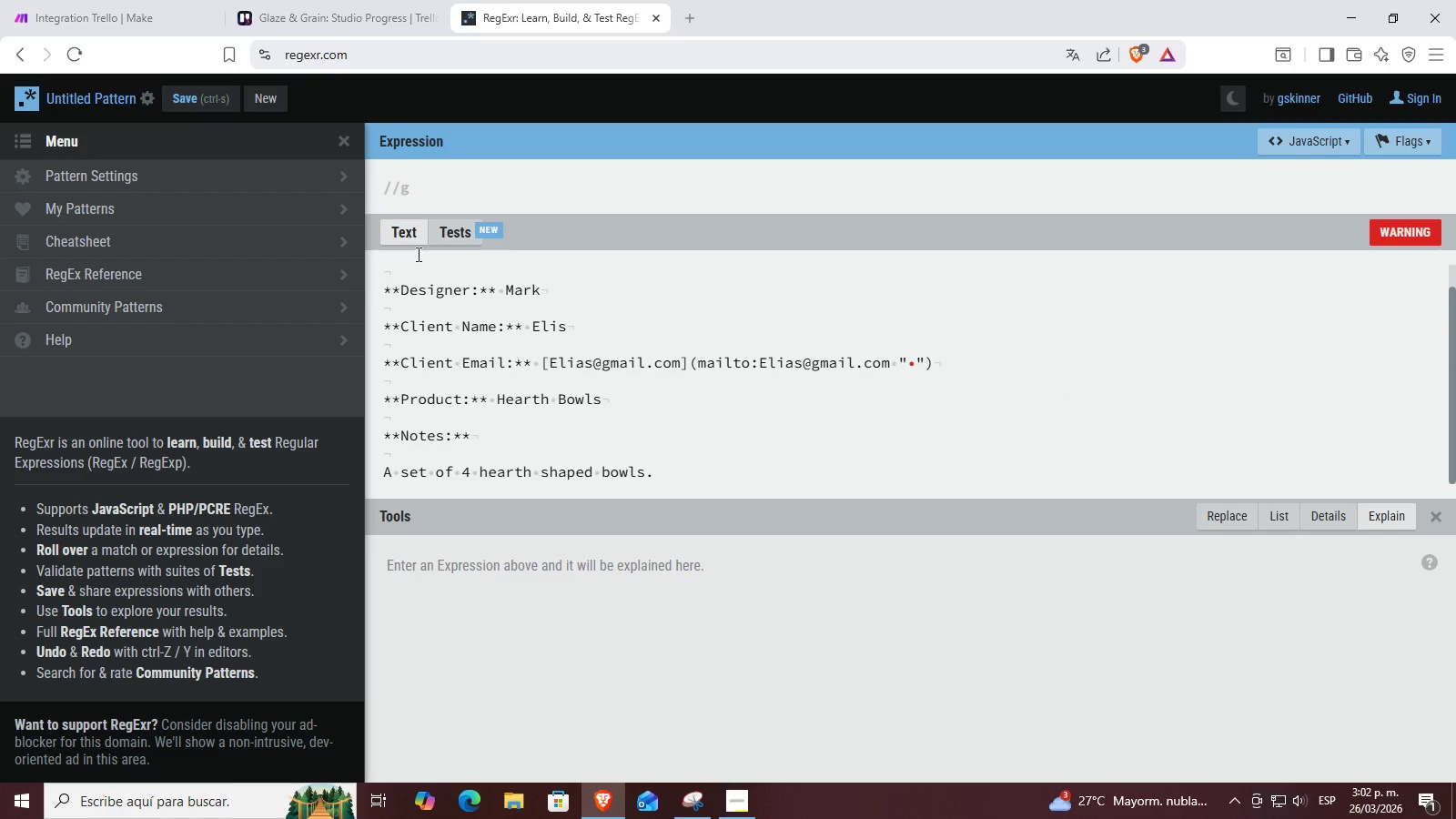 
left_click([434, 180])
 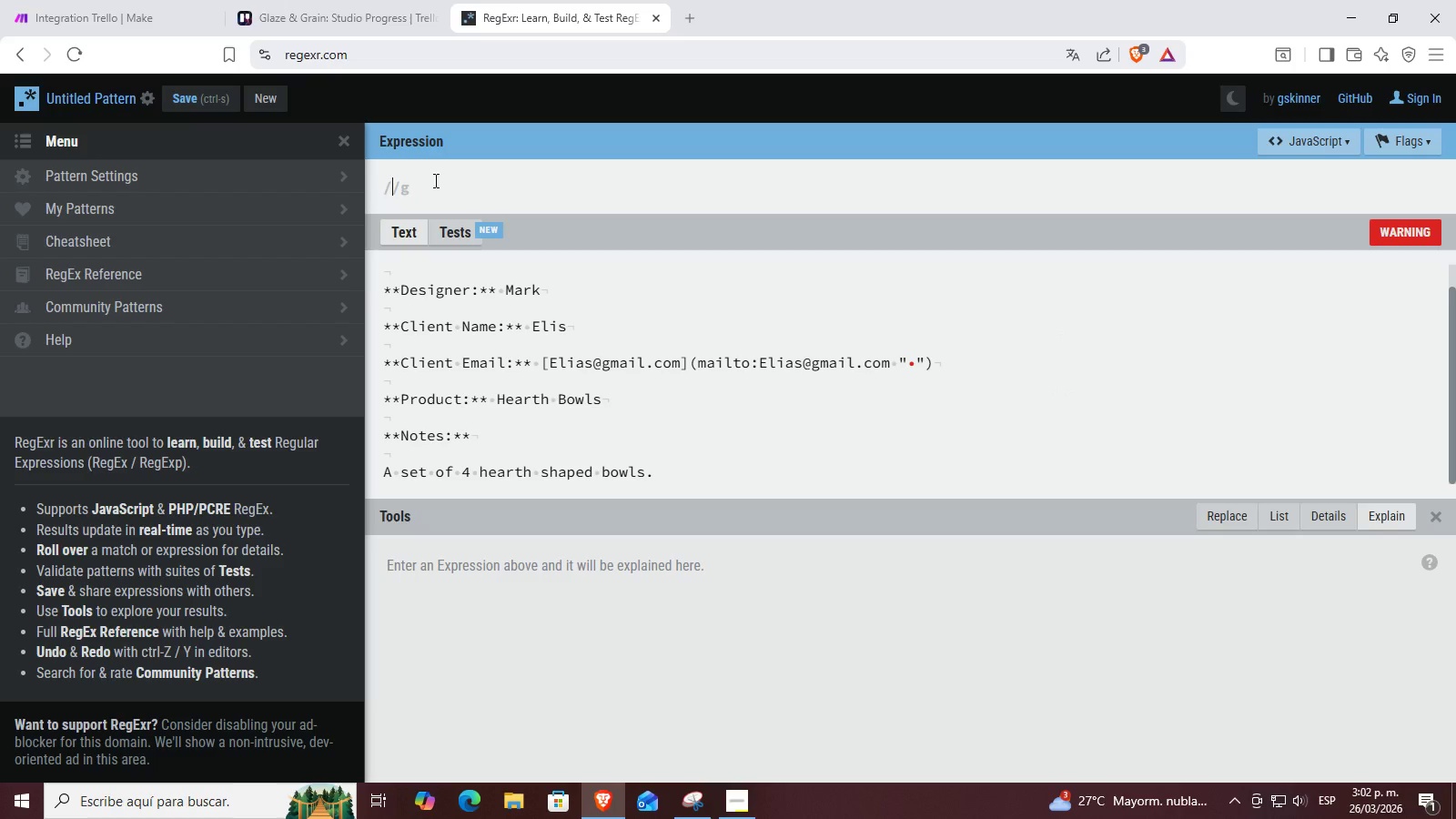 
key(Shift+C)
 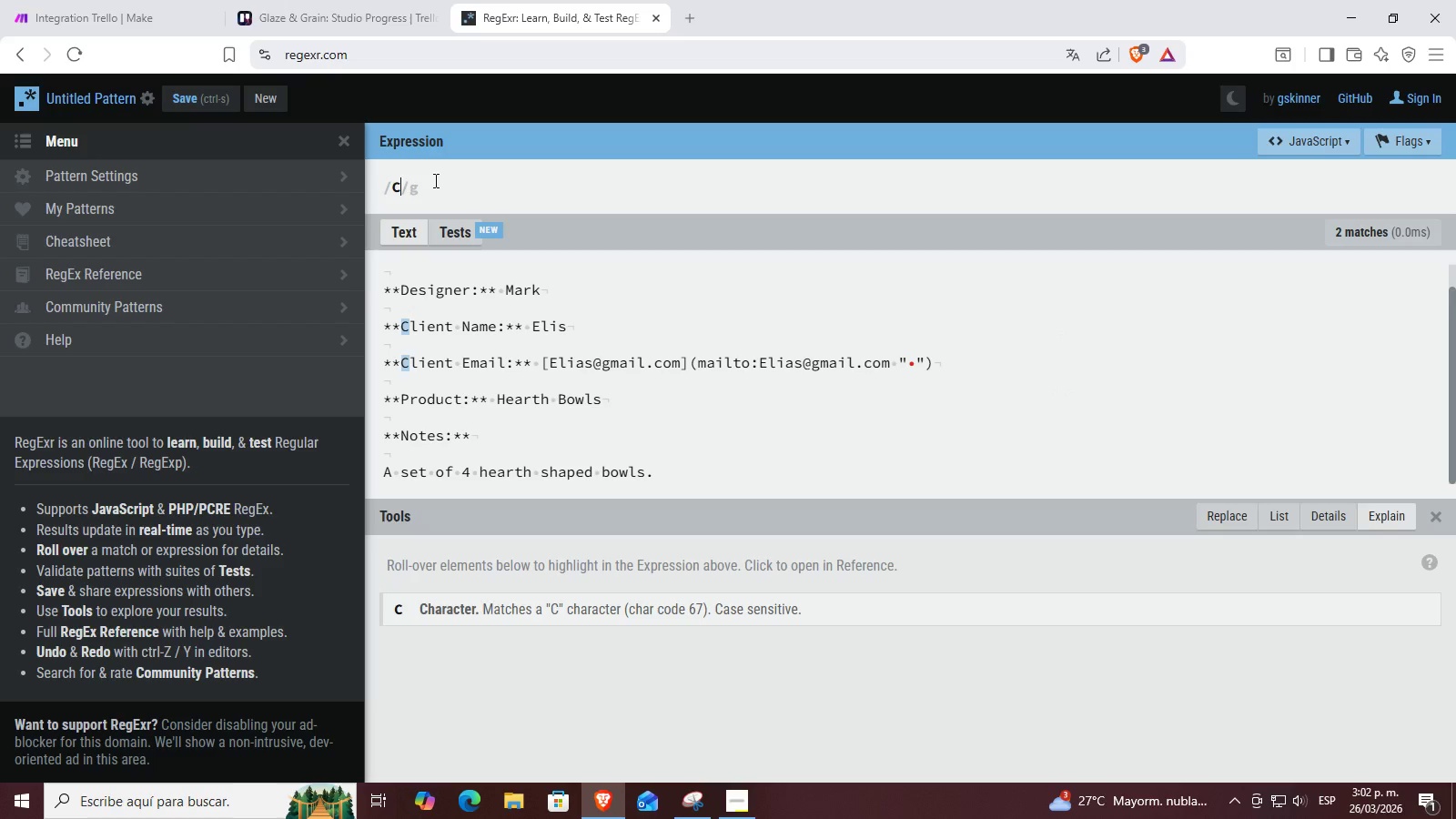 
wait(10.61)
 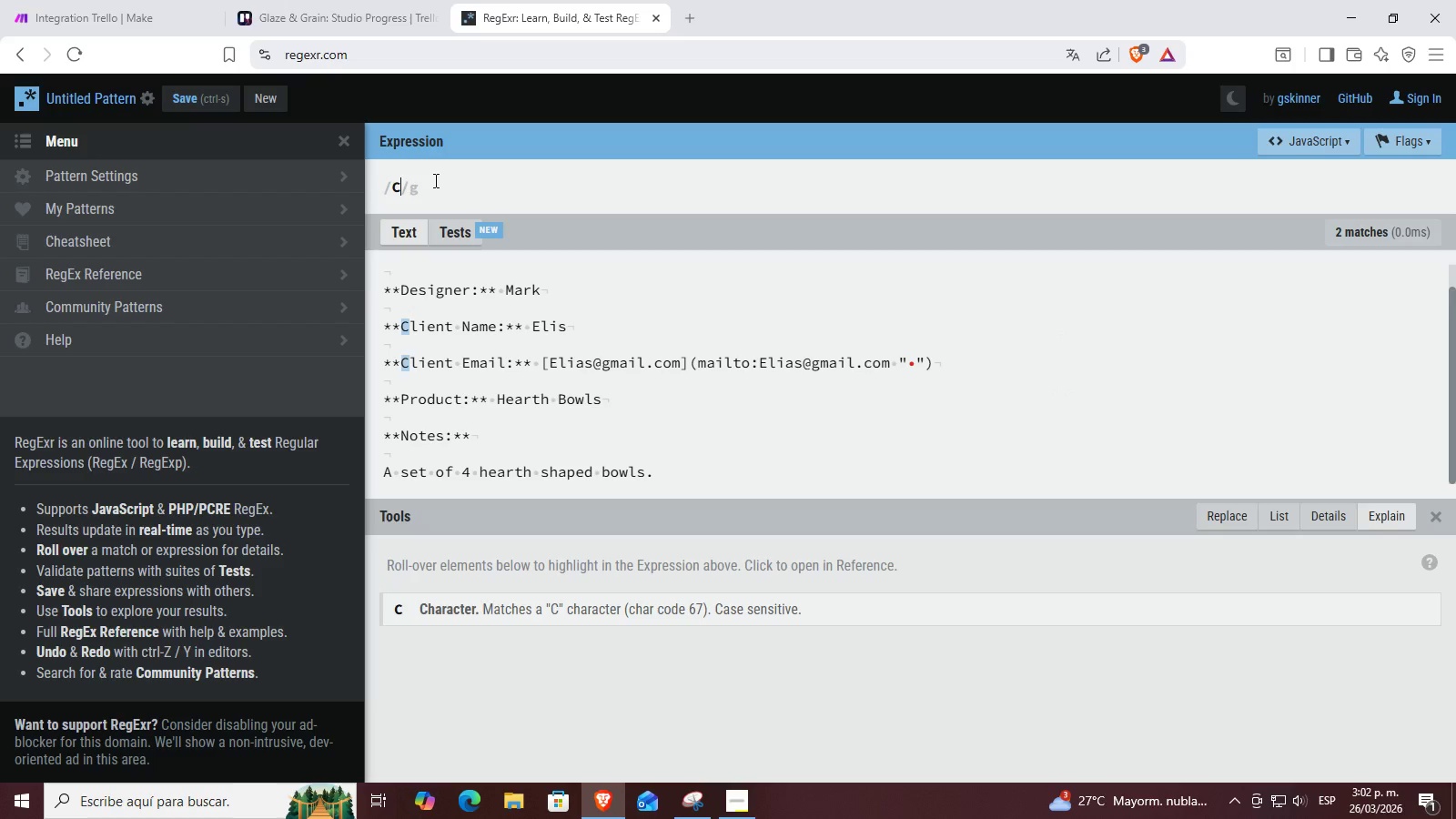 
type(k)
key(Backspace)
type(lient)
 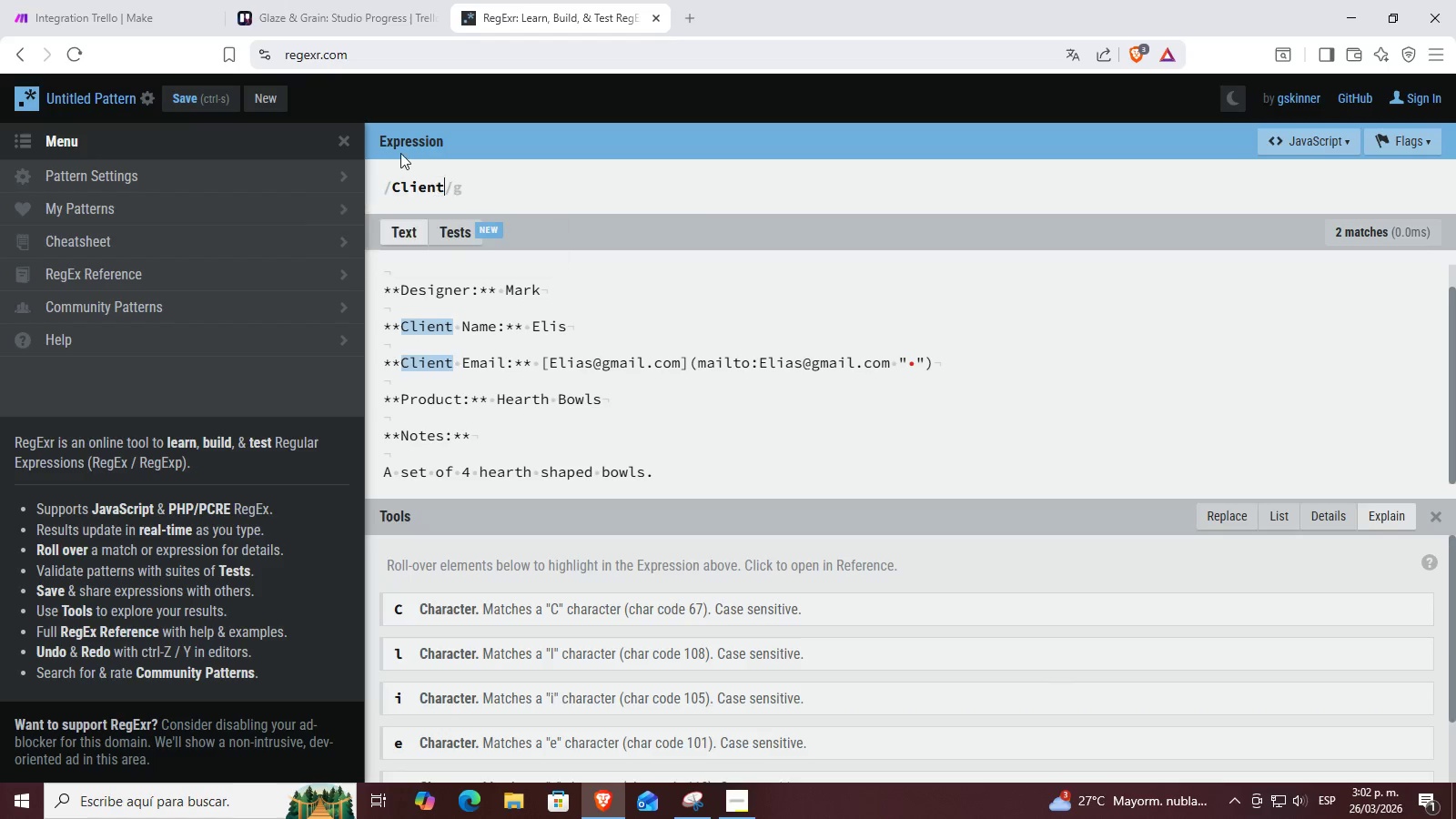 
left_click([184, 795])
 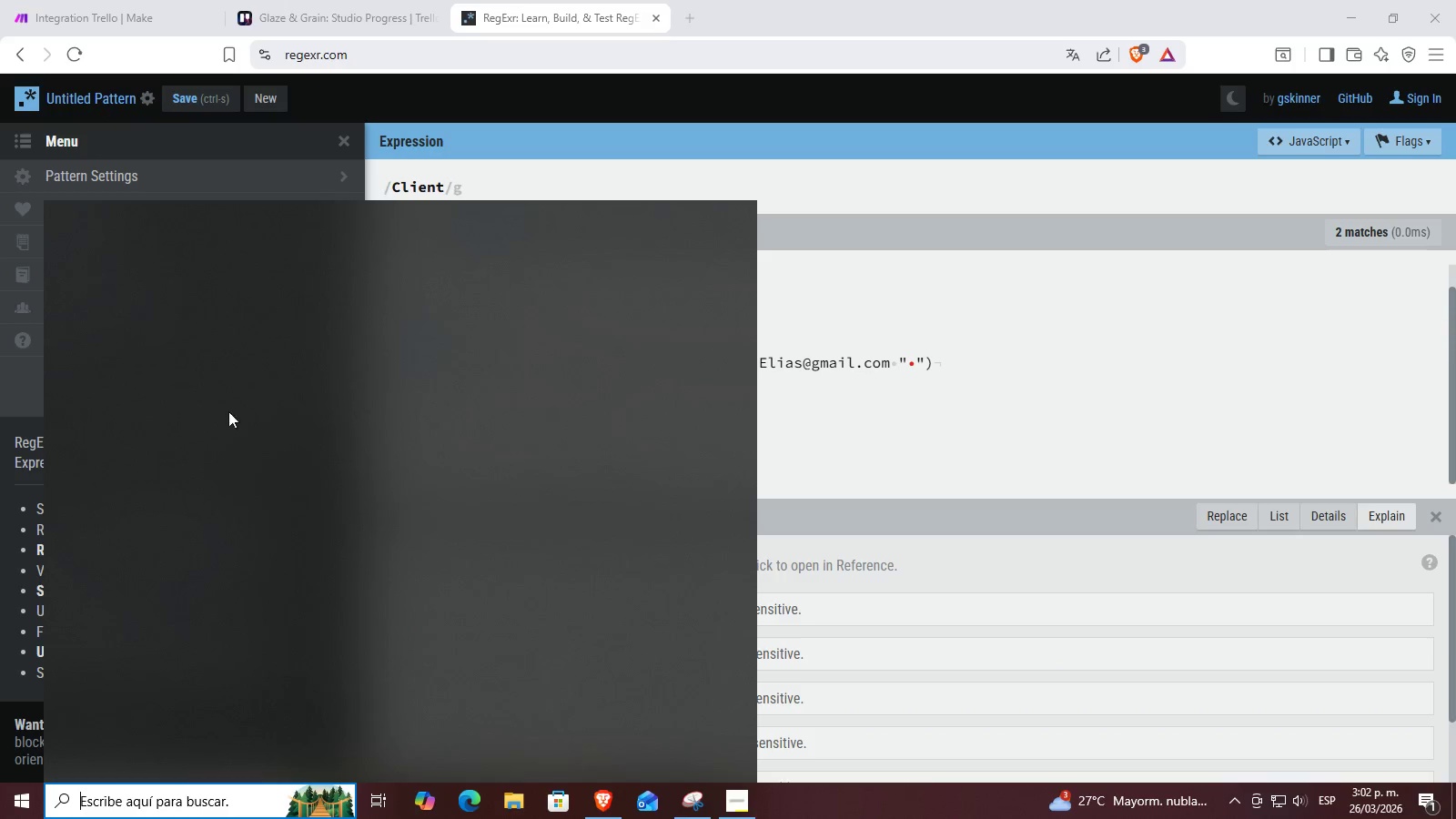 
key(T)
 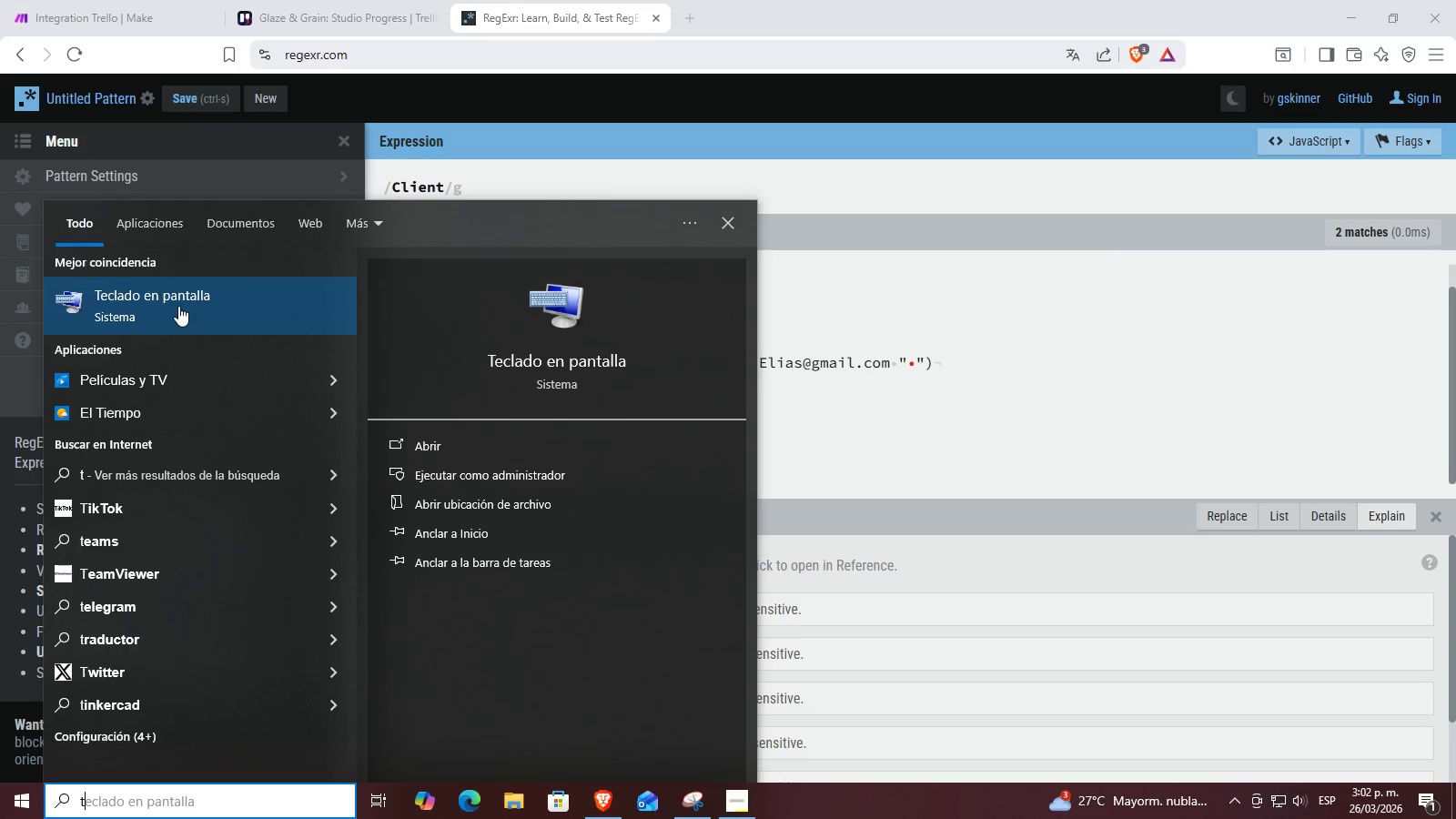 
left_click([177, 303])
 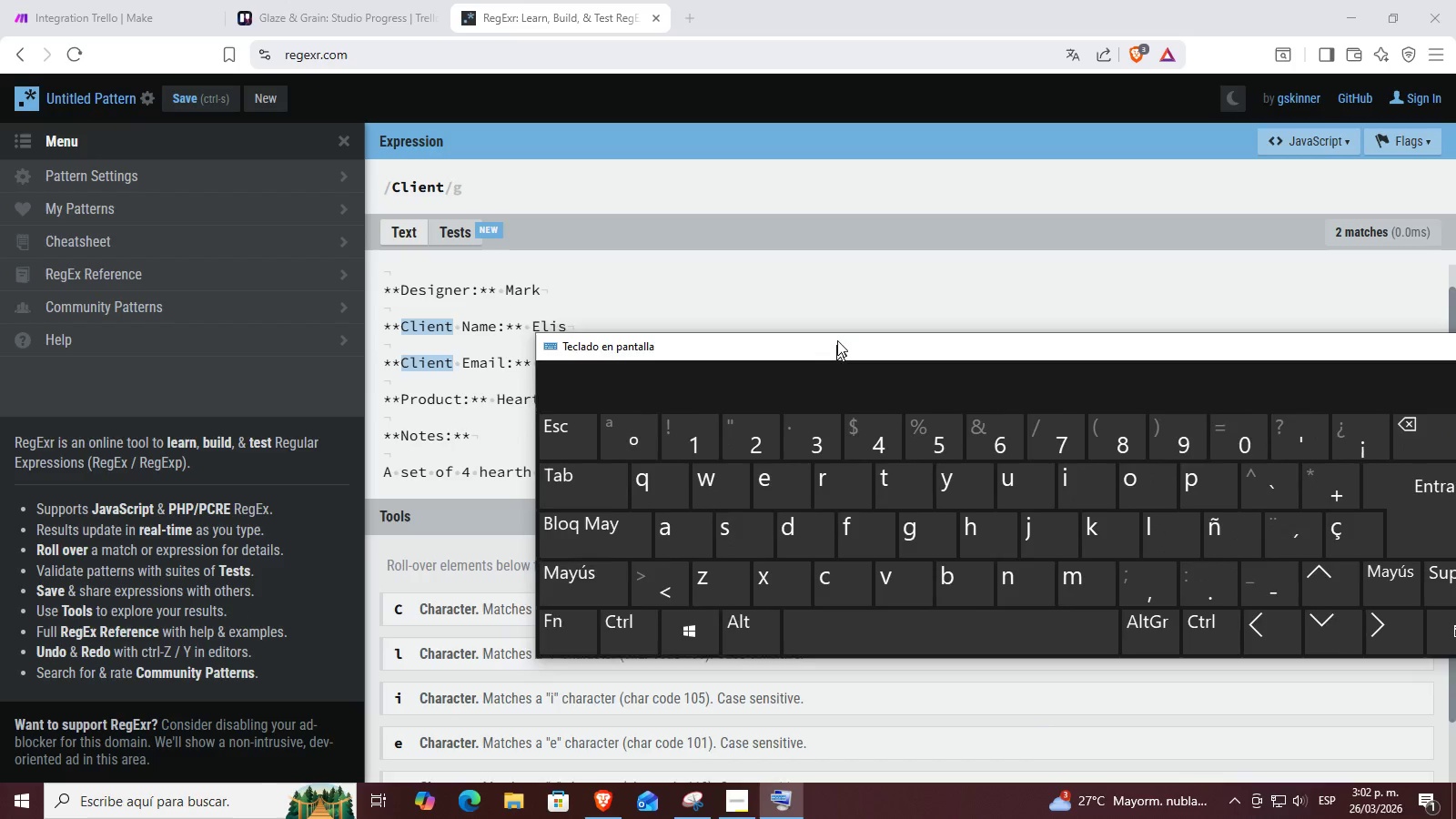 
hold_key(key=AltLeft, duration=0.38)
 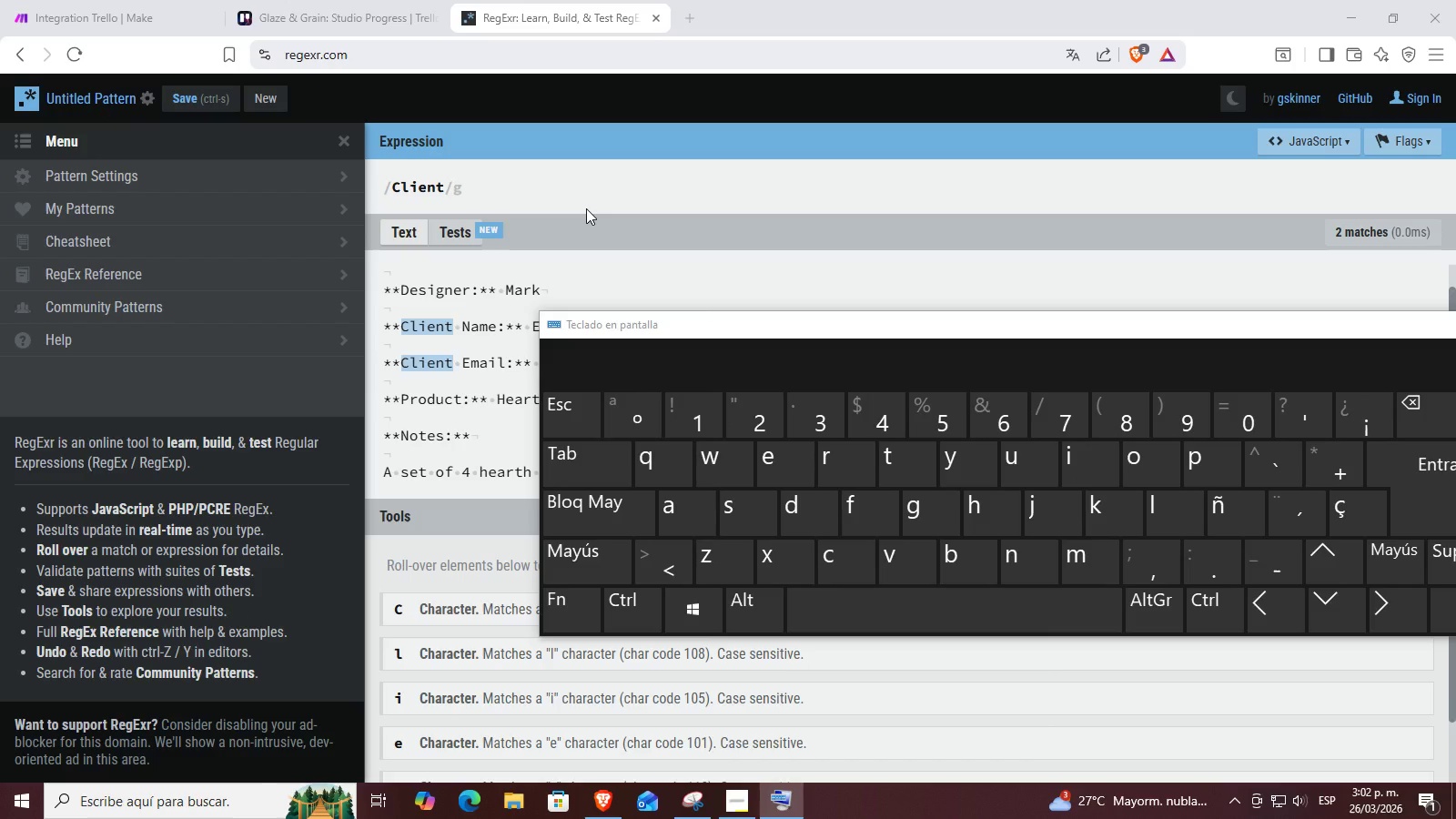 
hold_key(key=AltRight, duration=0.56)
 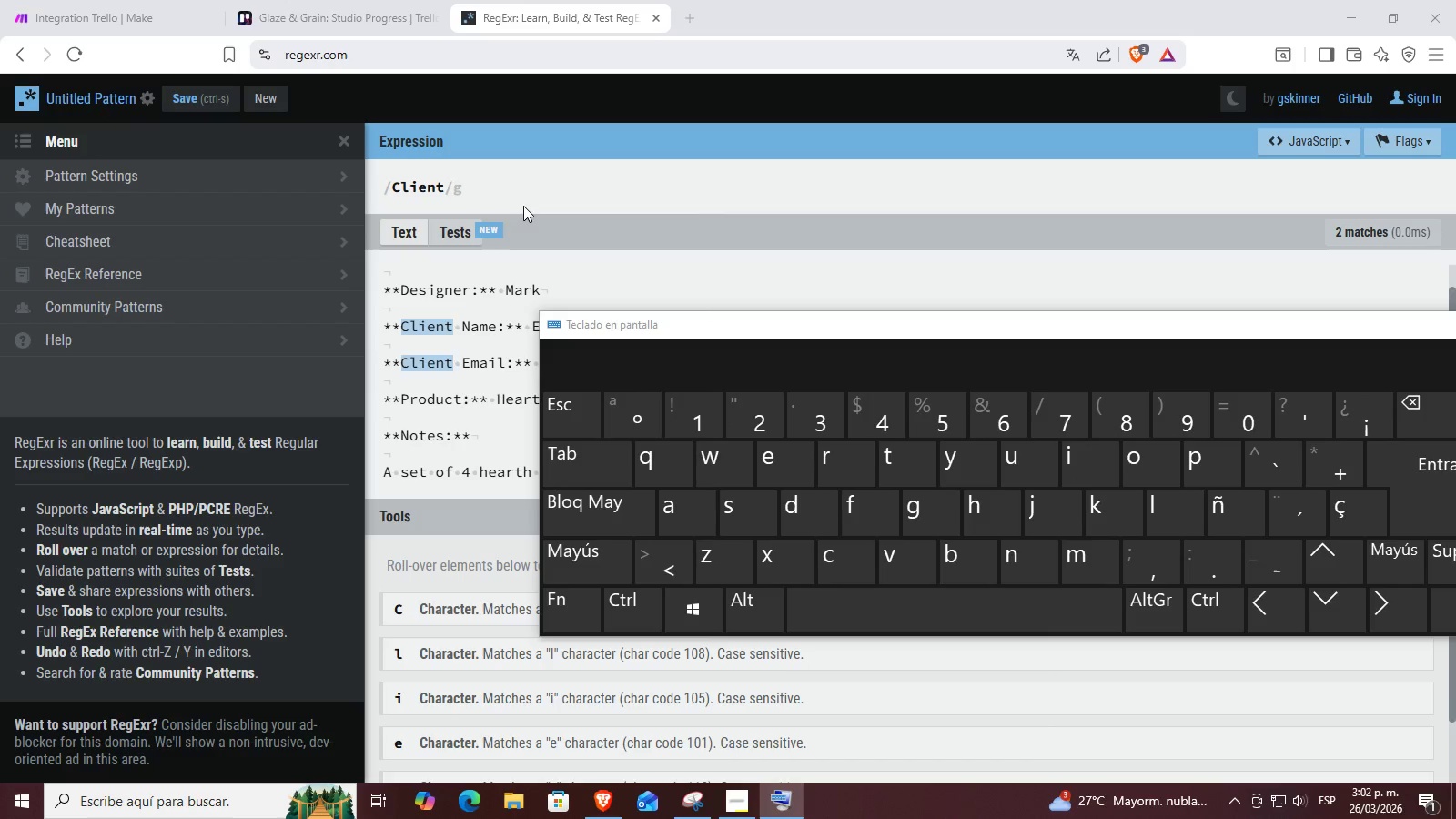 
hold_key(key=ControlLeft, duration=0.56)
 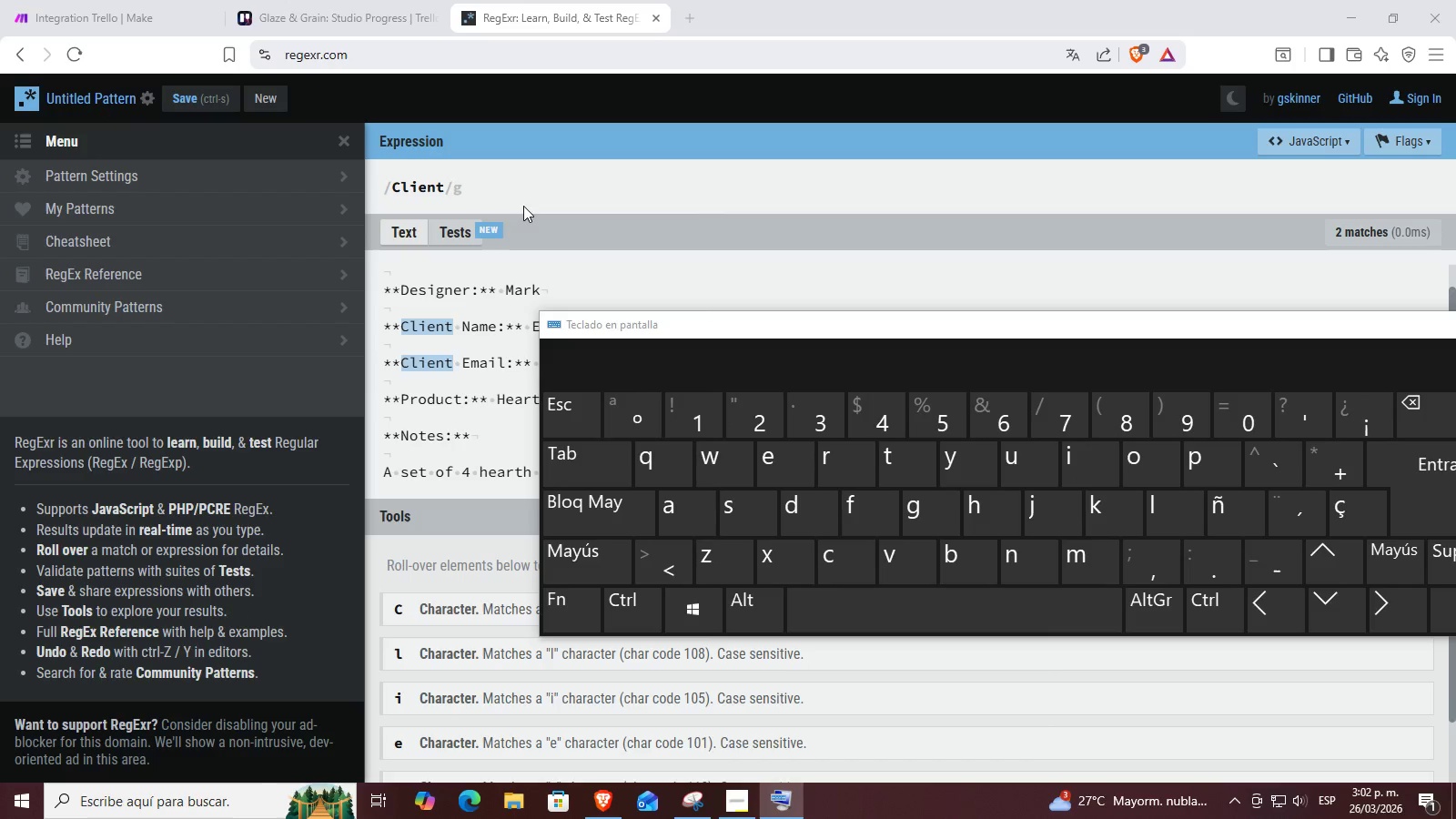 
left_click([522, 191])
 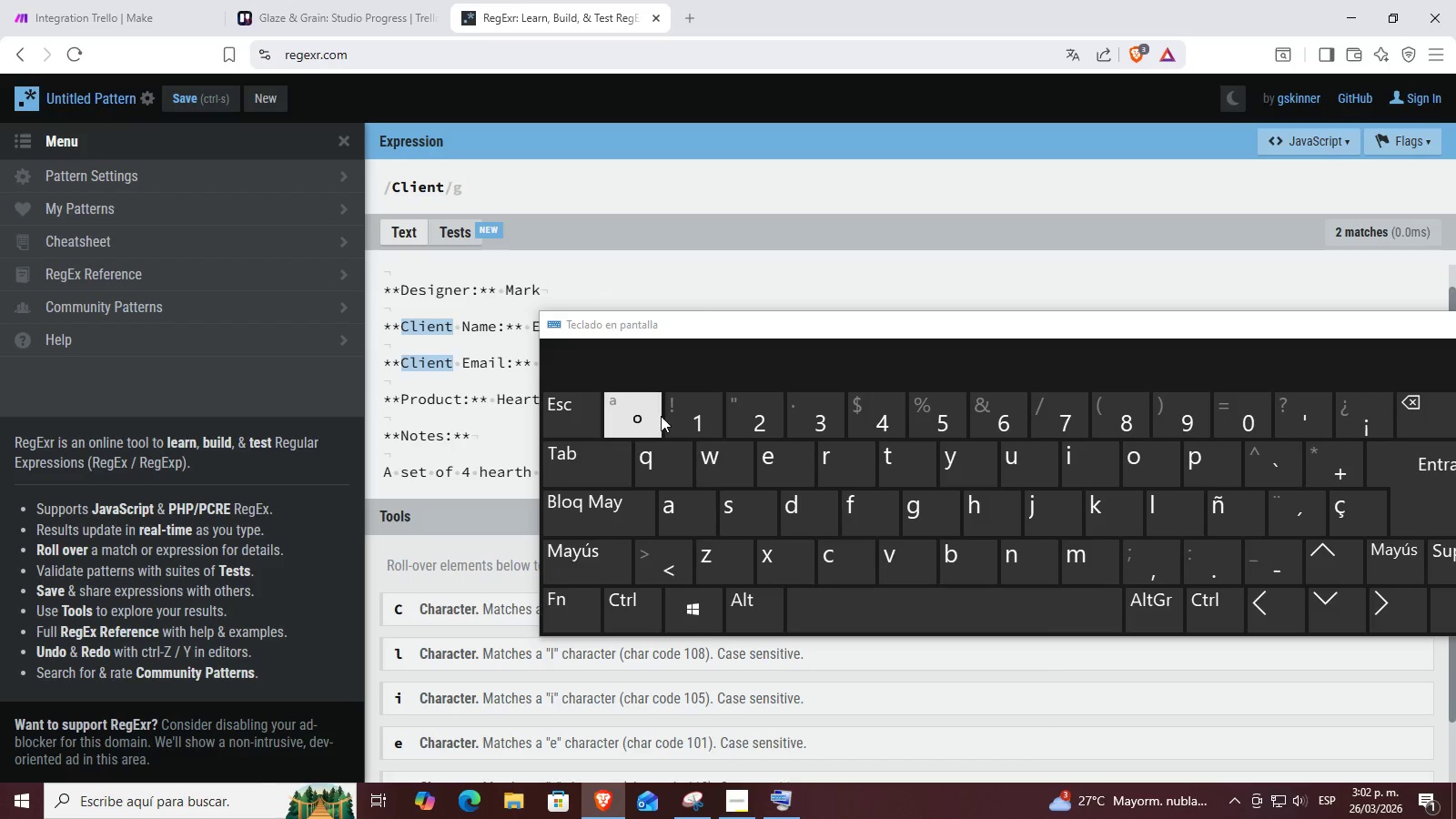 
key(Alt+Control+Backslash)
 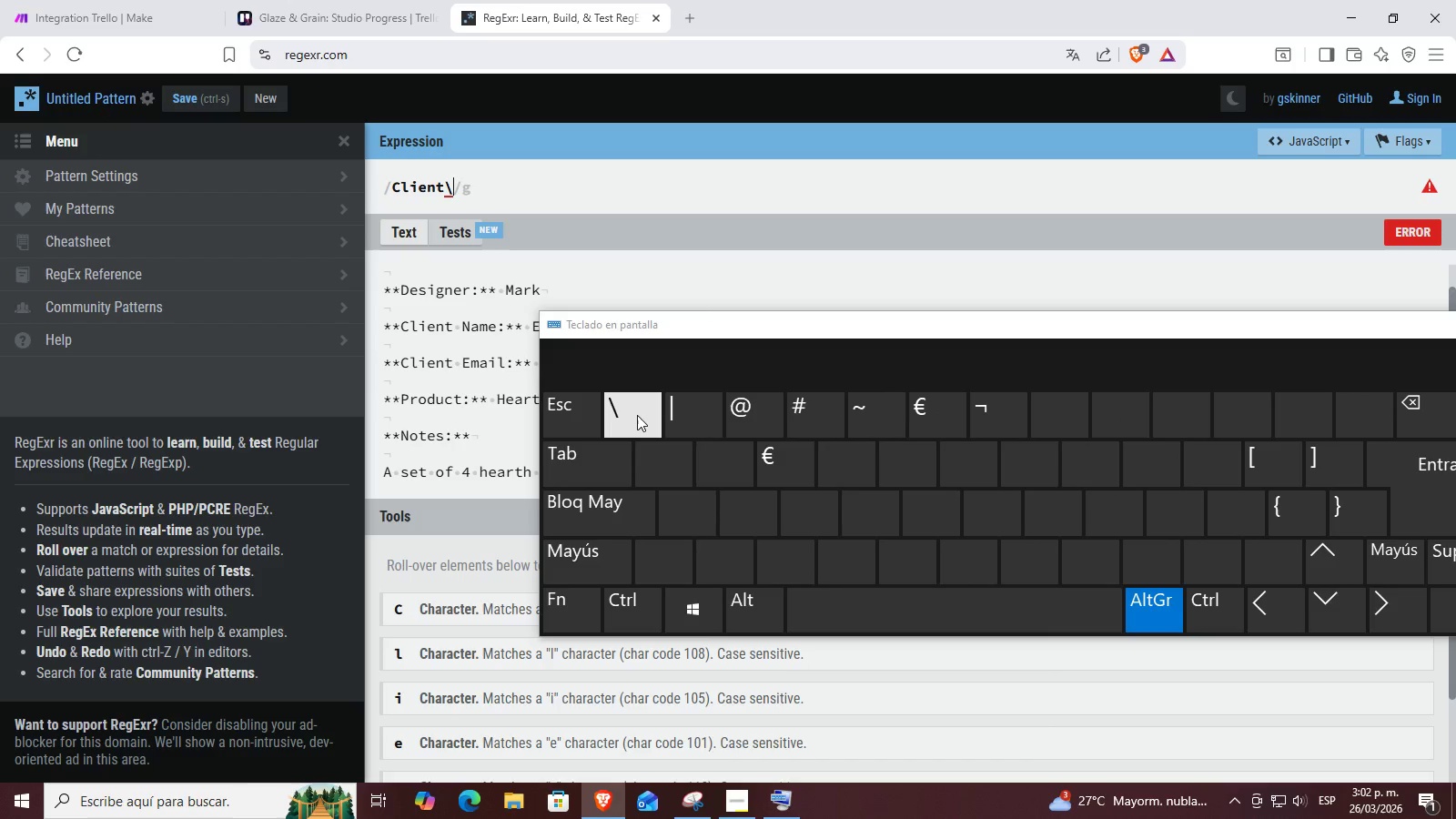 
hold_key(key=AltRight, duration=4.09)
 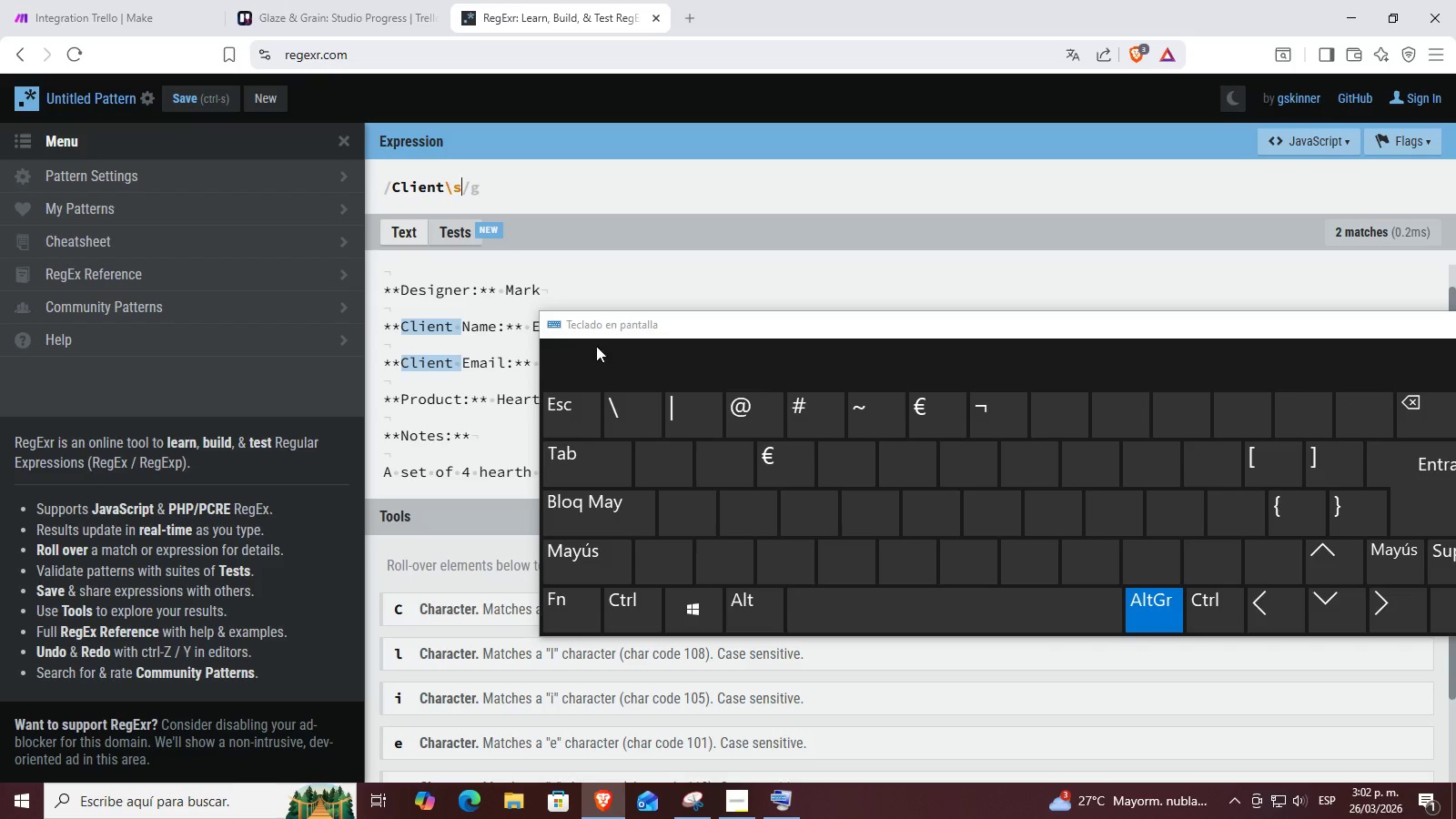 
key(S)
 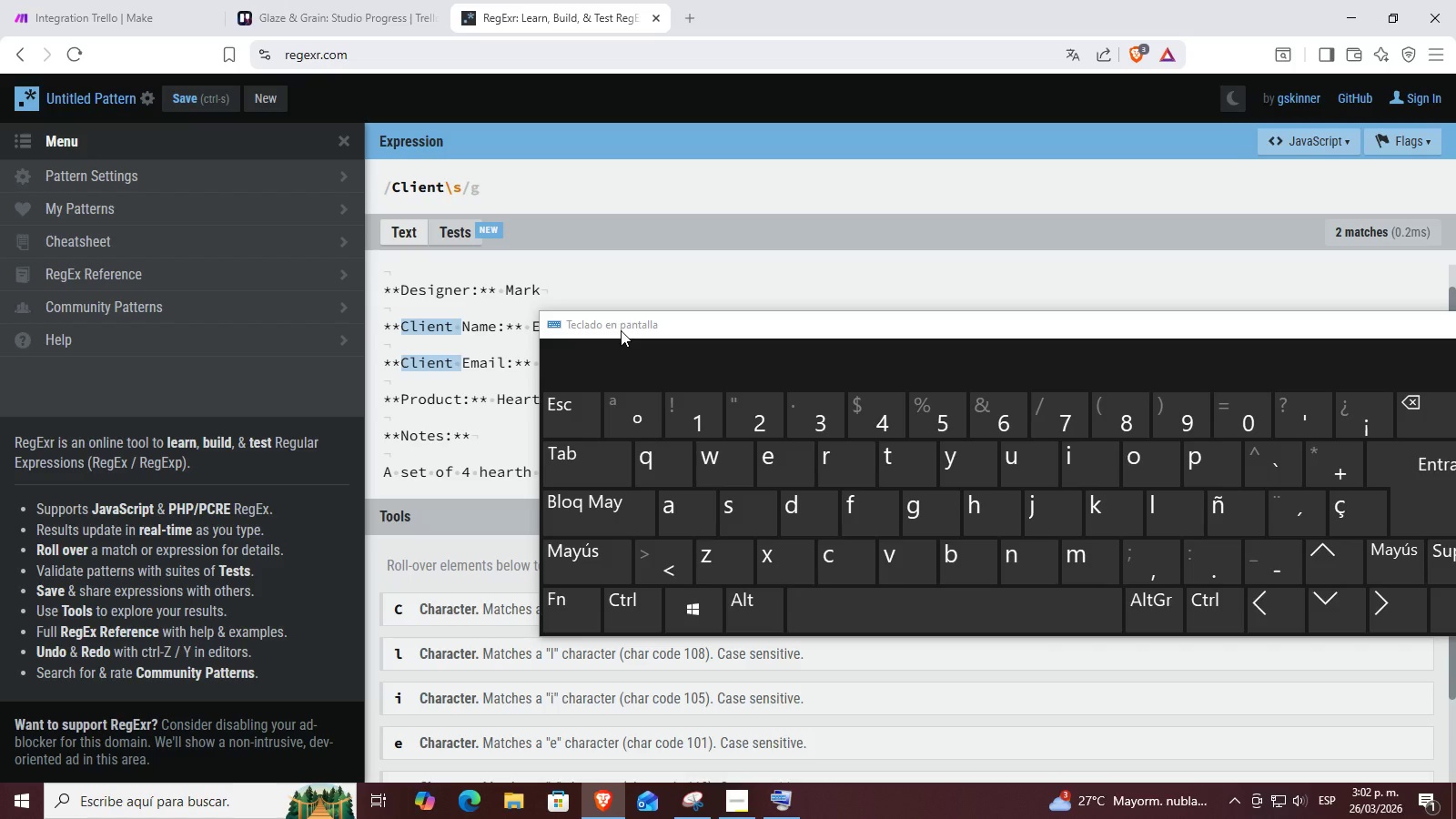 
key(Alt+Control+Backslash)
 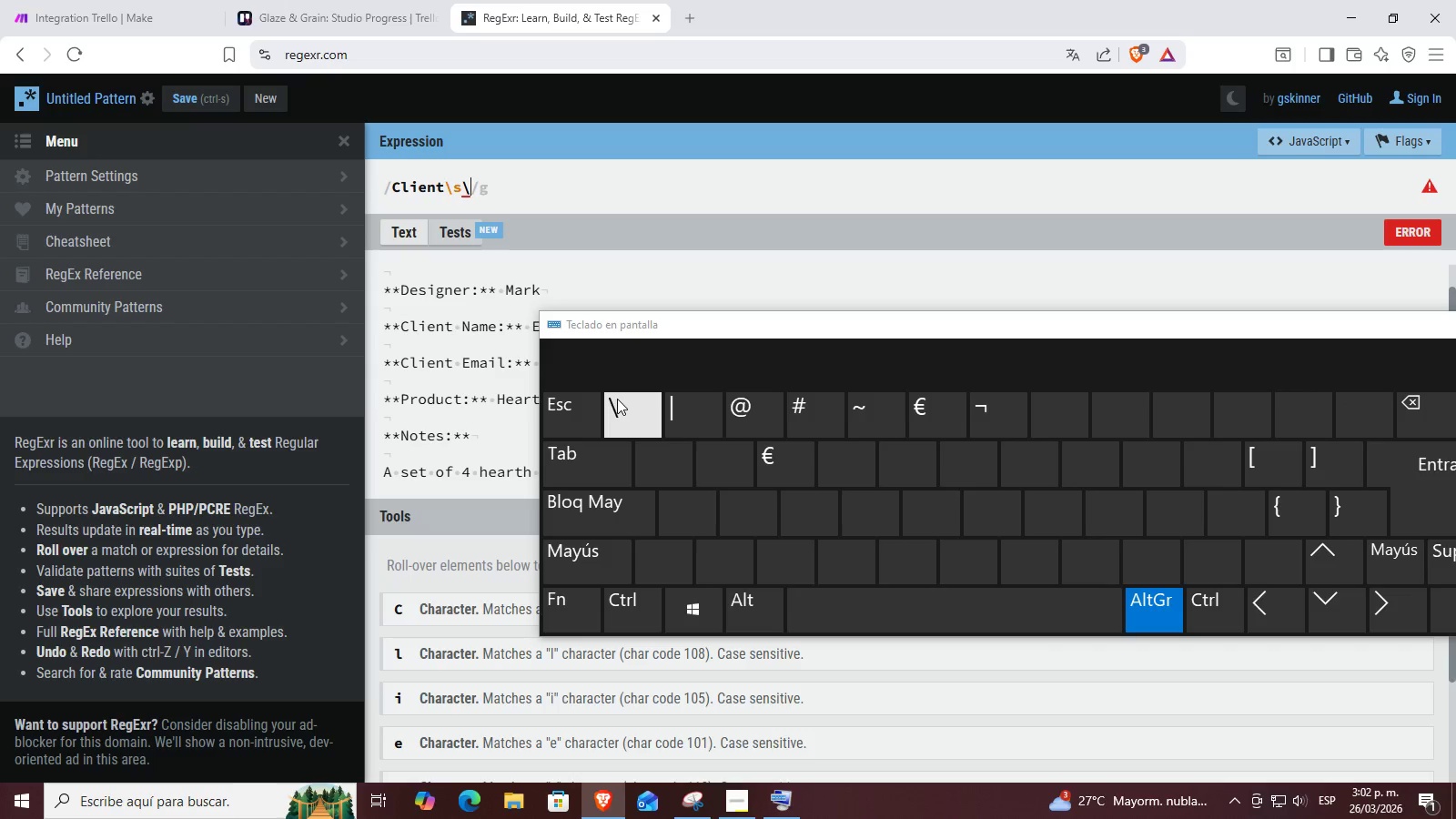 
hold_key(key=AltRight, duration=0.41)
 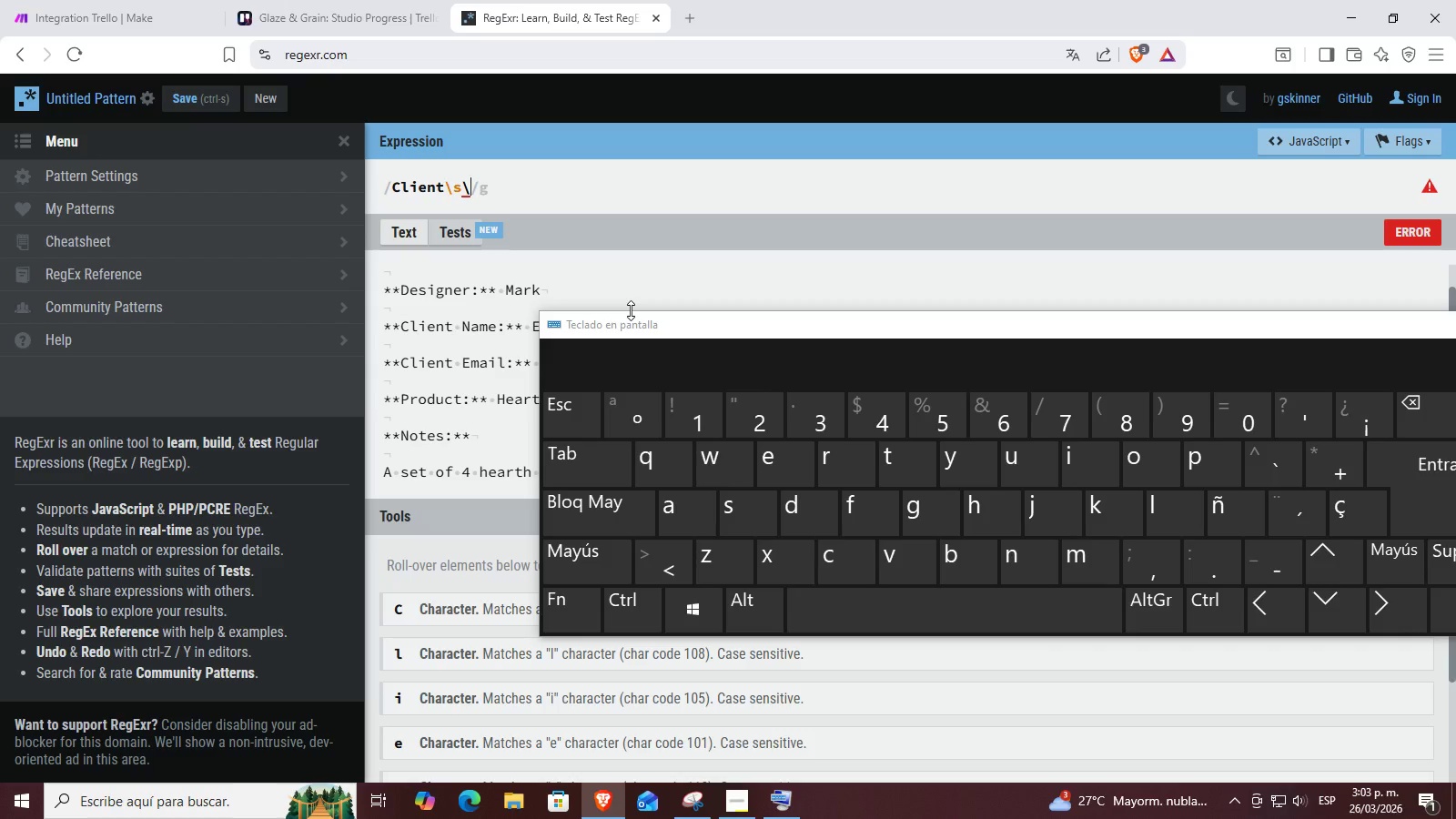 
hold_key(key=ControlLeft, duration=0.41)
 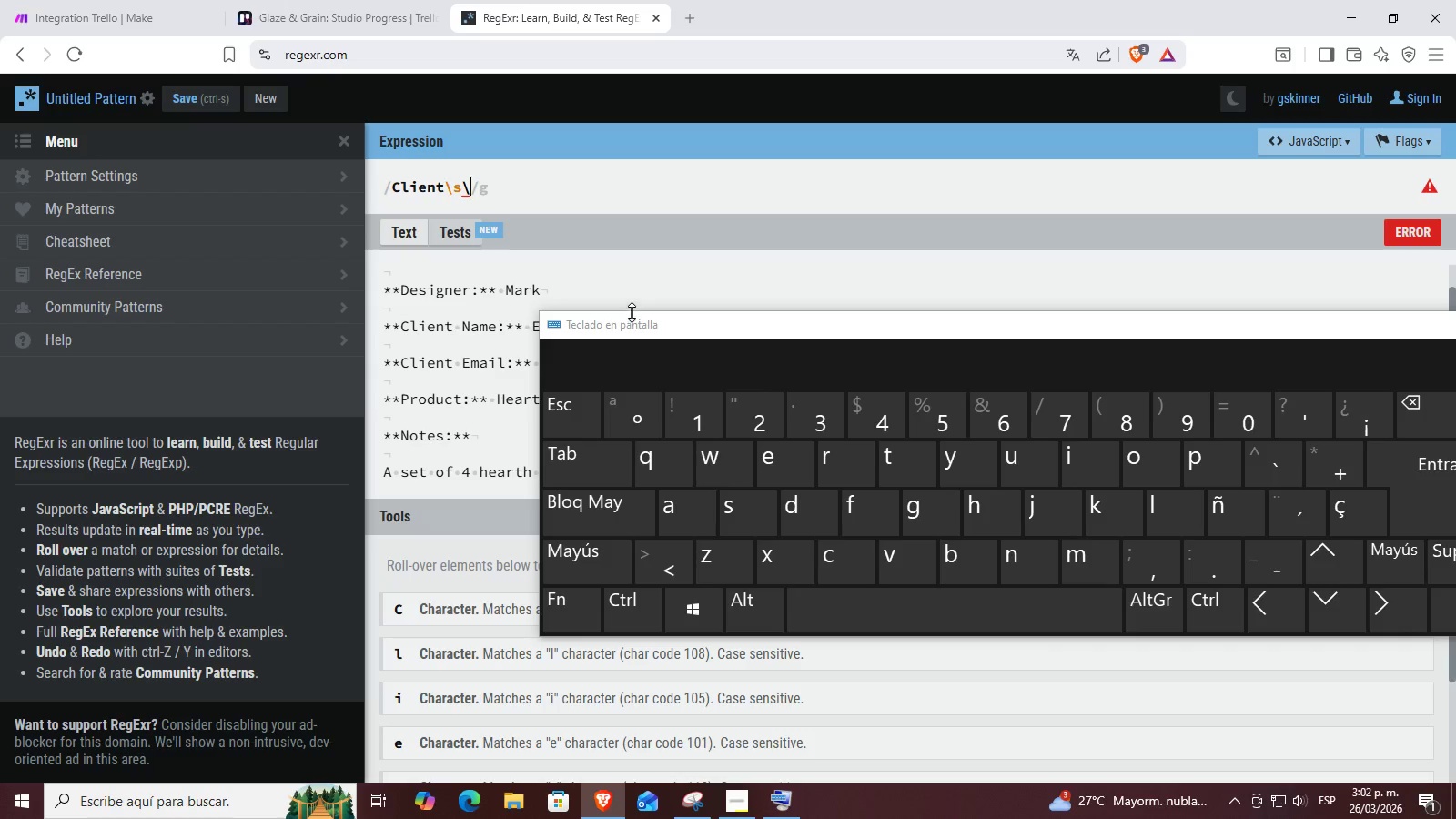 
key(Backspace)
type(Email>)
 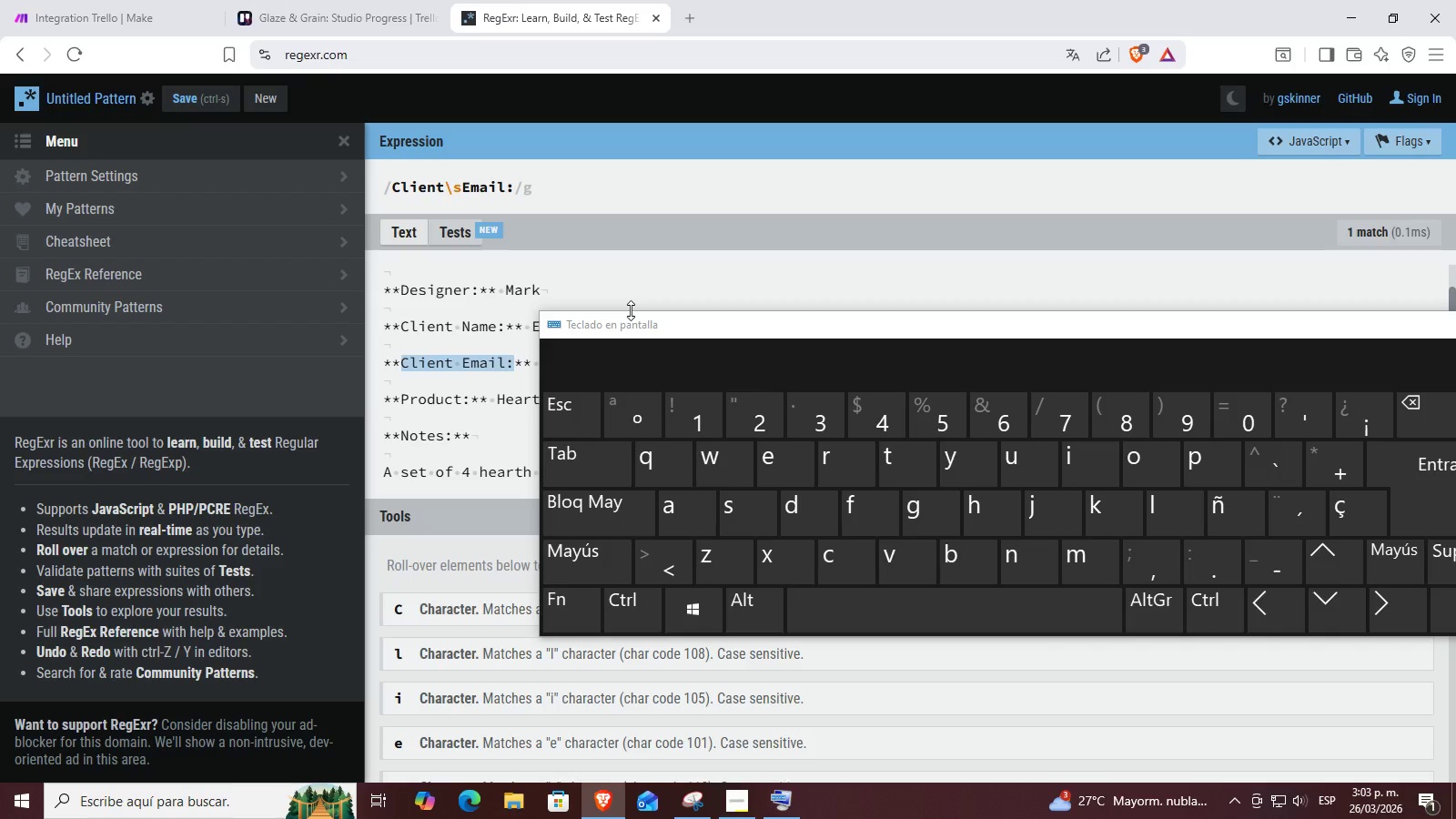 
key(Alt+Control+1)
 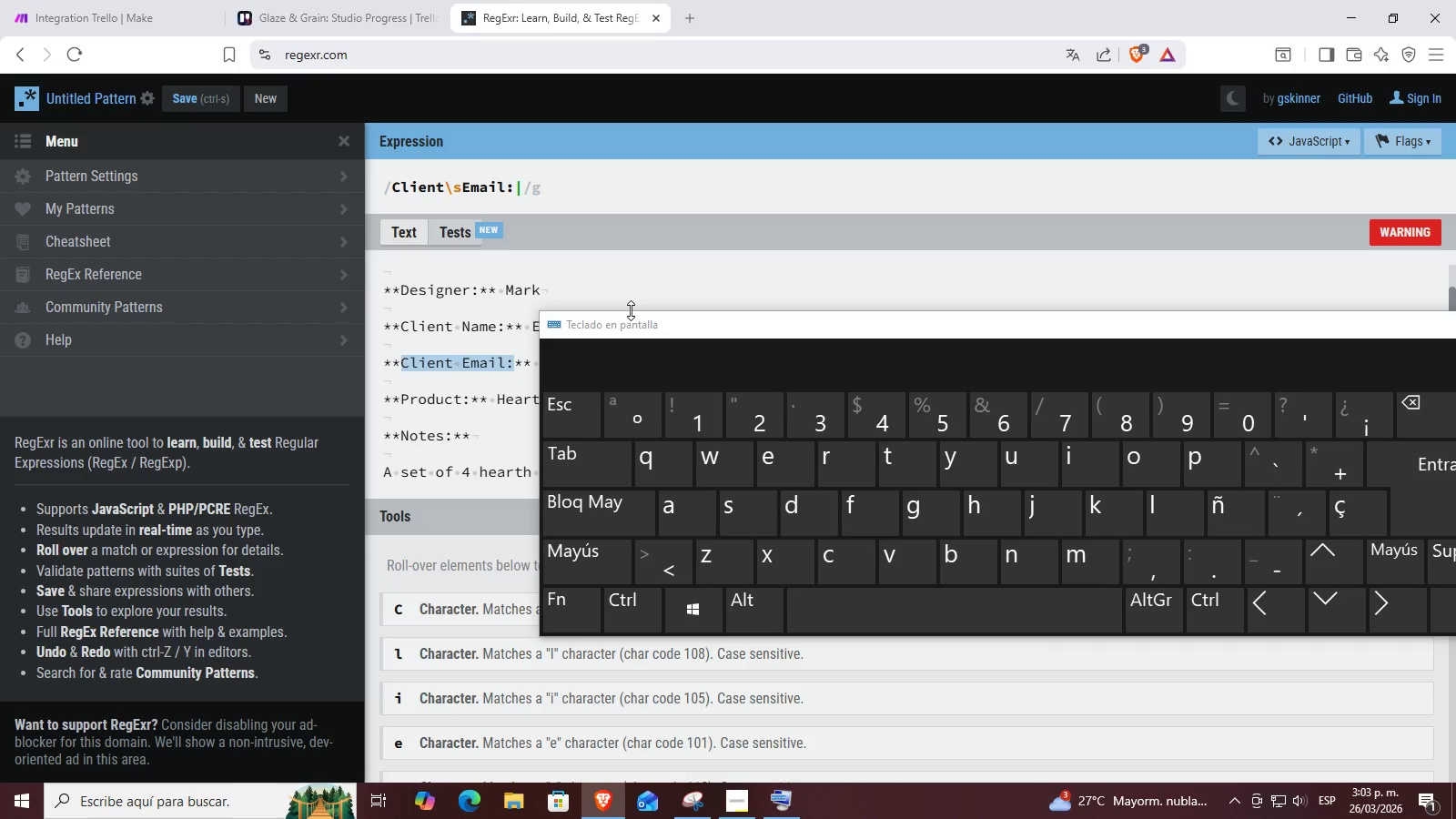 
key(Backspace)
 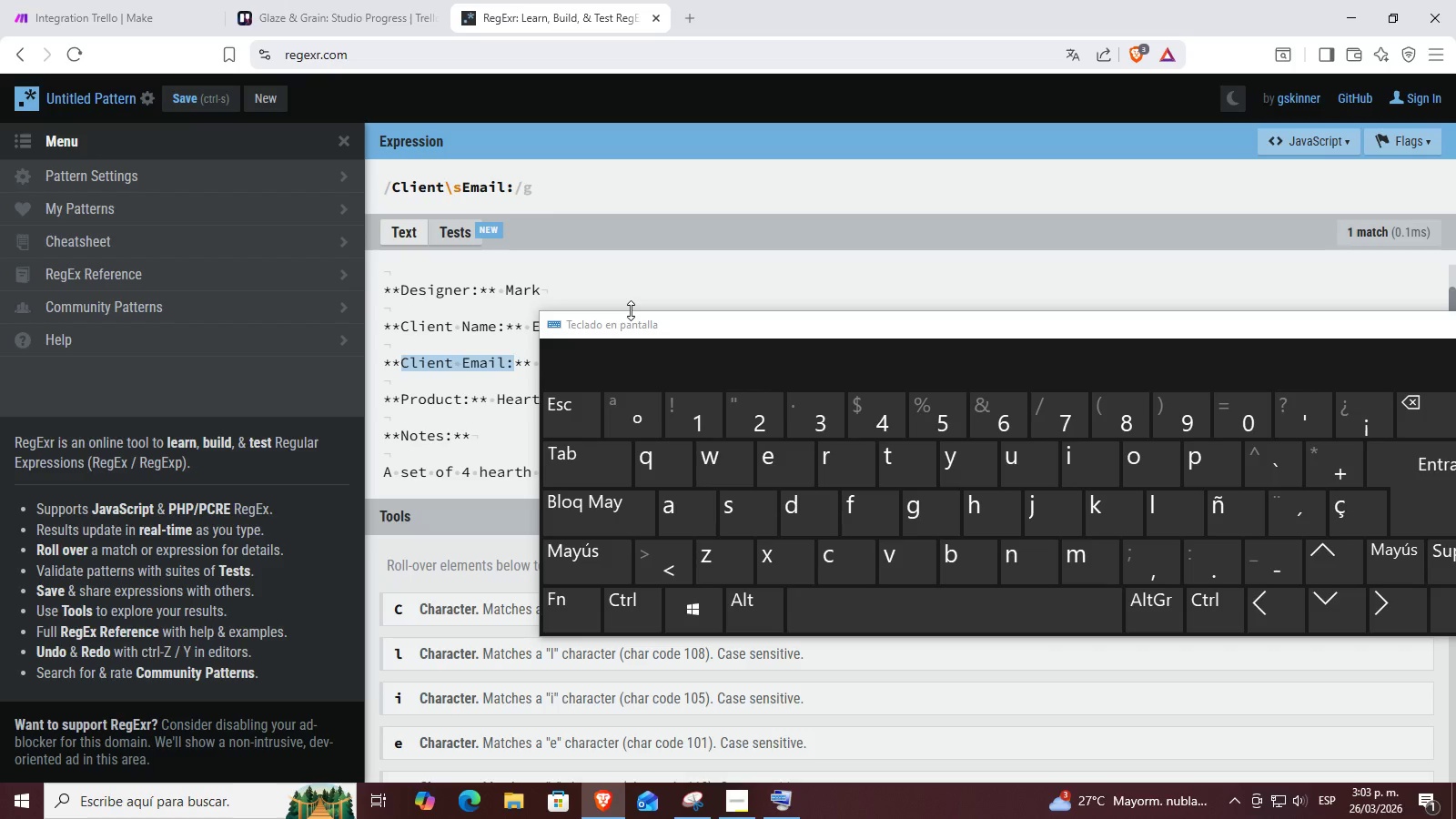 
hold_key(key=AltRight, duration=1.52)
 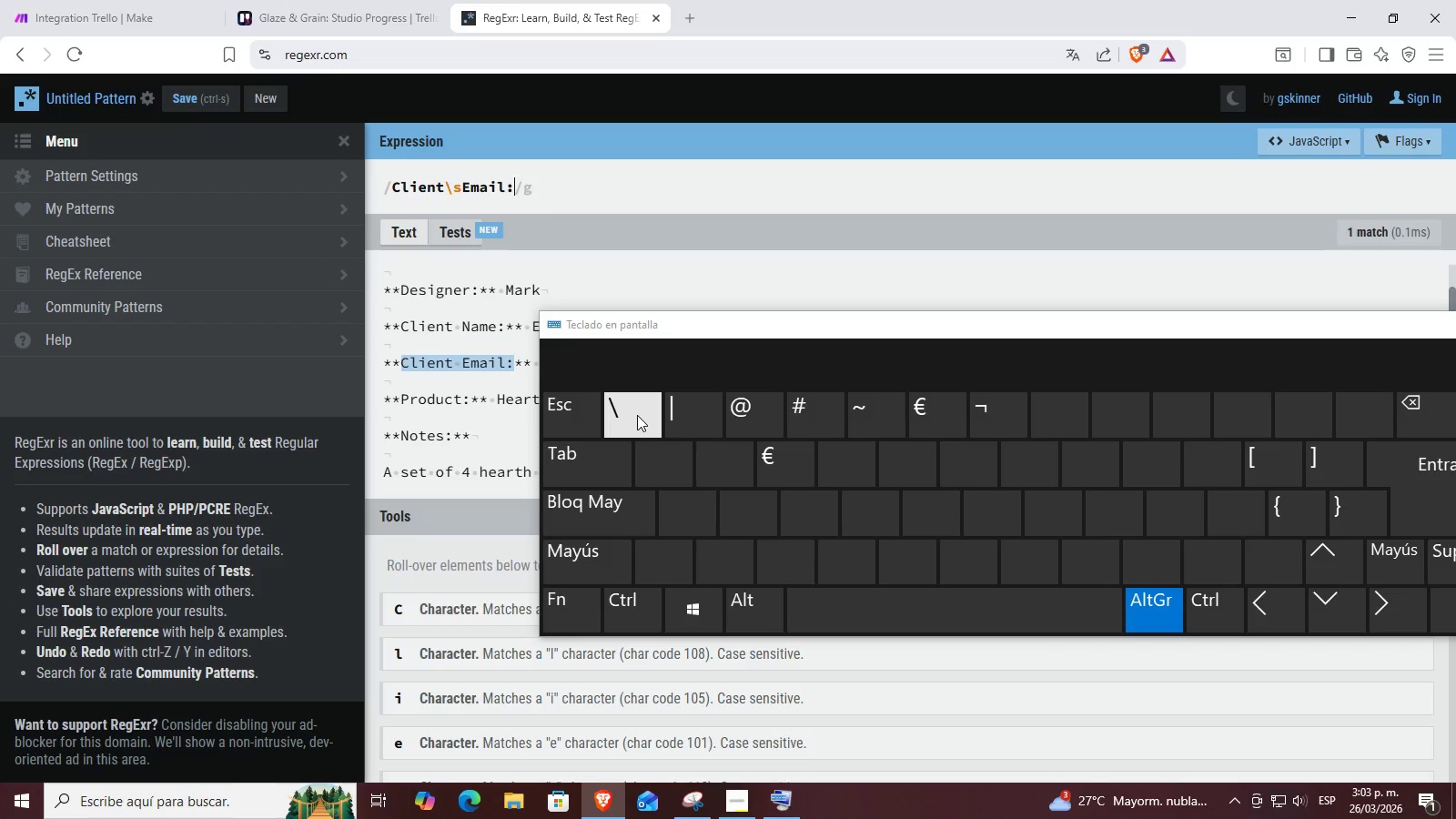 
hold_key(key=ControlLeft, duration=1.52)
 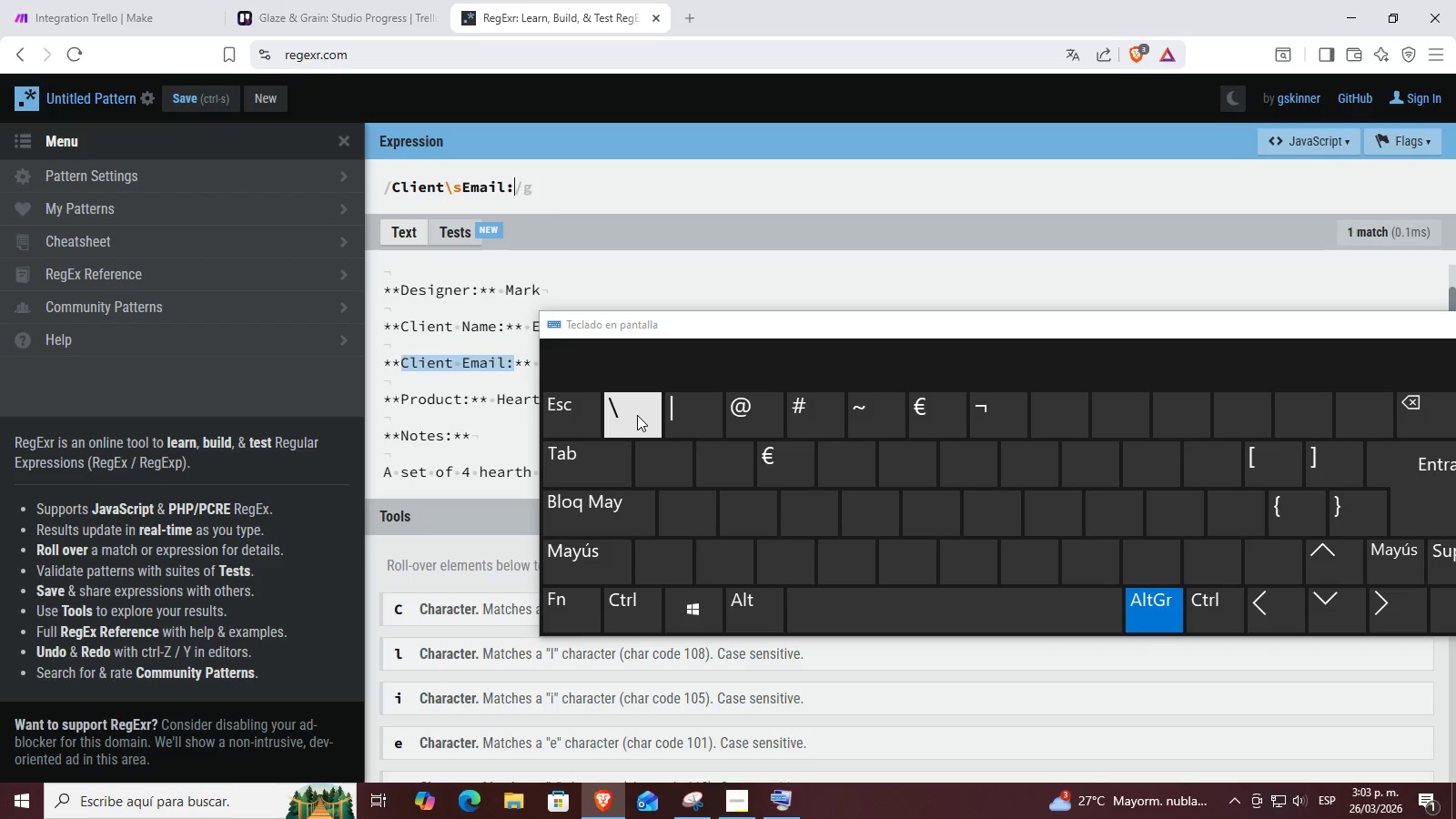 
key(Alt+Control+Backslash)
 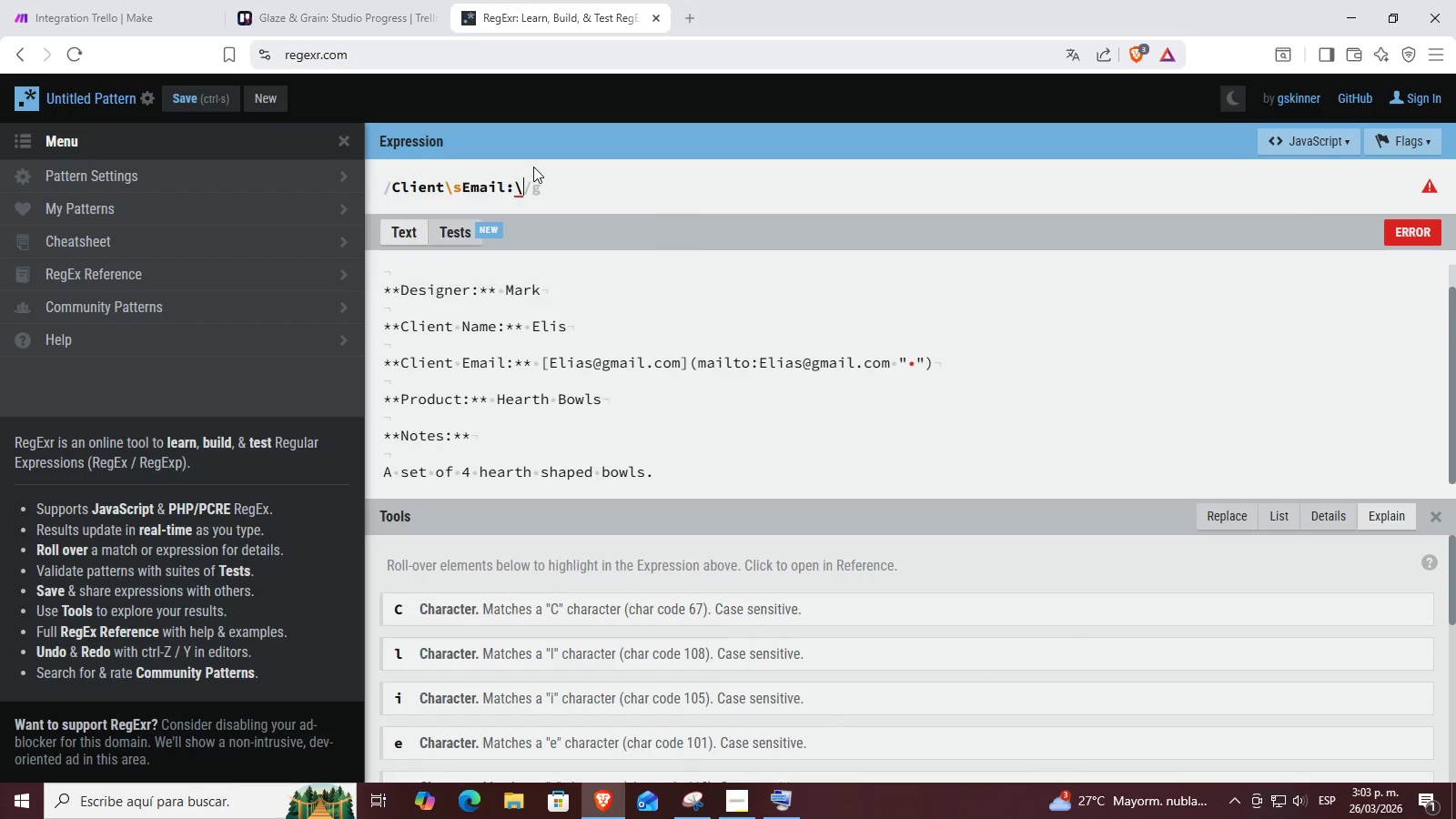 
wait(7.53)
 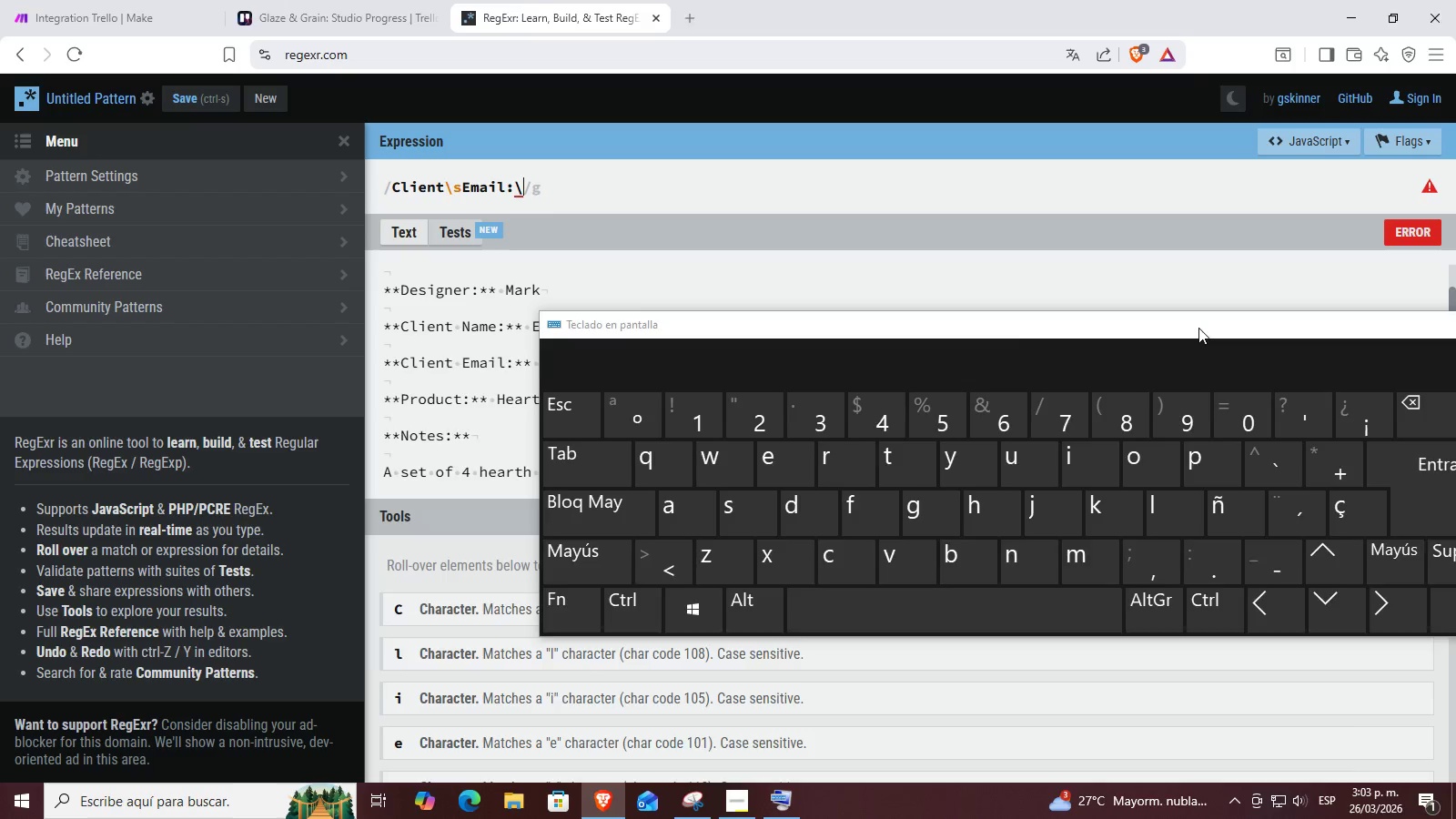 
key(Shift+Equal)
 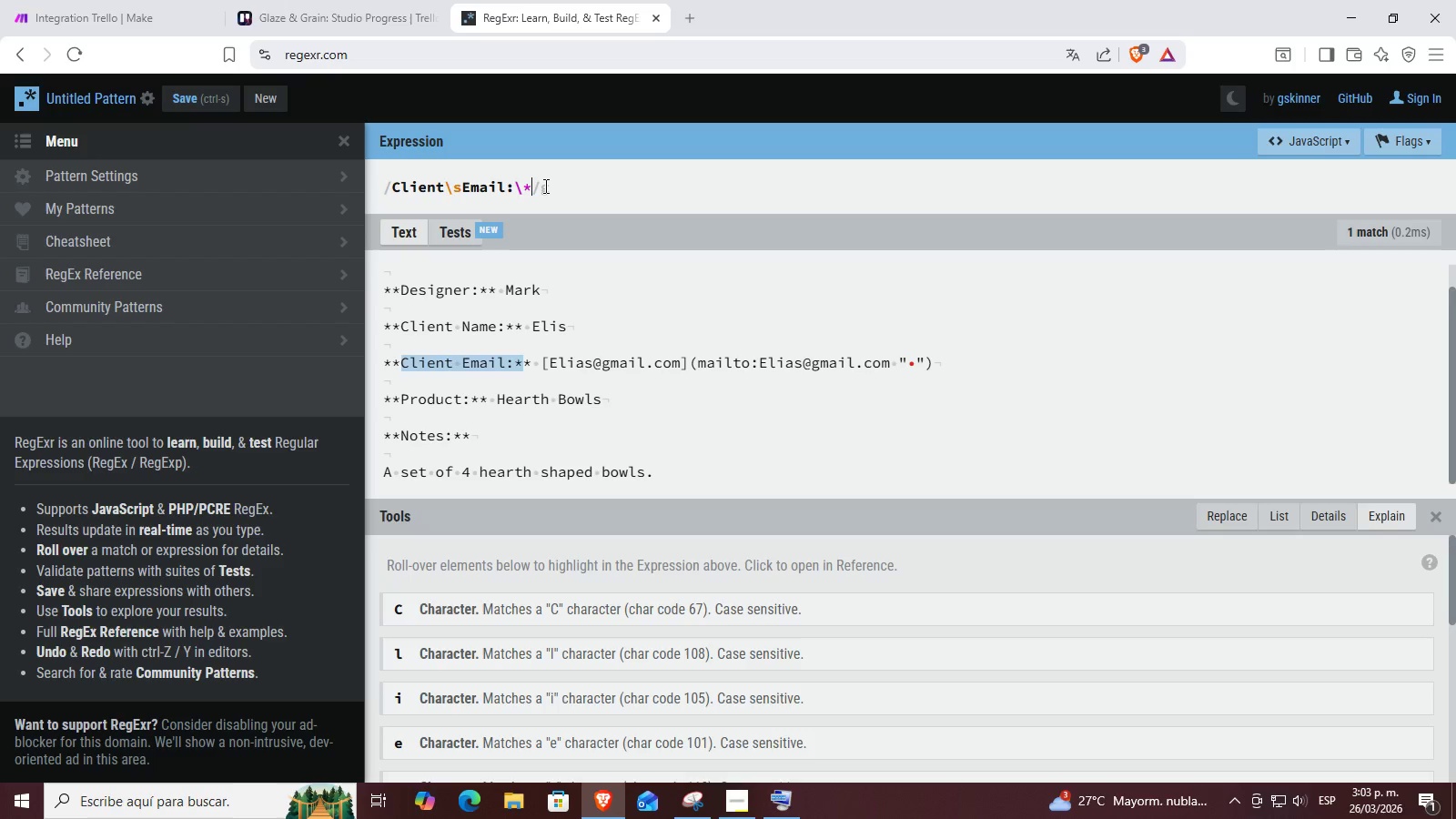 
key(Alt+Control+Backslash)
 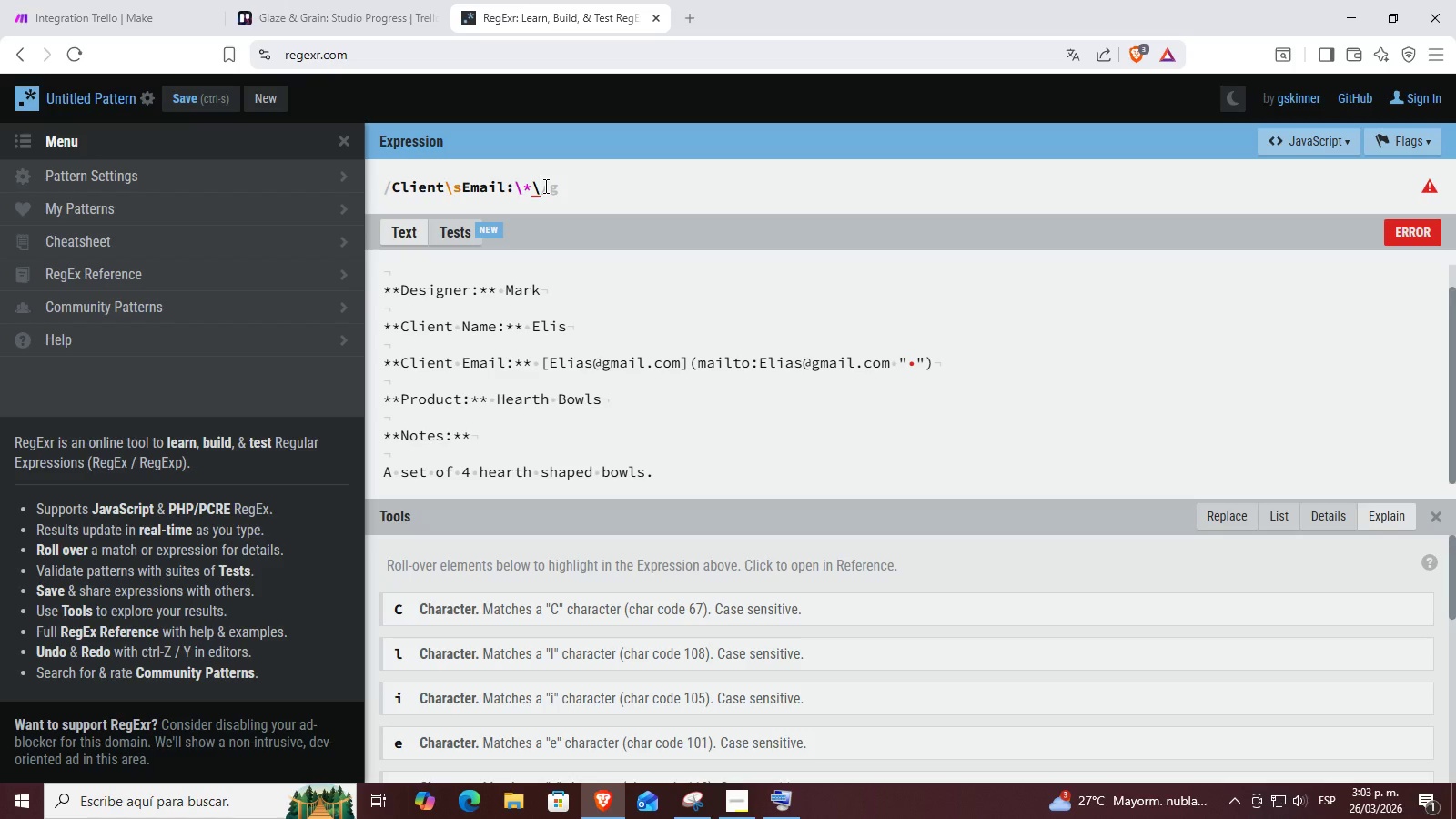 
key(Shift+Semicolon)
 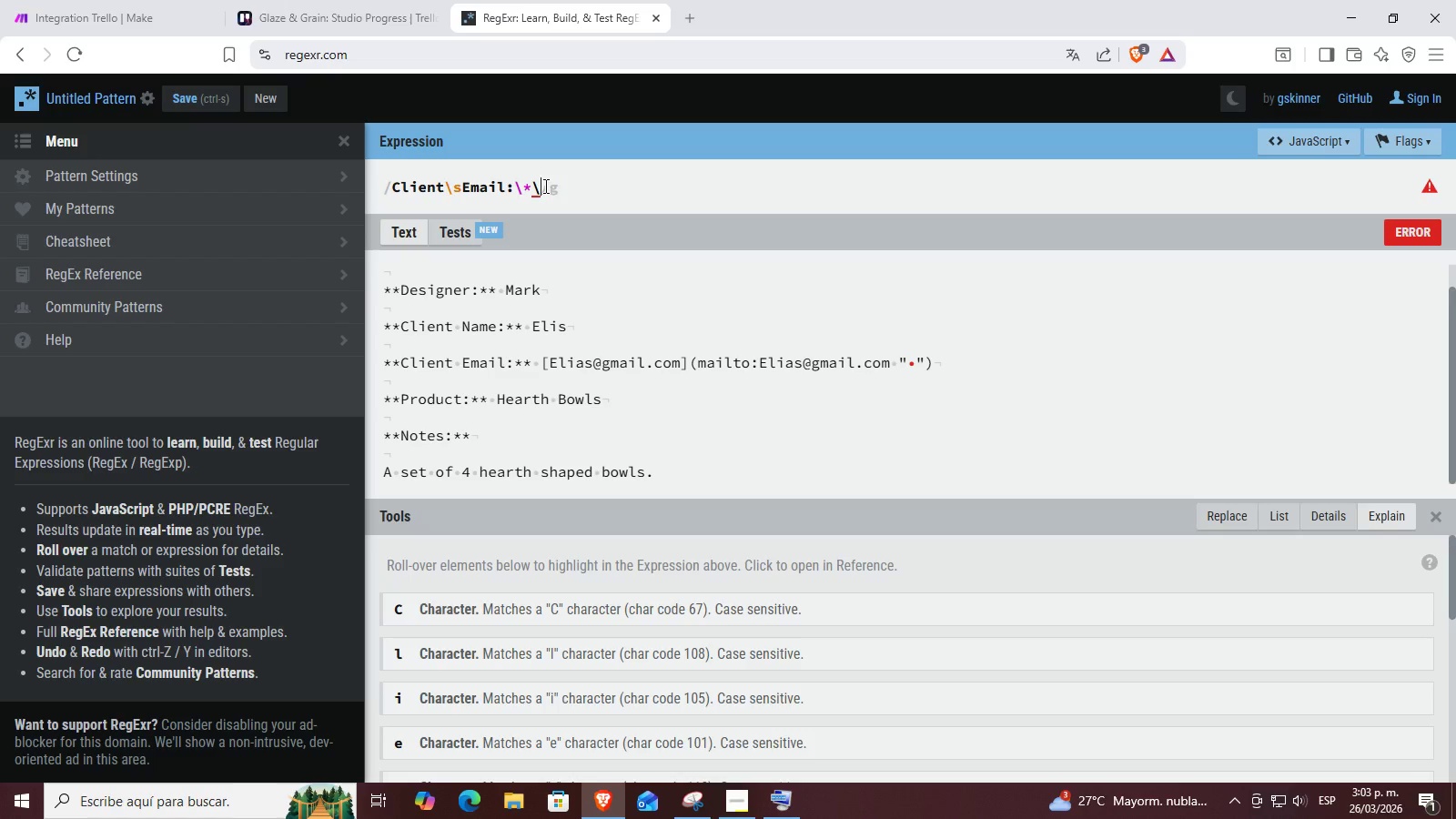 
key(Shift+Equal)
 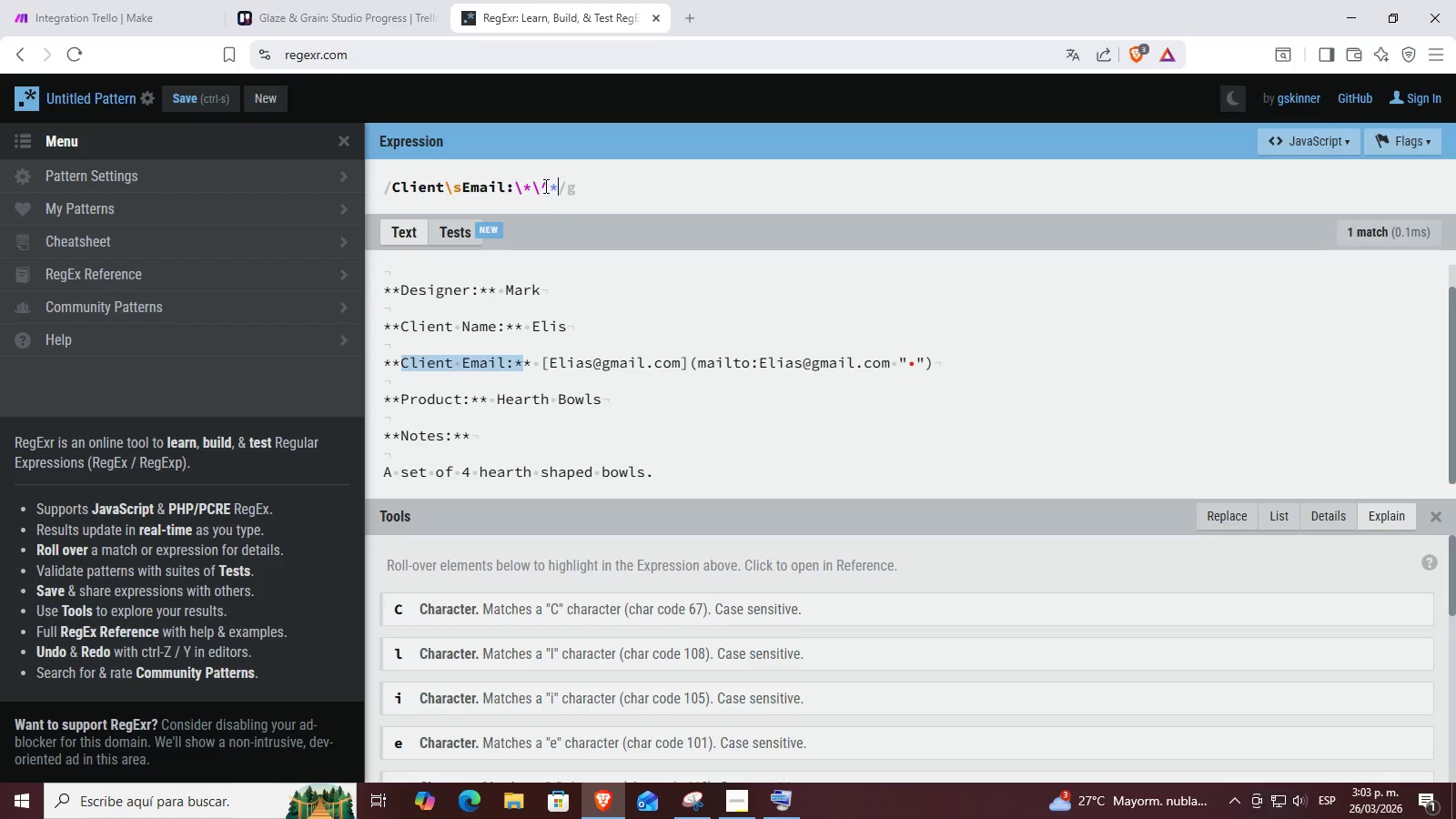 
key(Backspace)
 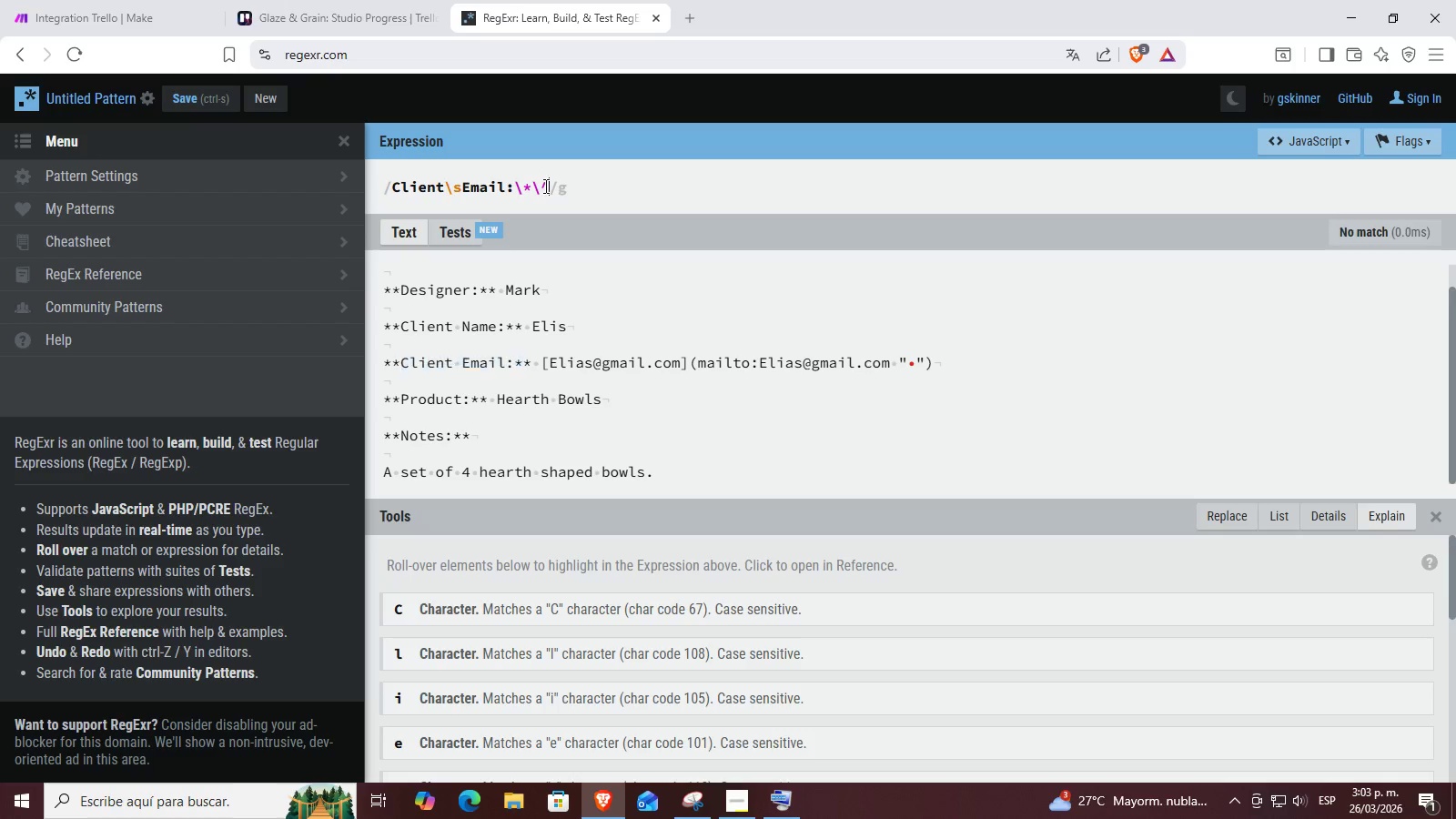 
key(Backspace)
 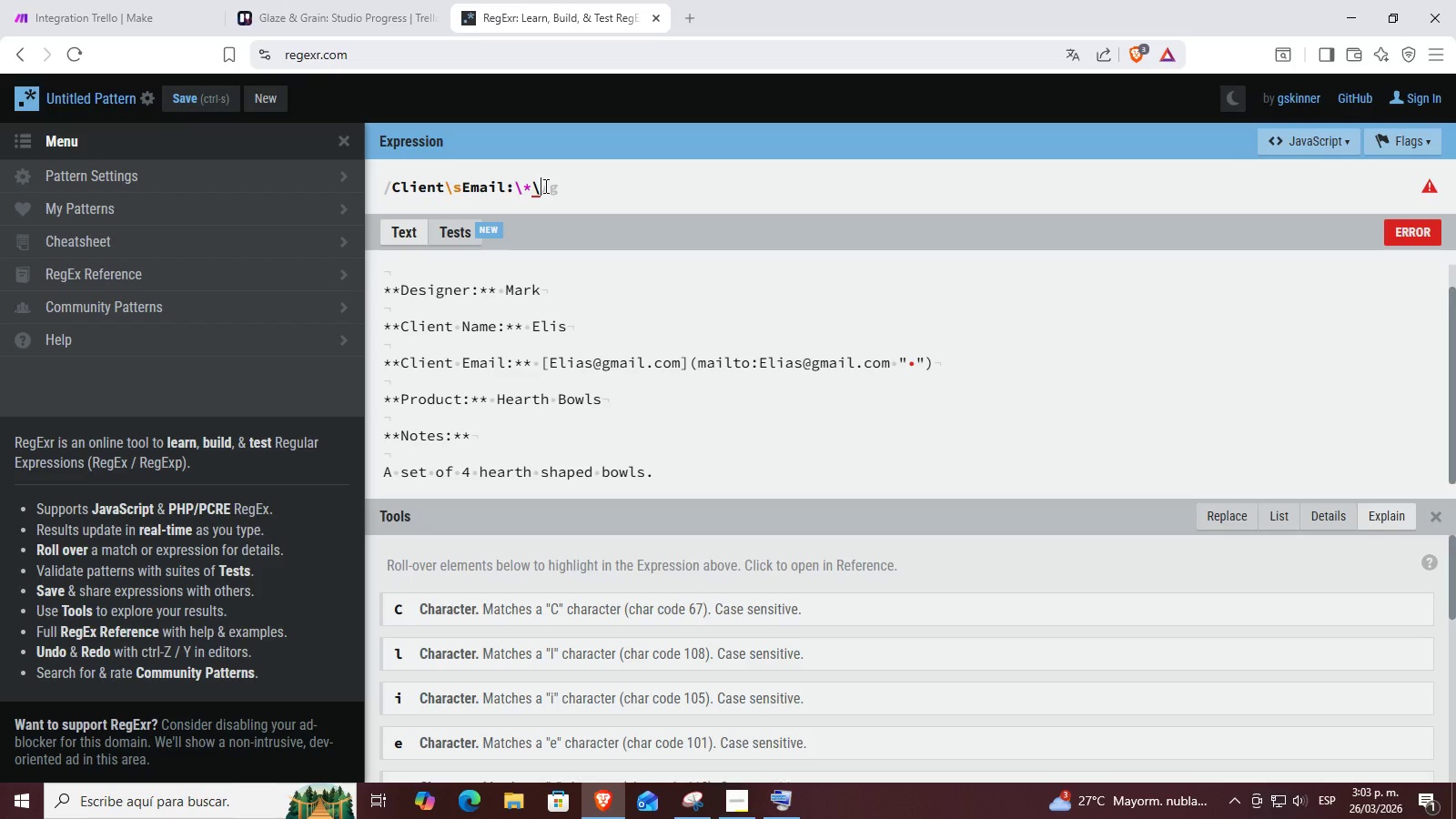 
key(Shift+Equal)
 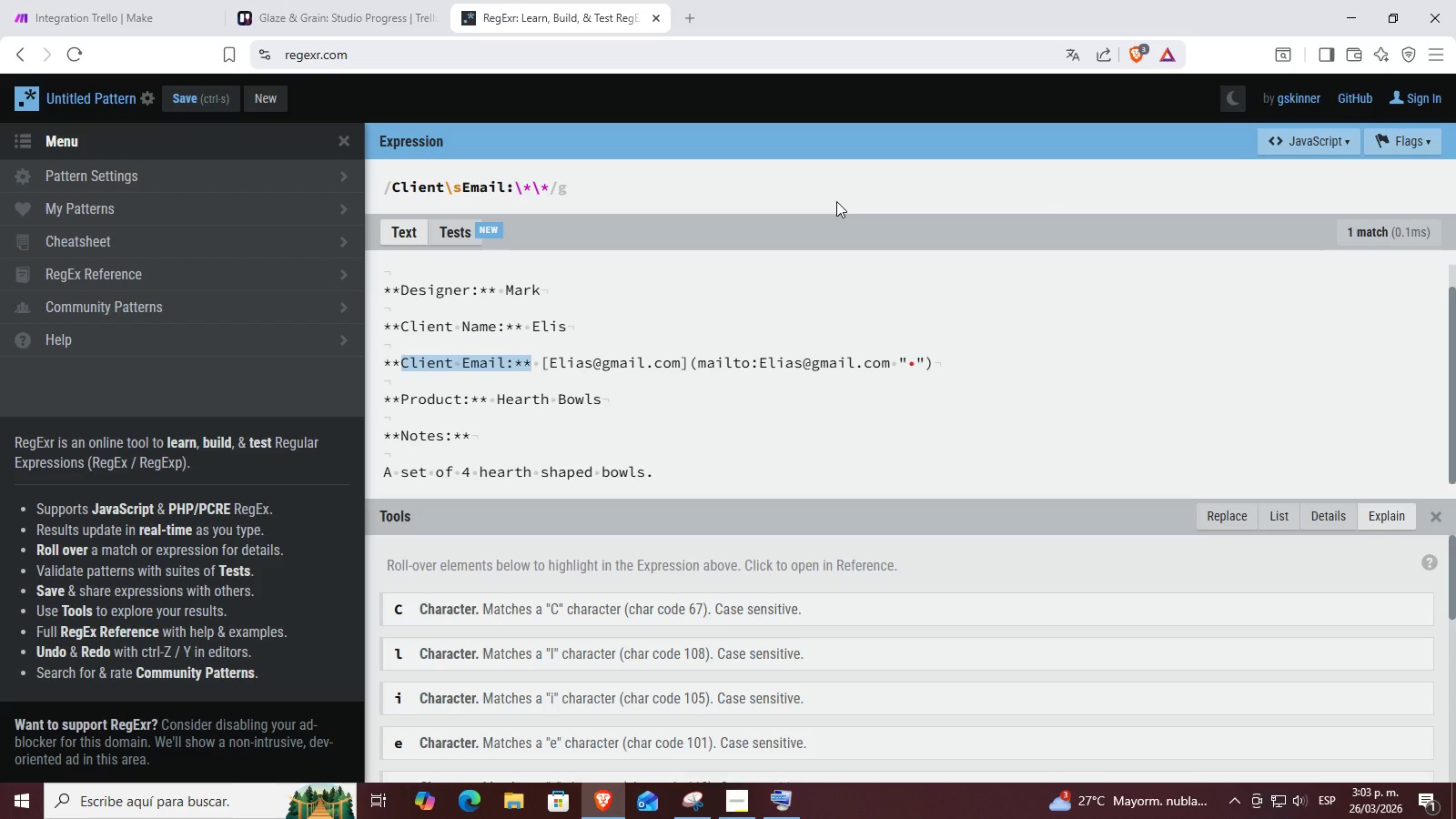 
wait(6.74)
 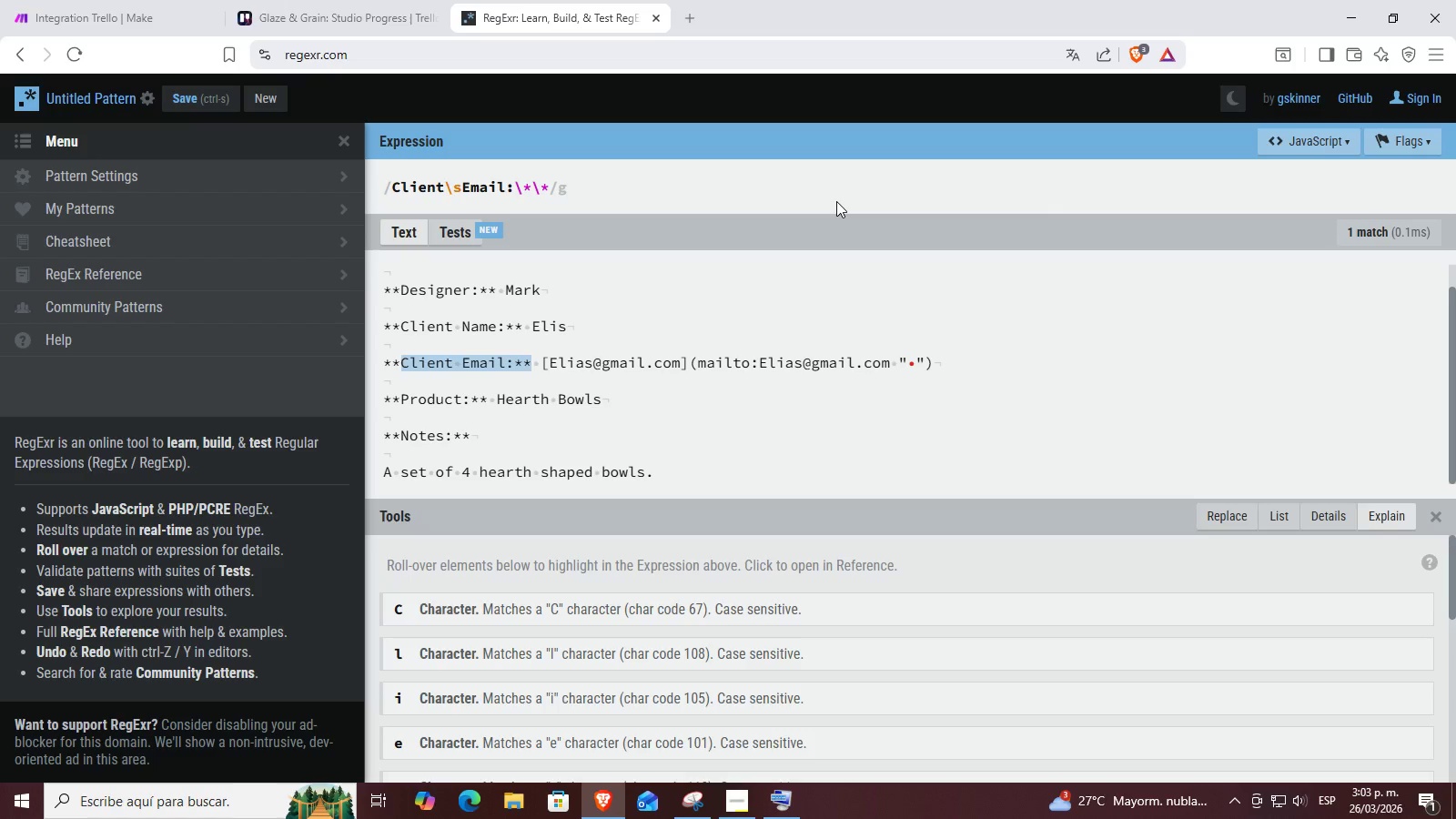 
key(Alt+Control+Backslash)
 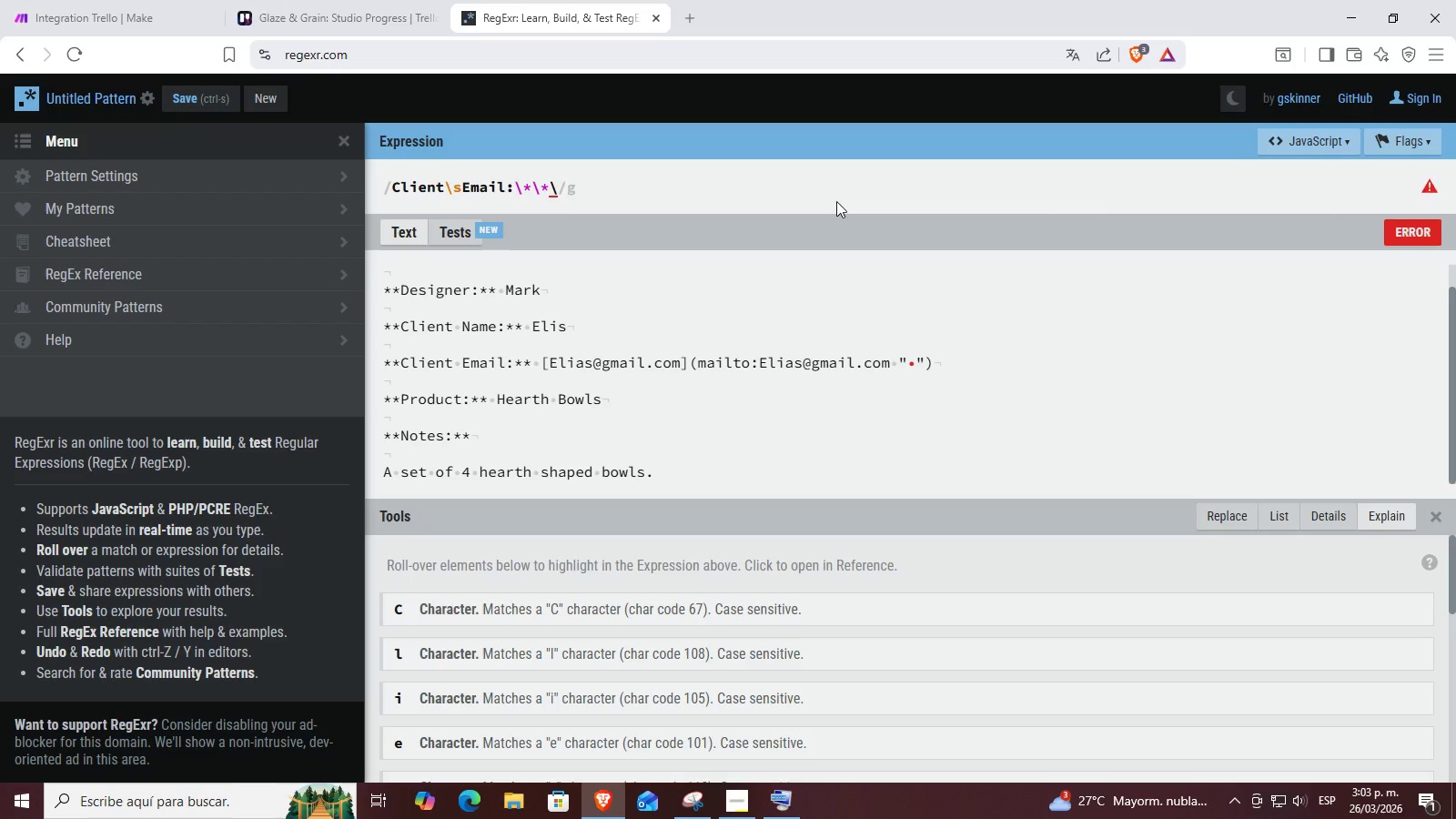 
key(S)
 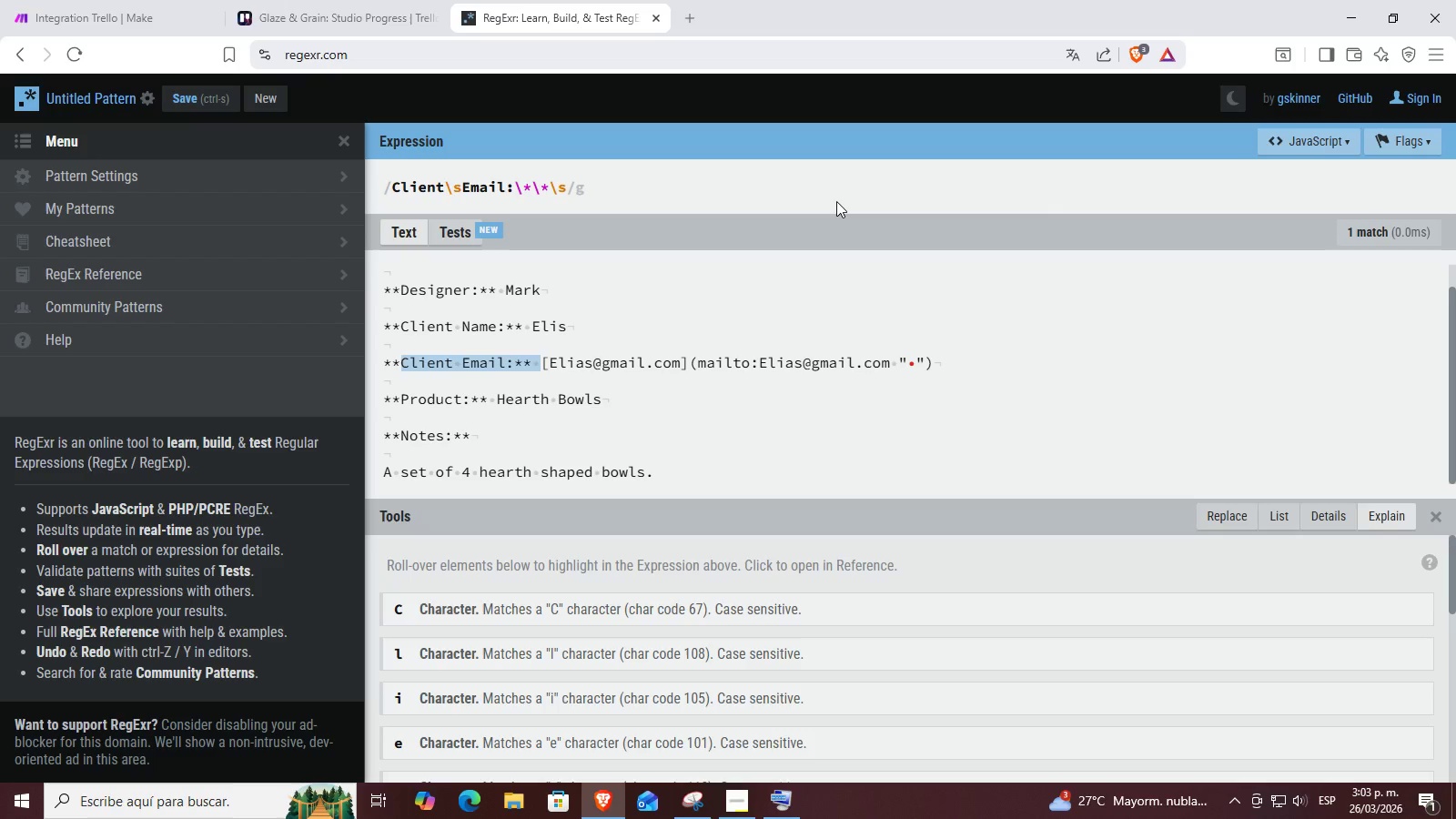 
wait(11.05)
 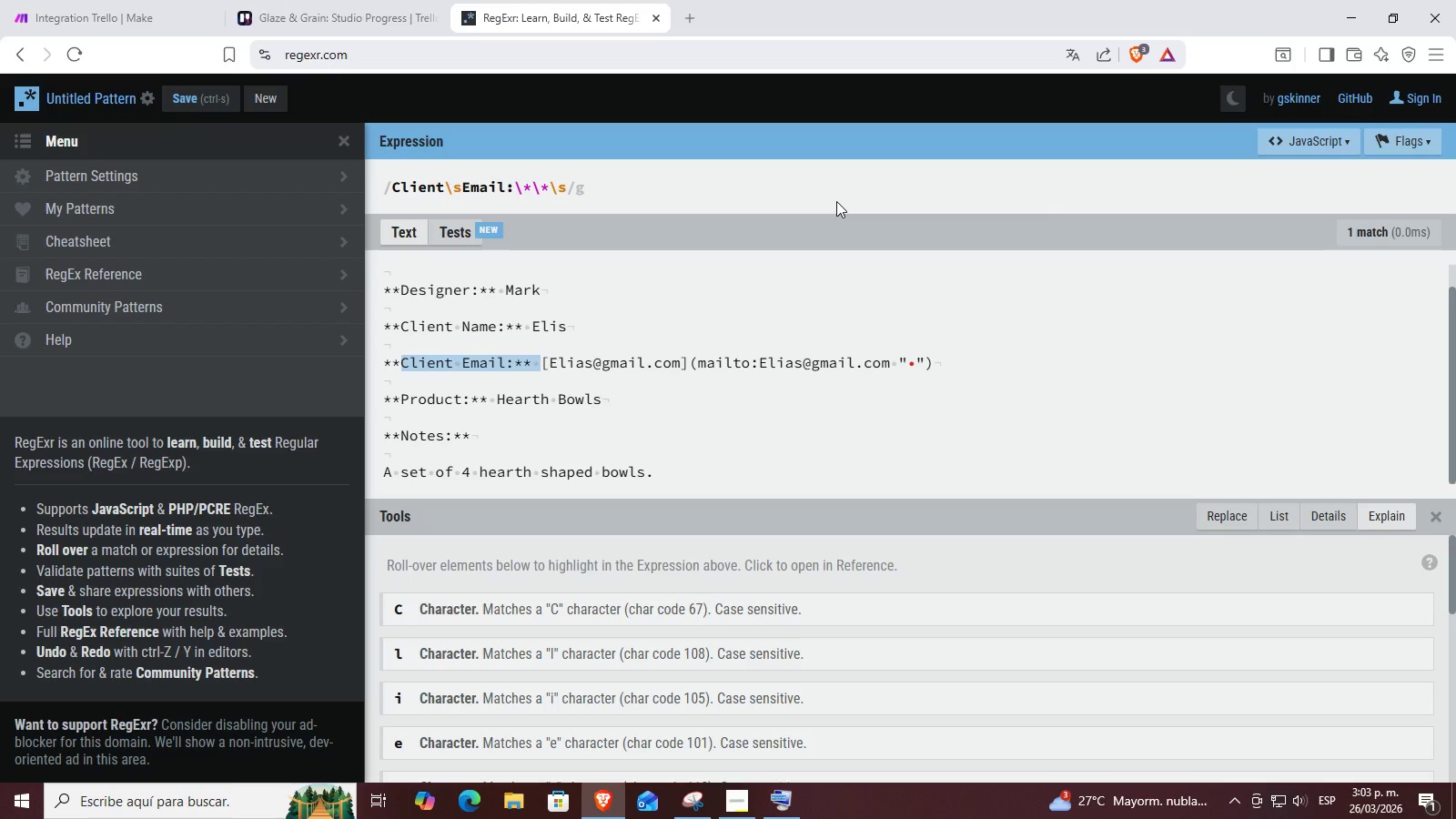 
type(()
key(Backspace)
type(*()
 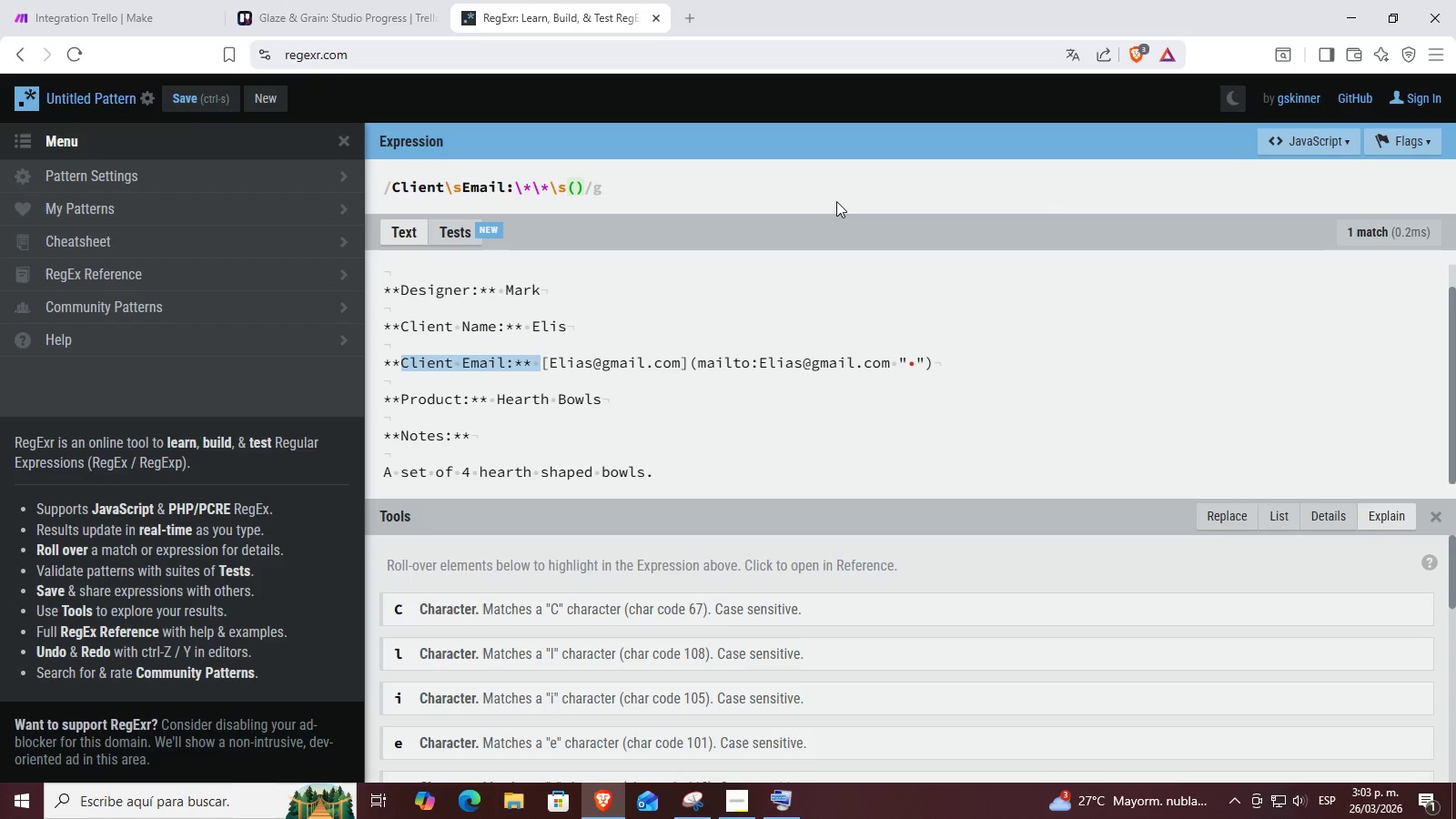 
key(ArrowLeft)
 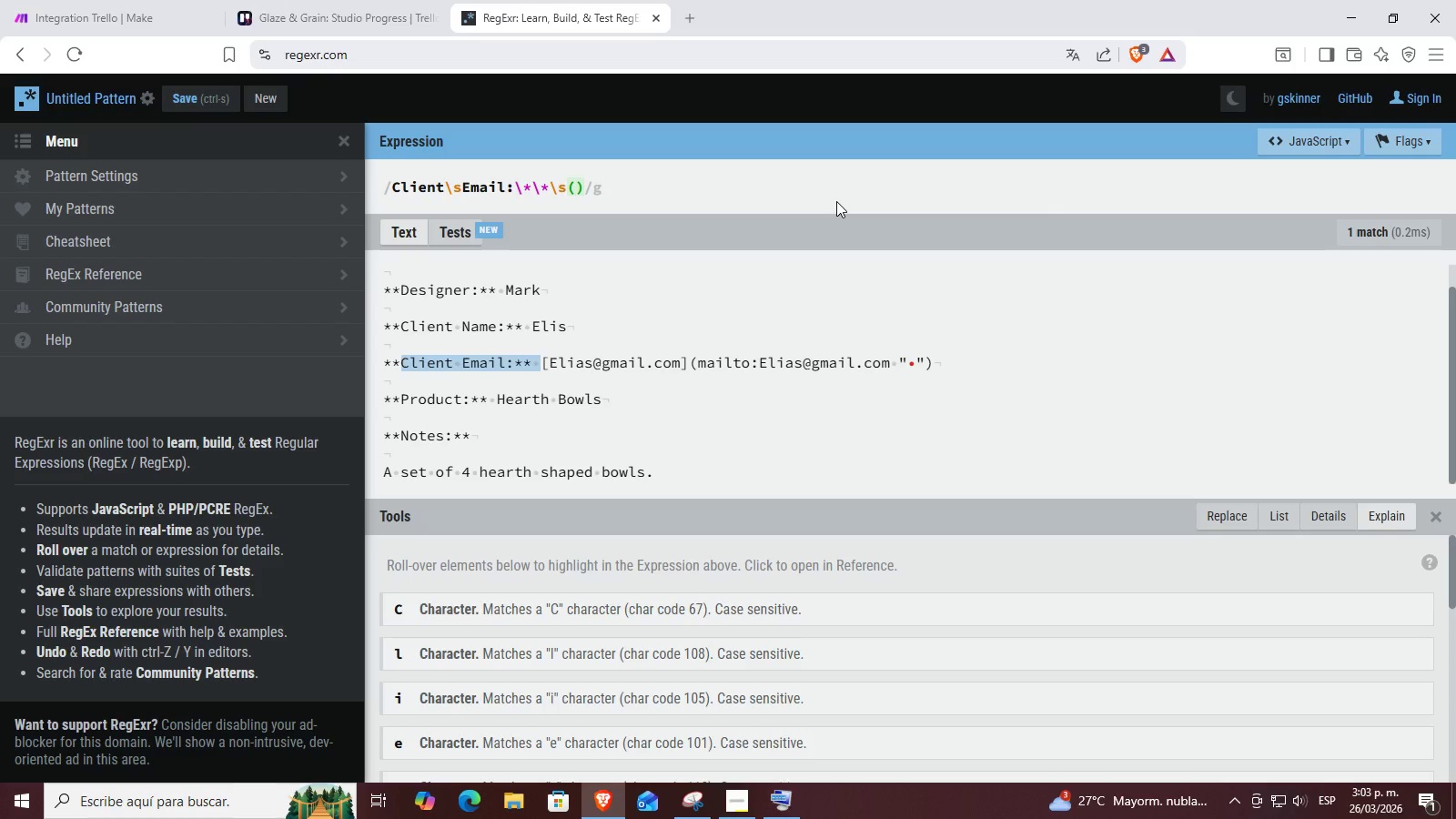 
key(Period)
 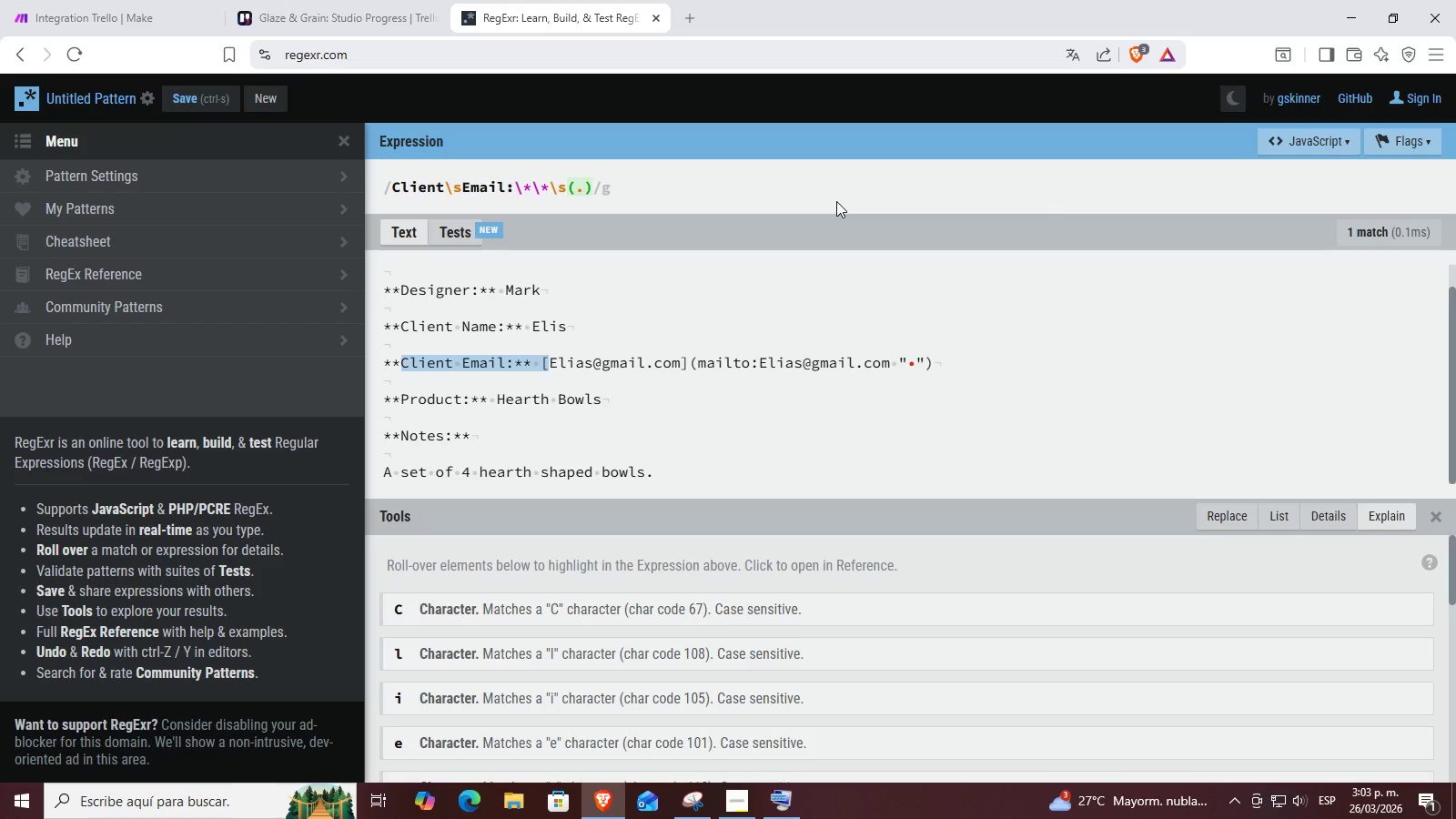 
key(Equal)
 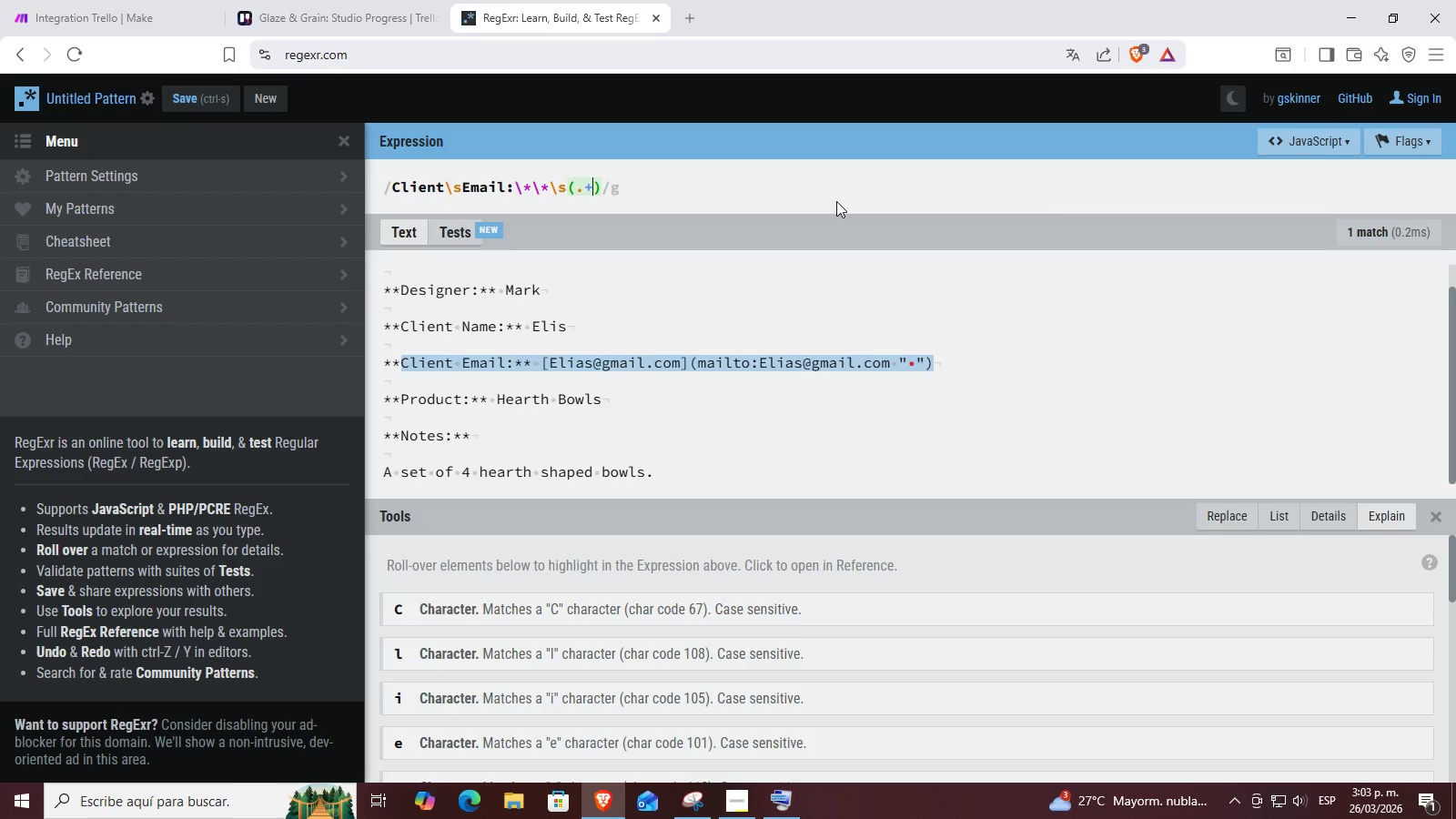 
wait(12.73)
 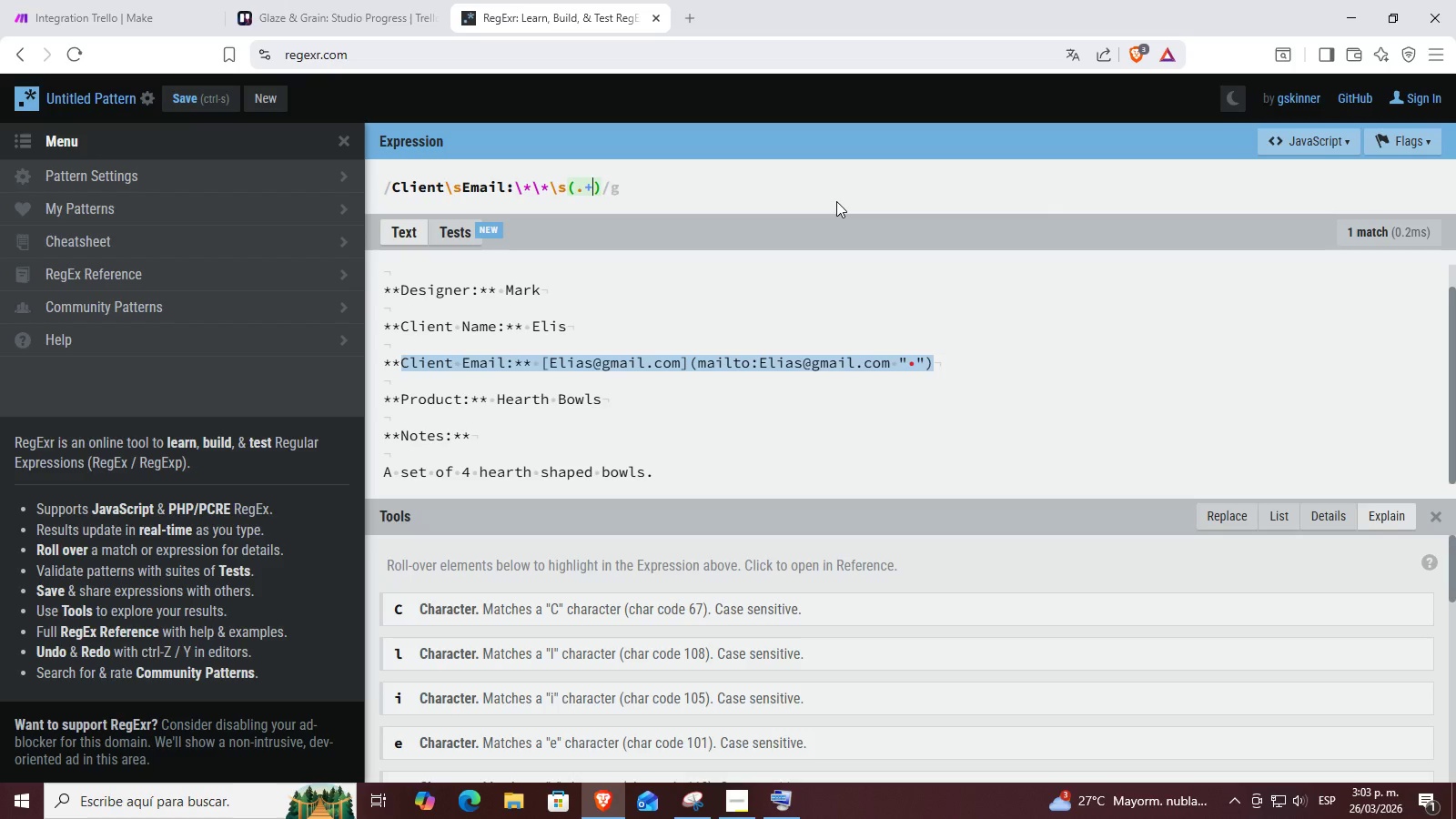 
key(Backspace)
 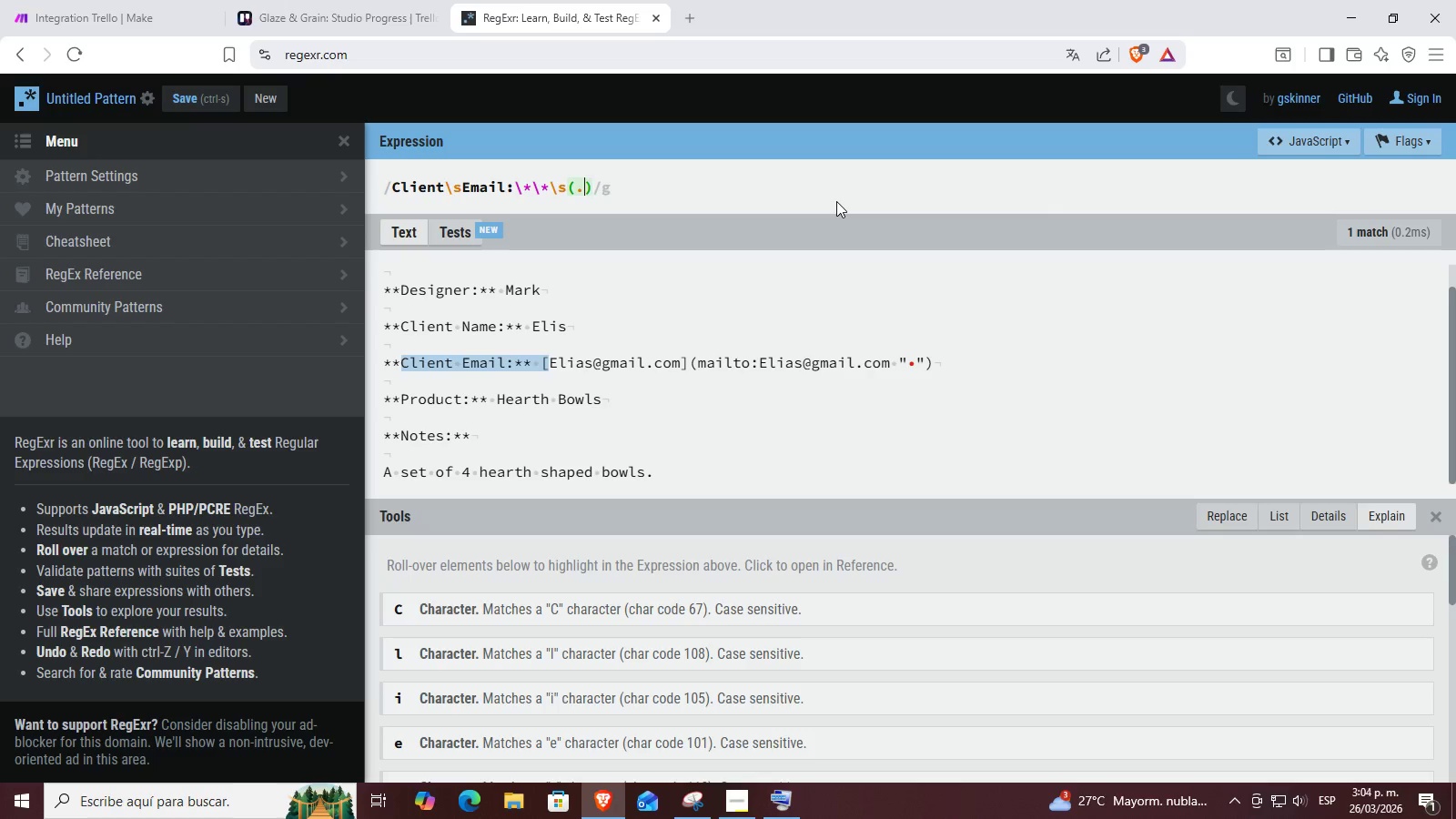 
key(Backspace)
 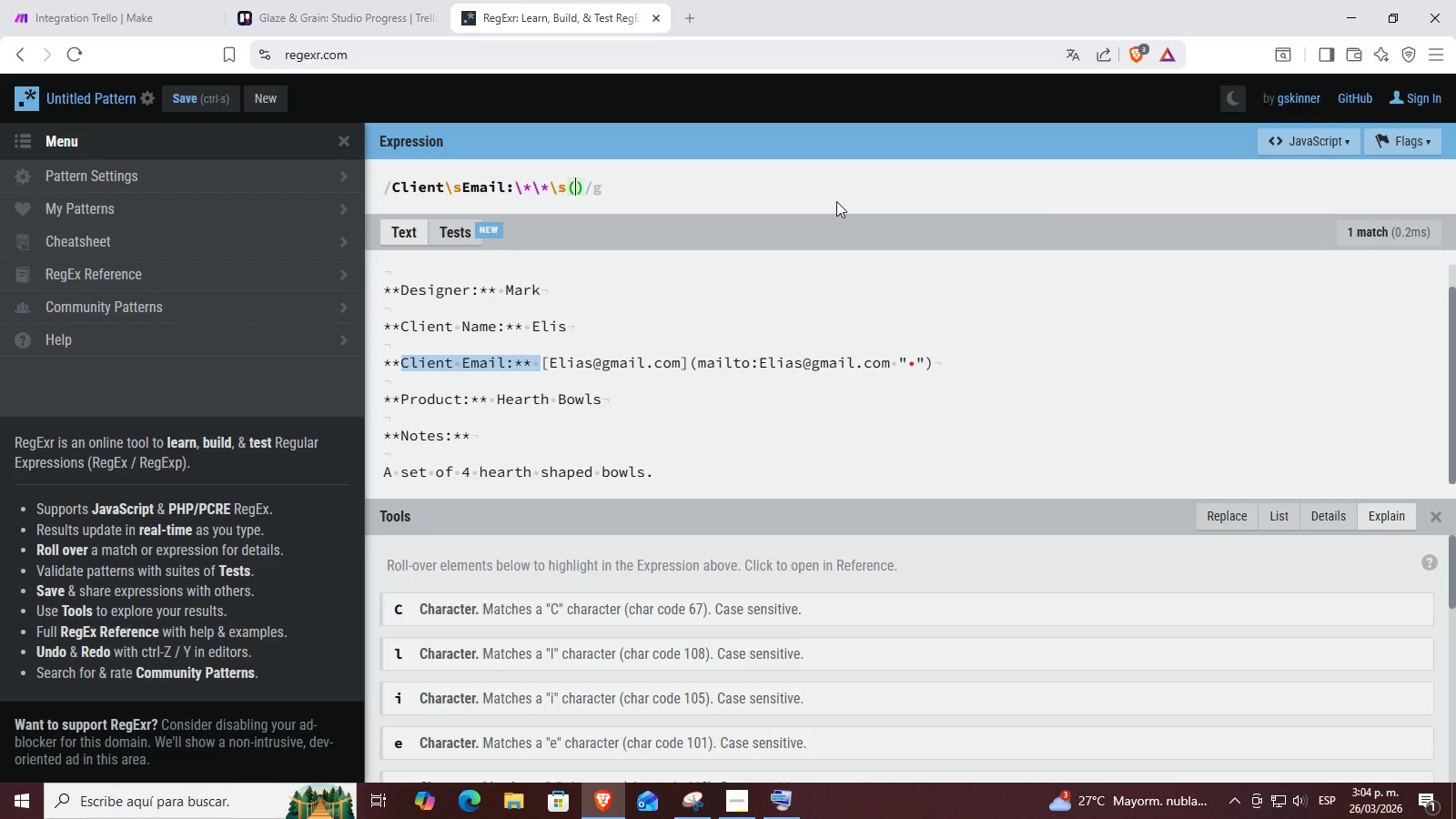 
key(Backspace)
 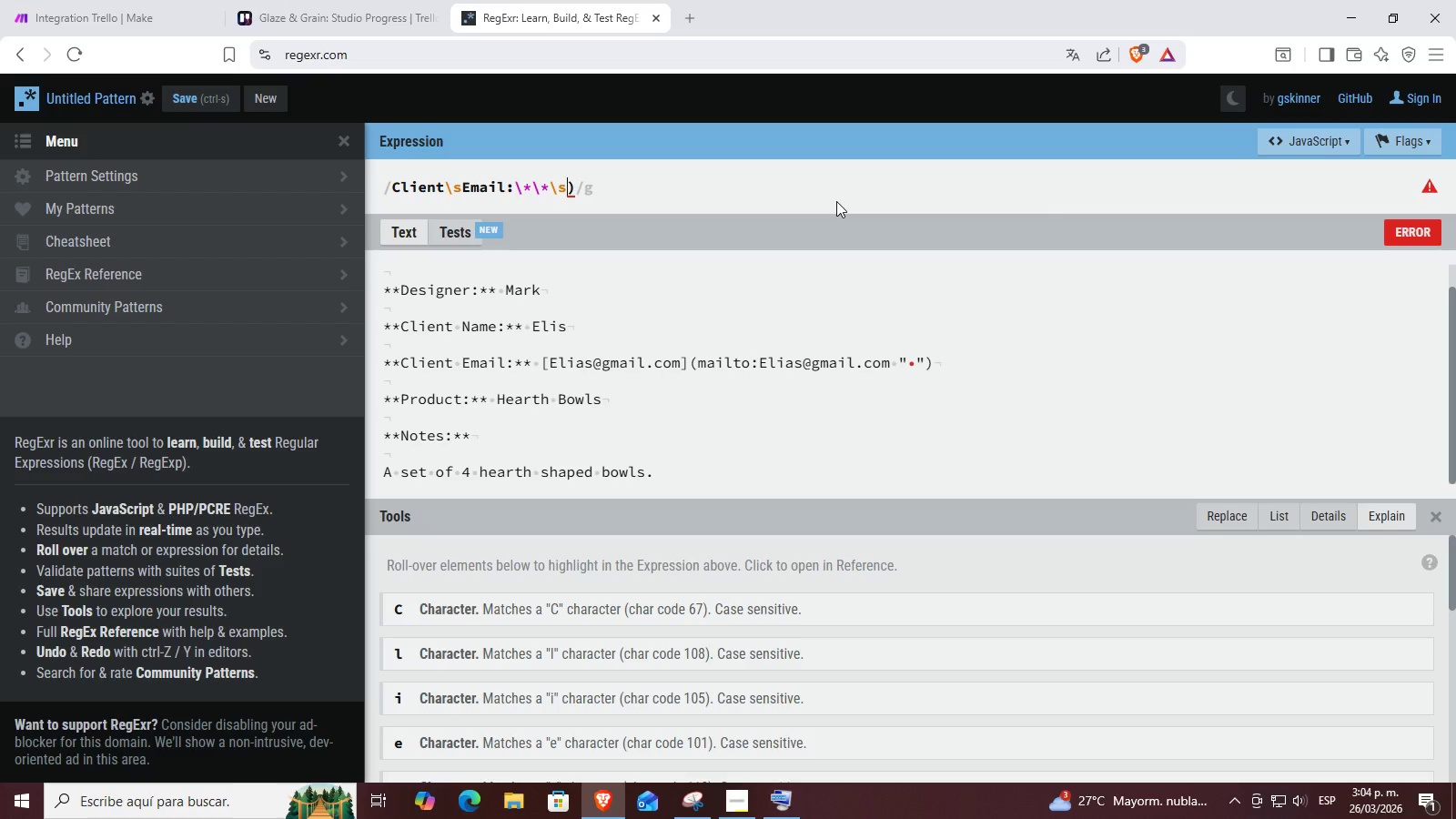 
key(Shift+8)
 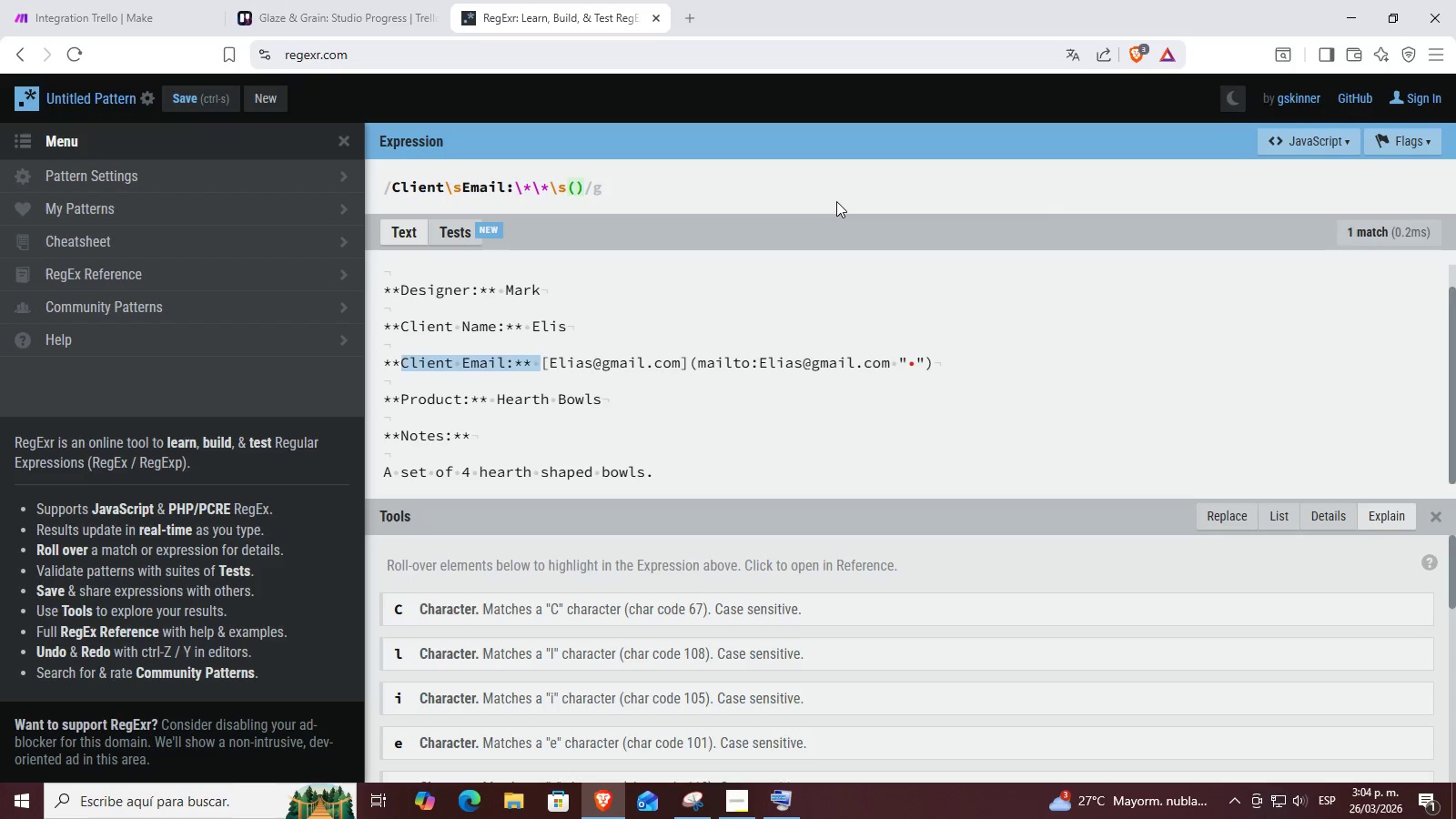 
key(Period)
 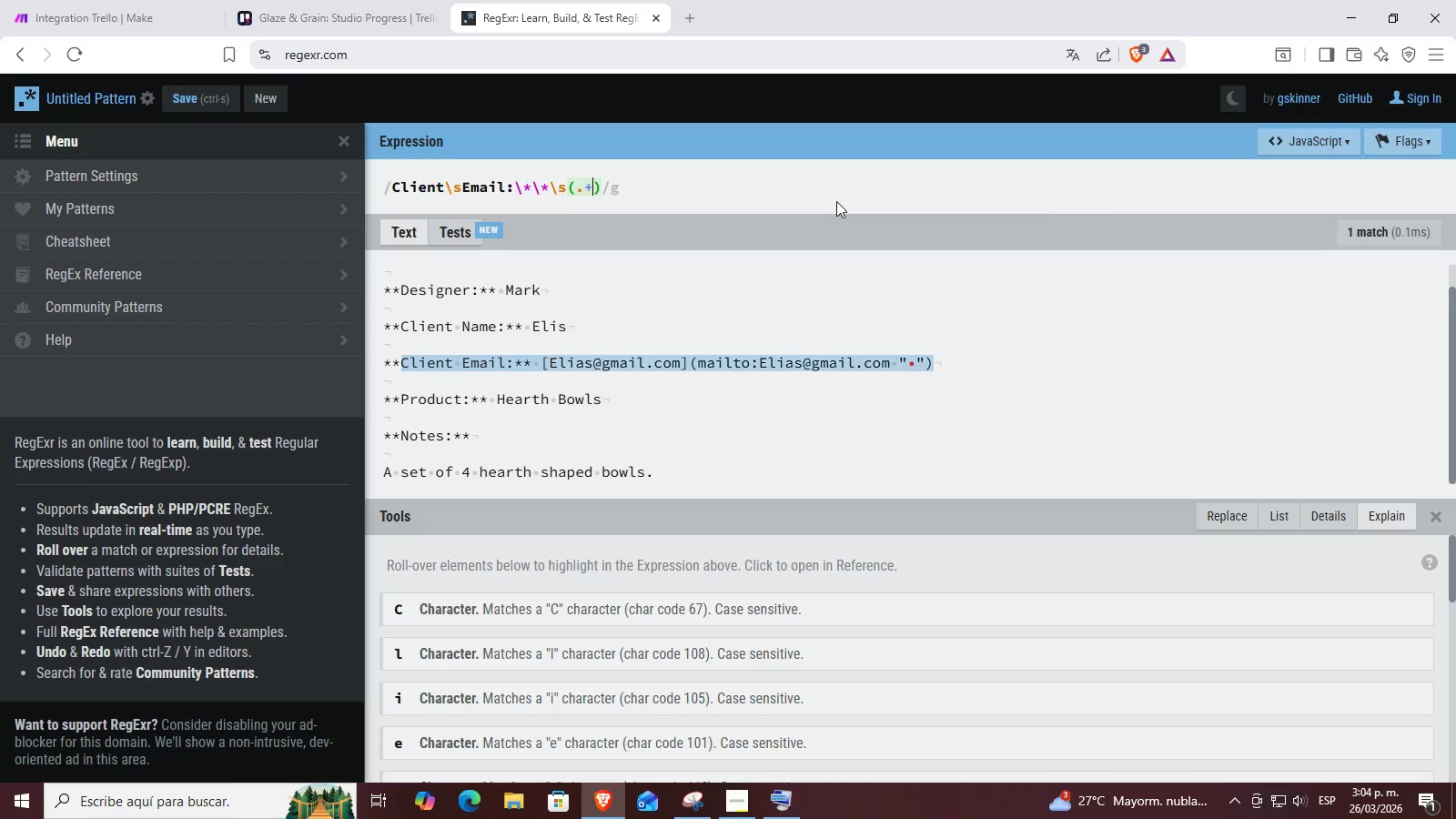 
key(Equal)
 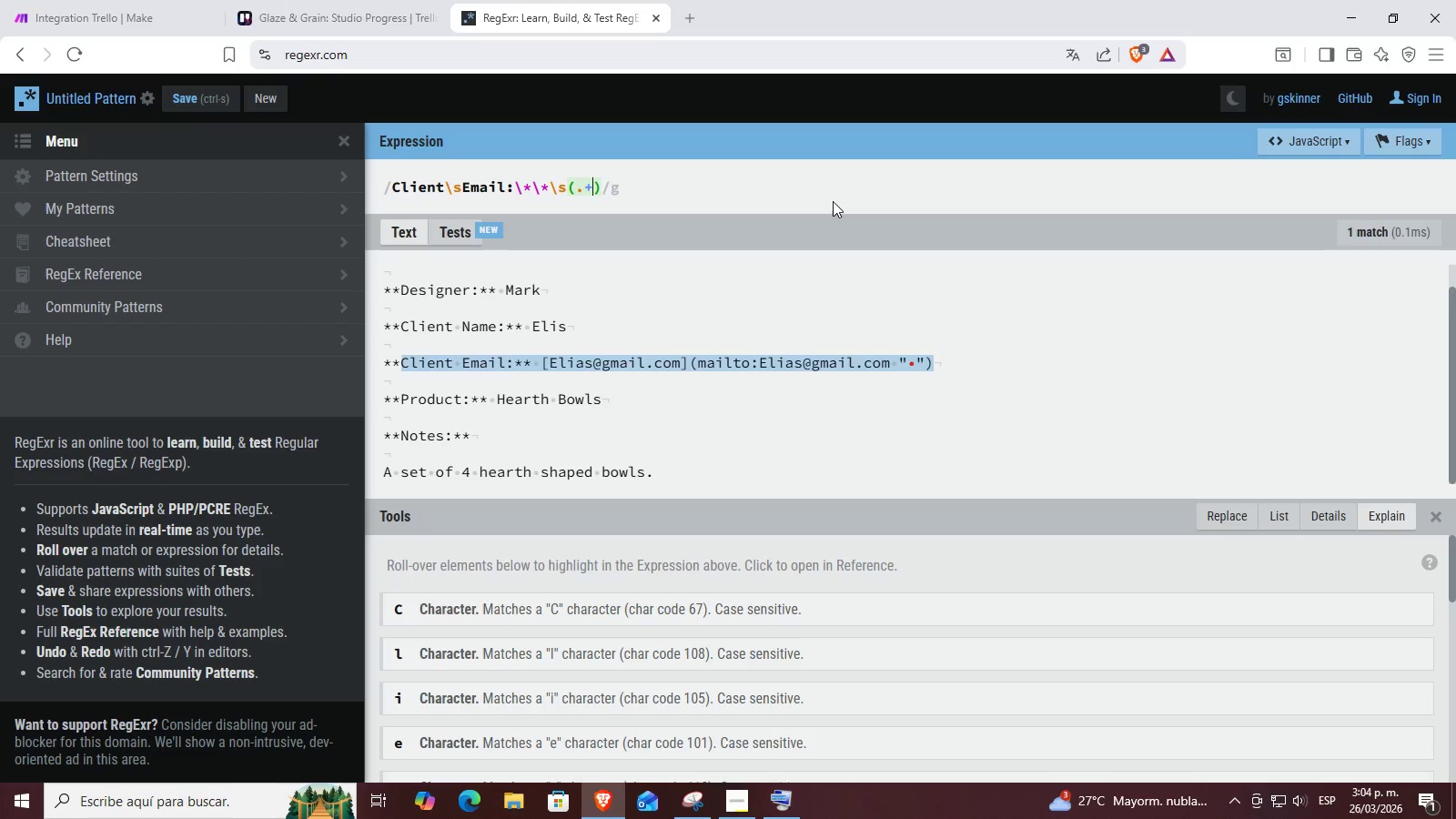 
left_click_drag(start_coordinate=[707, 189], to_coordinate=[398, 170])
 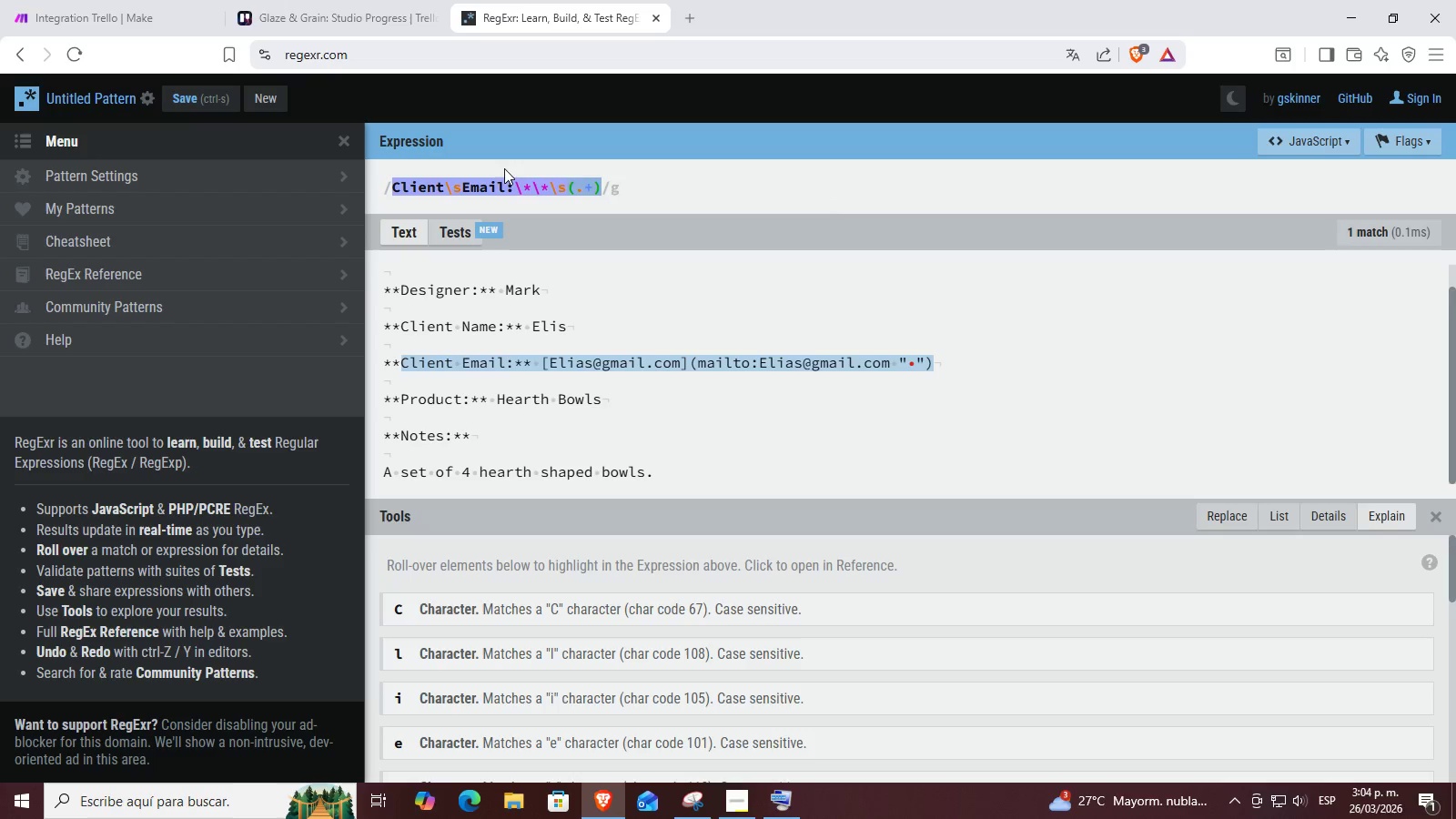 
key(Control+ControlLeft)
 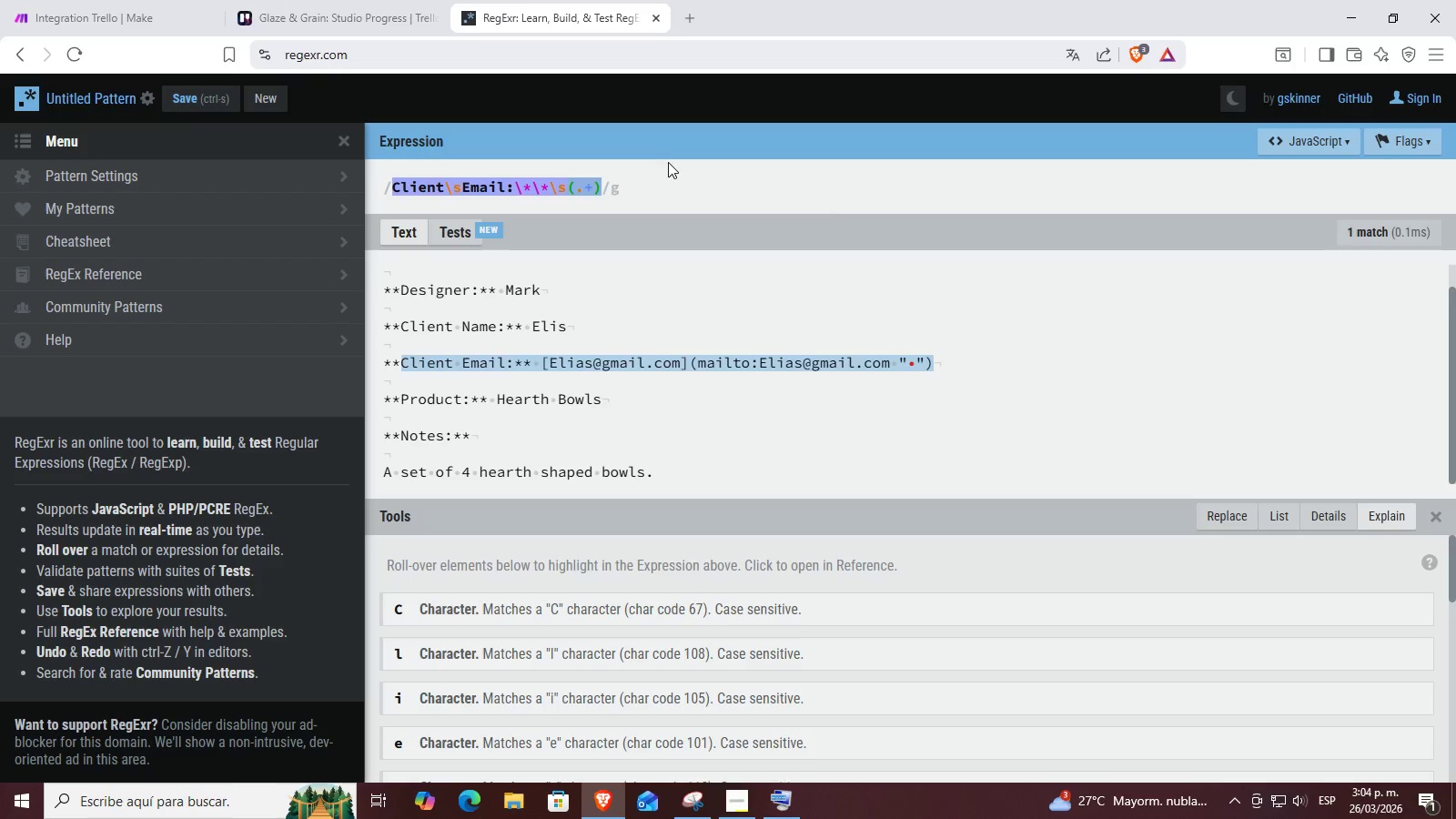 
key(C)
 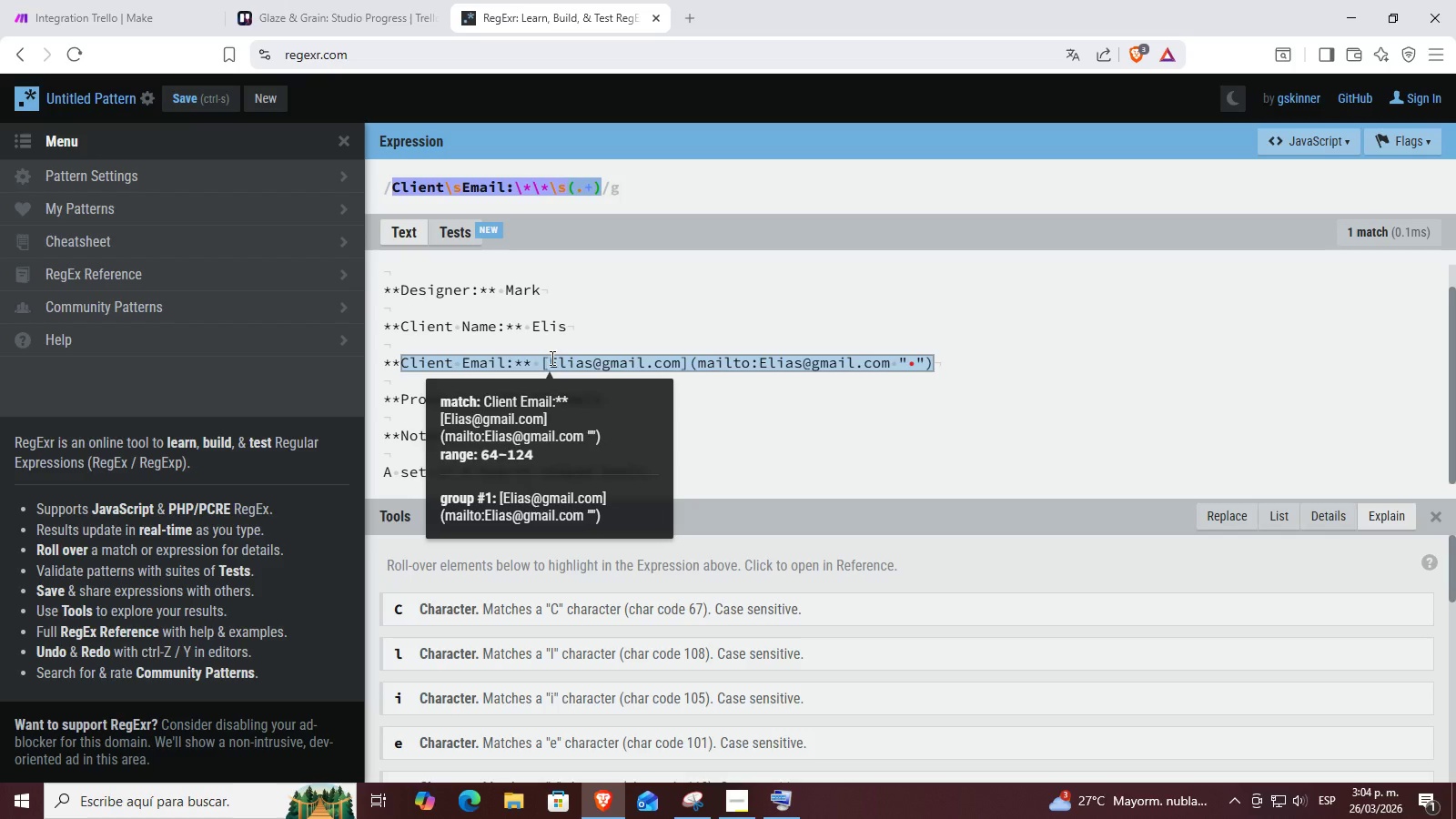 
wait(5.39)
 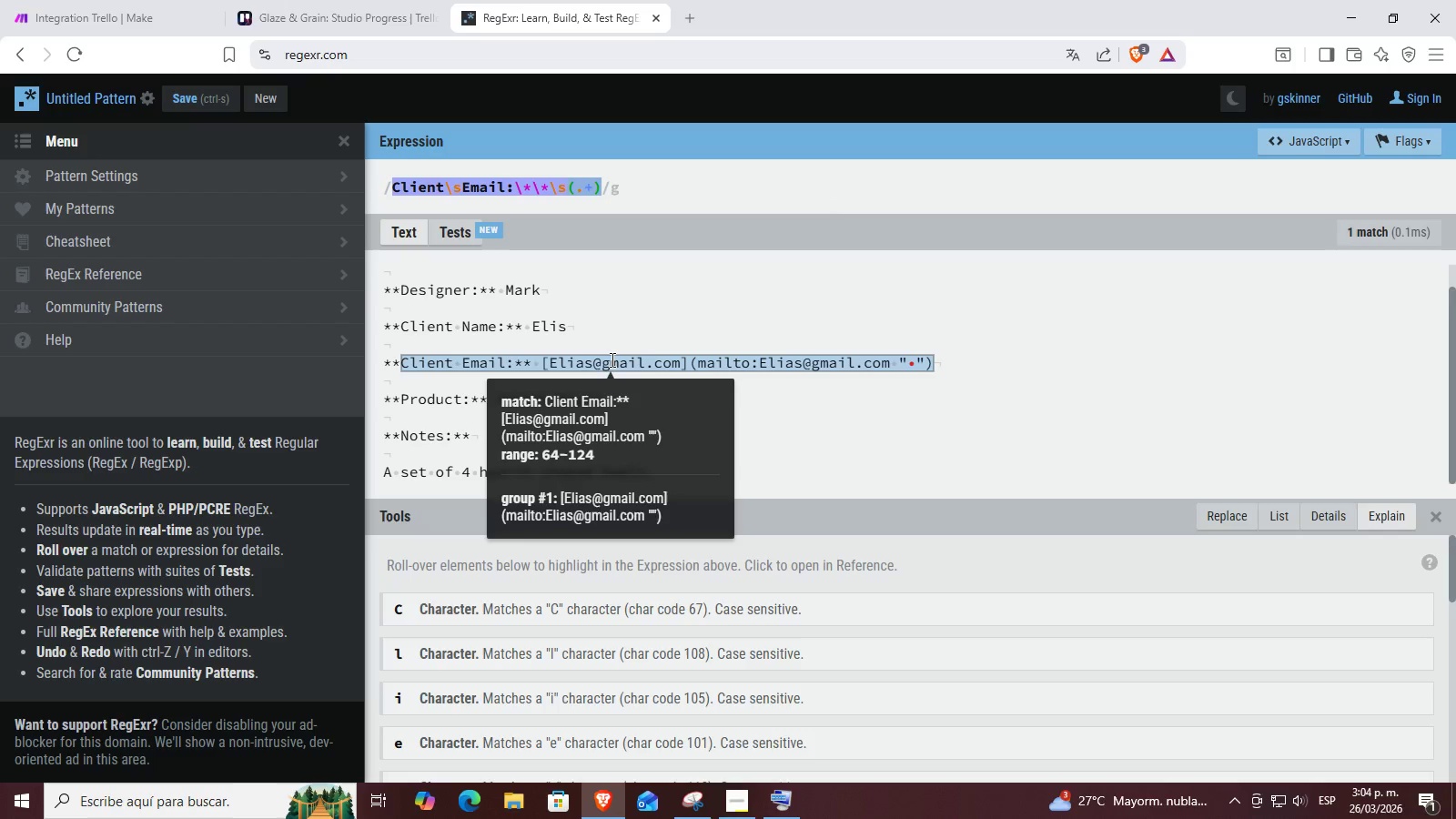 
mouse_move([562, 204])
 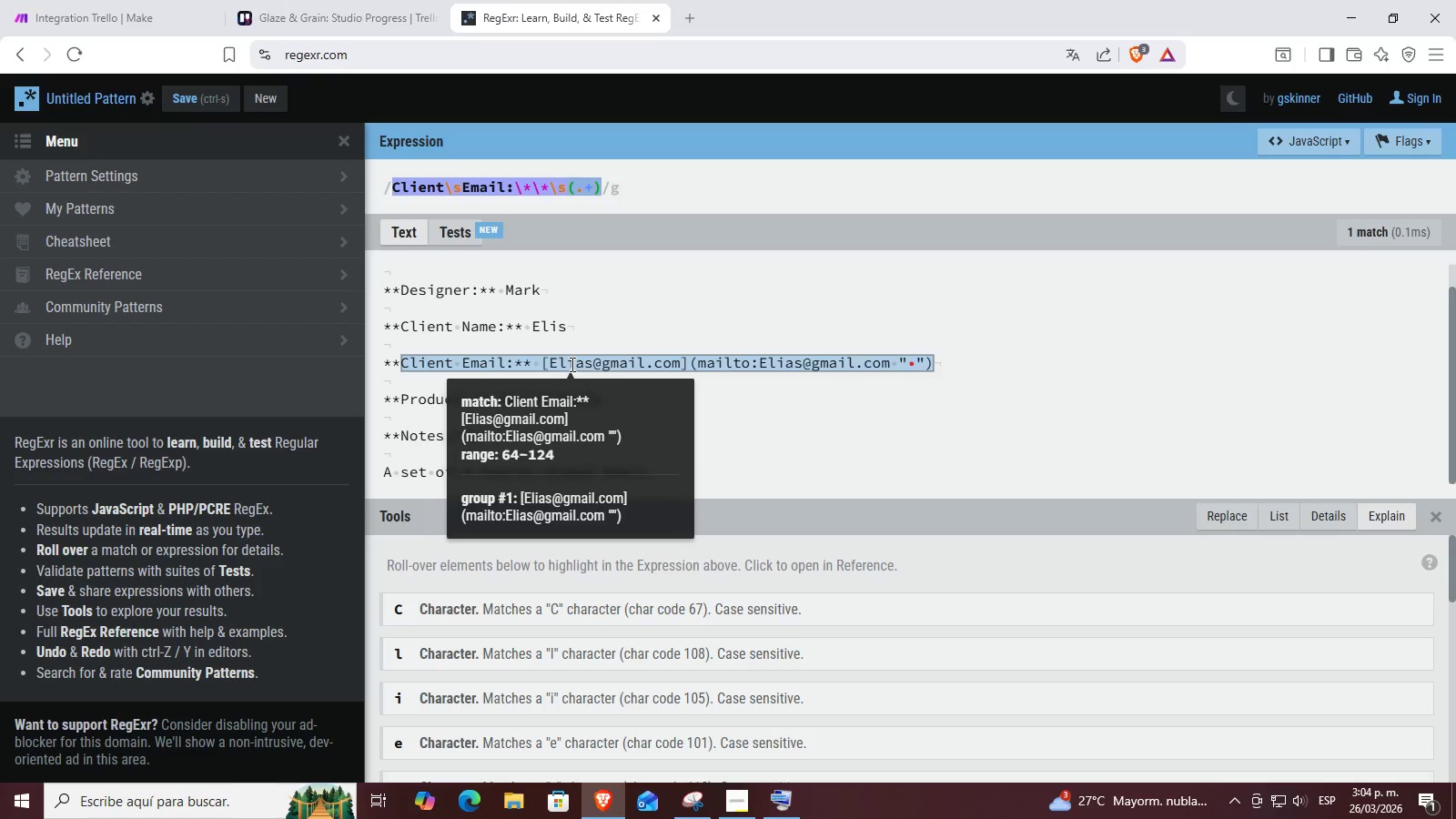 
wait(8.6)
 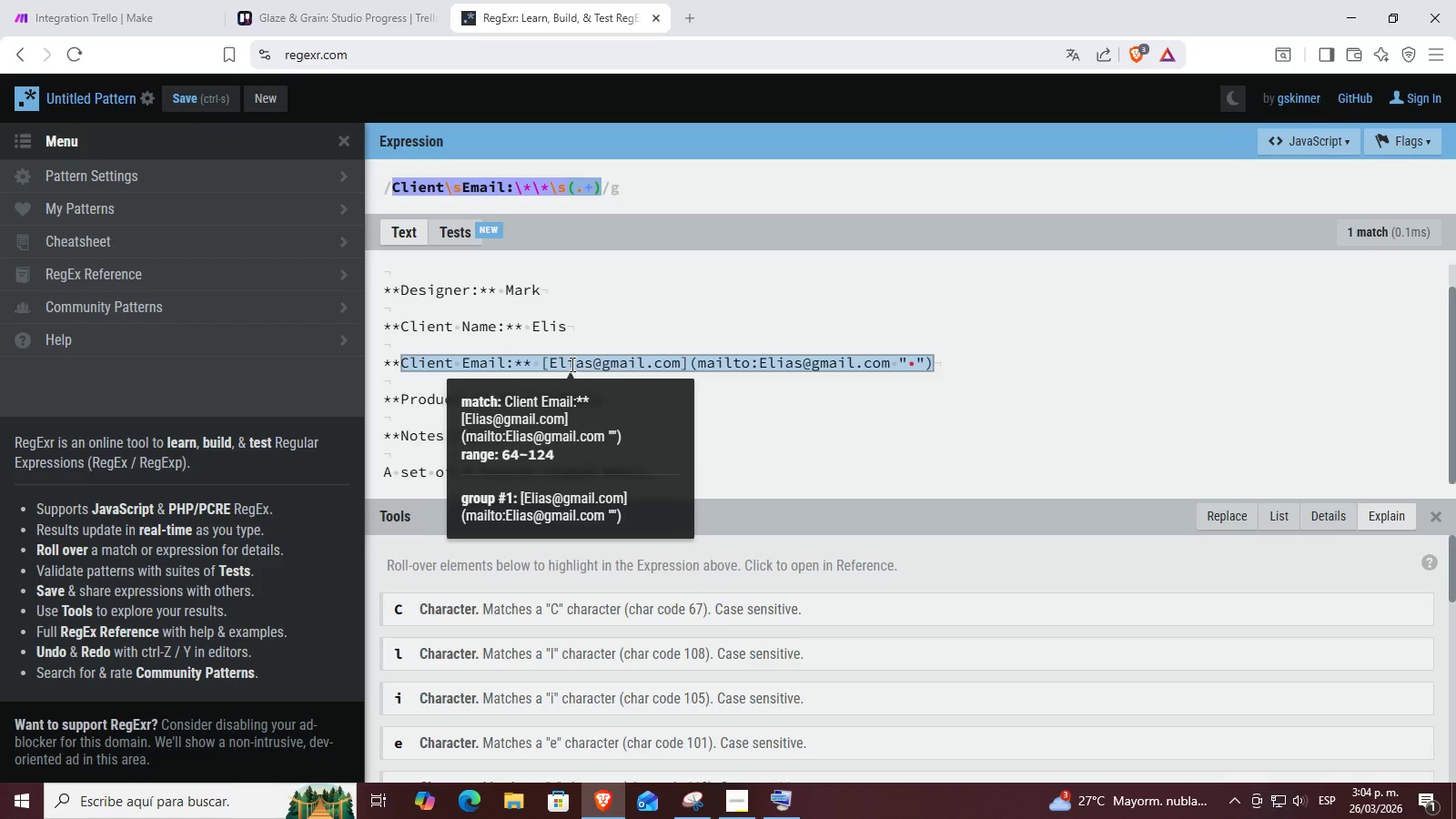 
left_click([600, 184])
 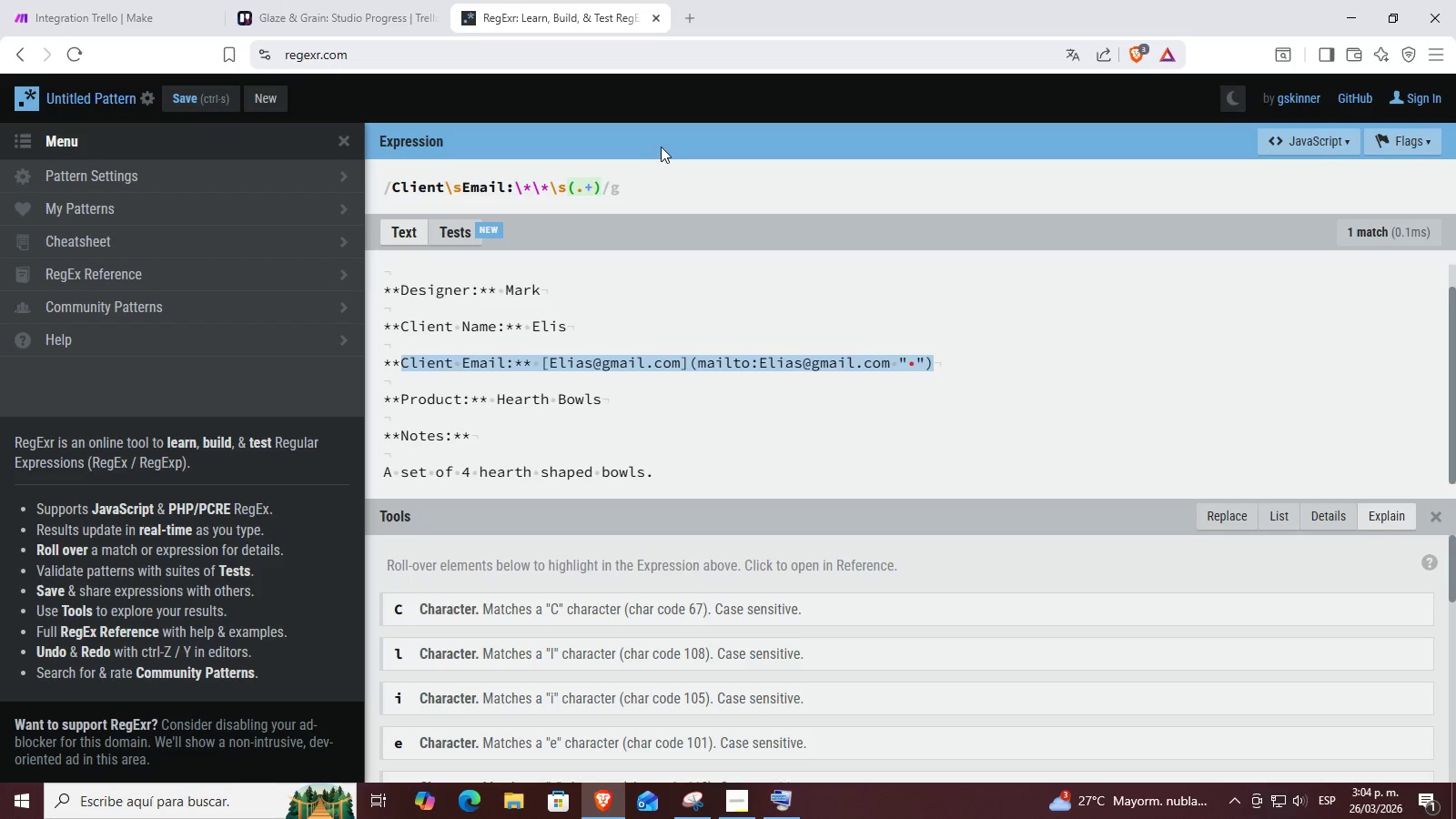 
key(ArrowLeft)
 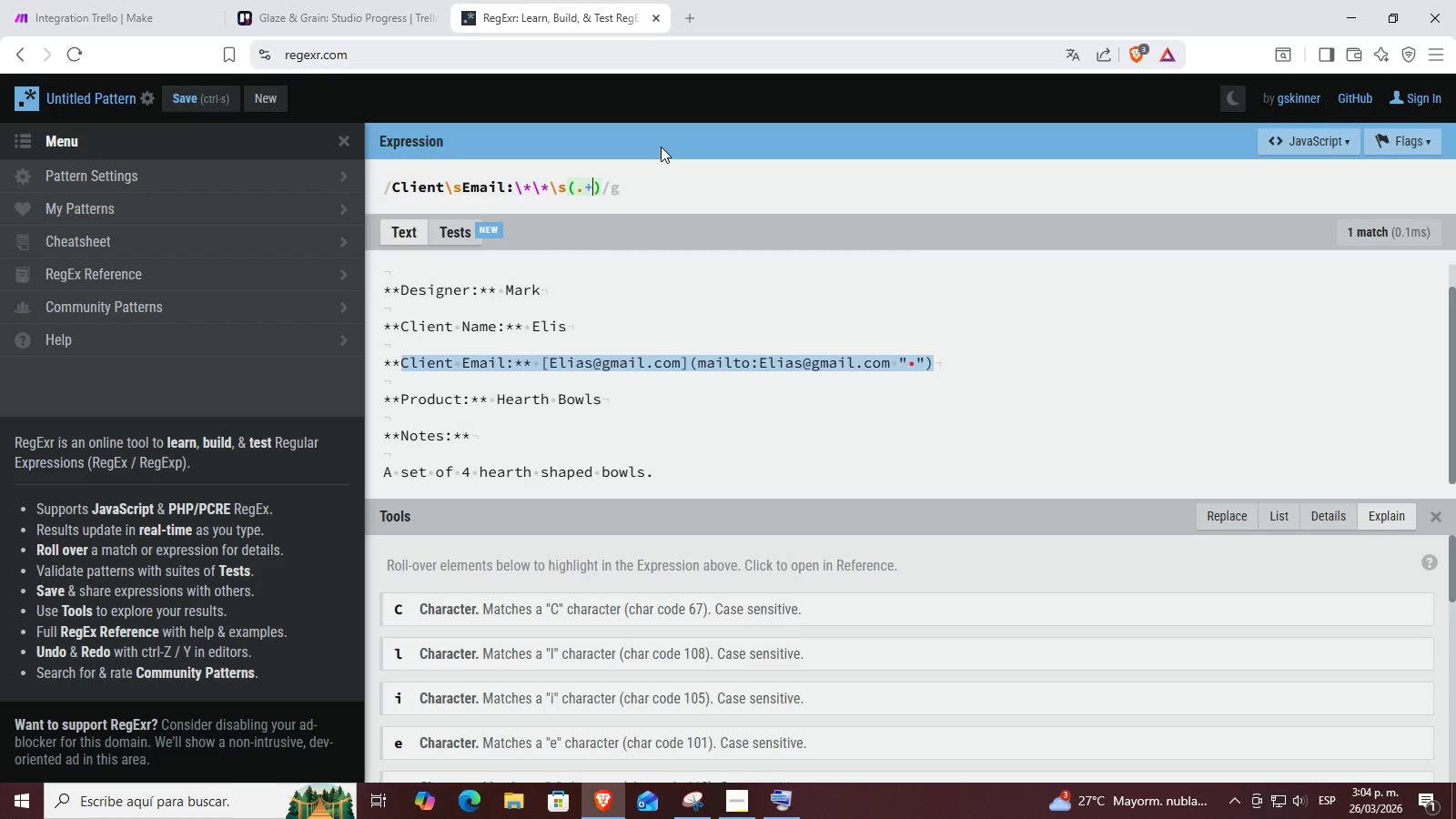 
key(Backspace)
 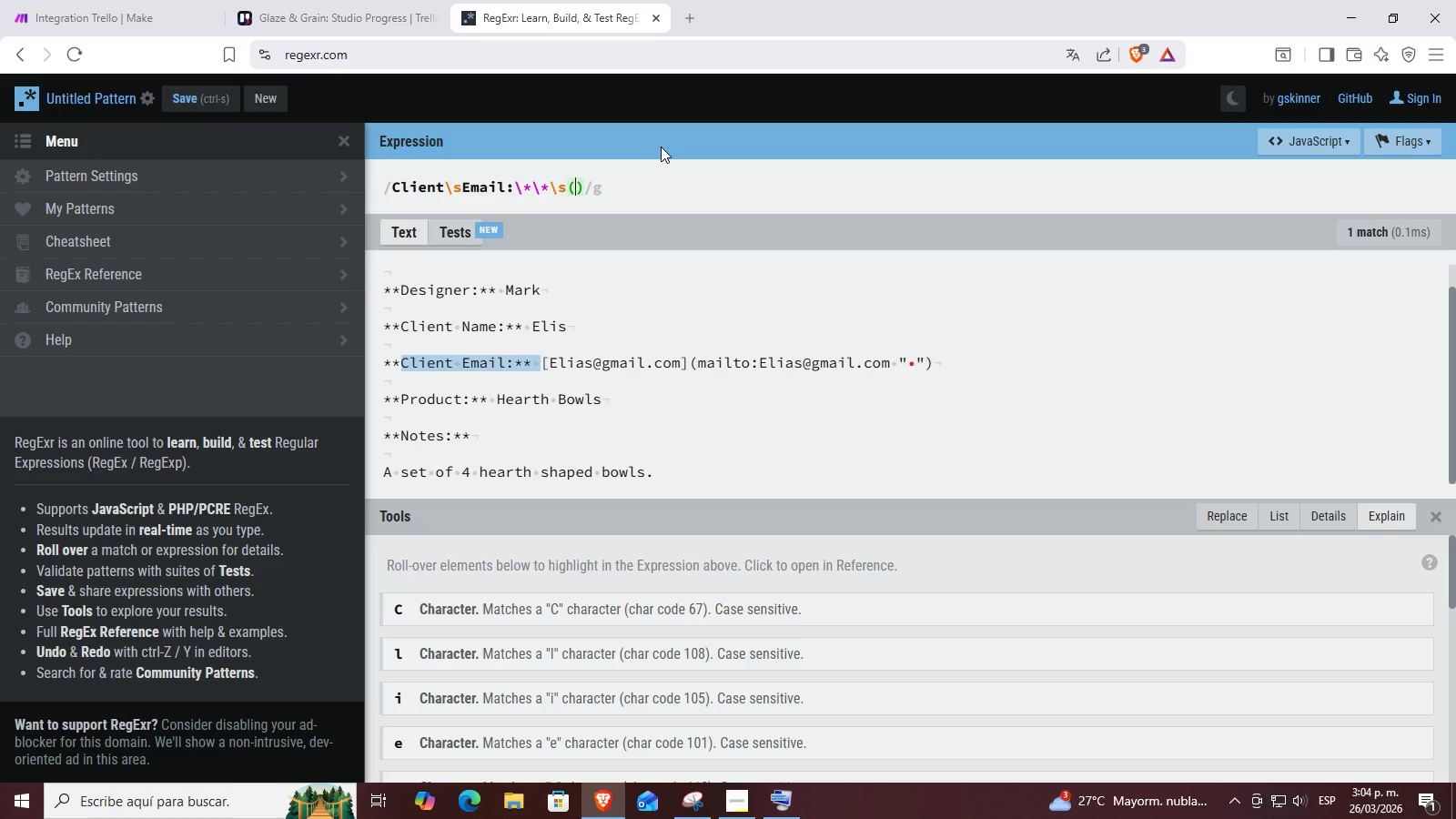 
key(Backspace)
 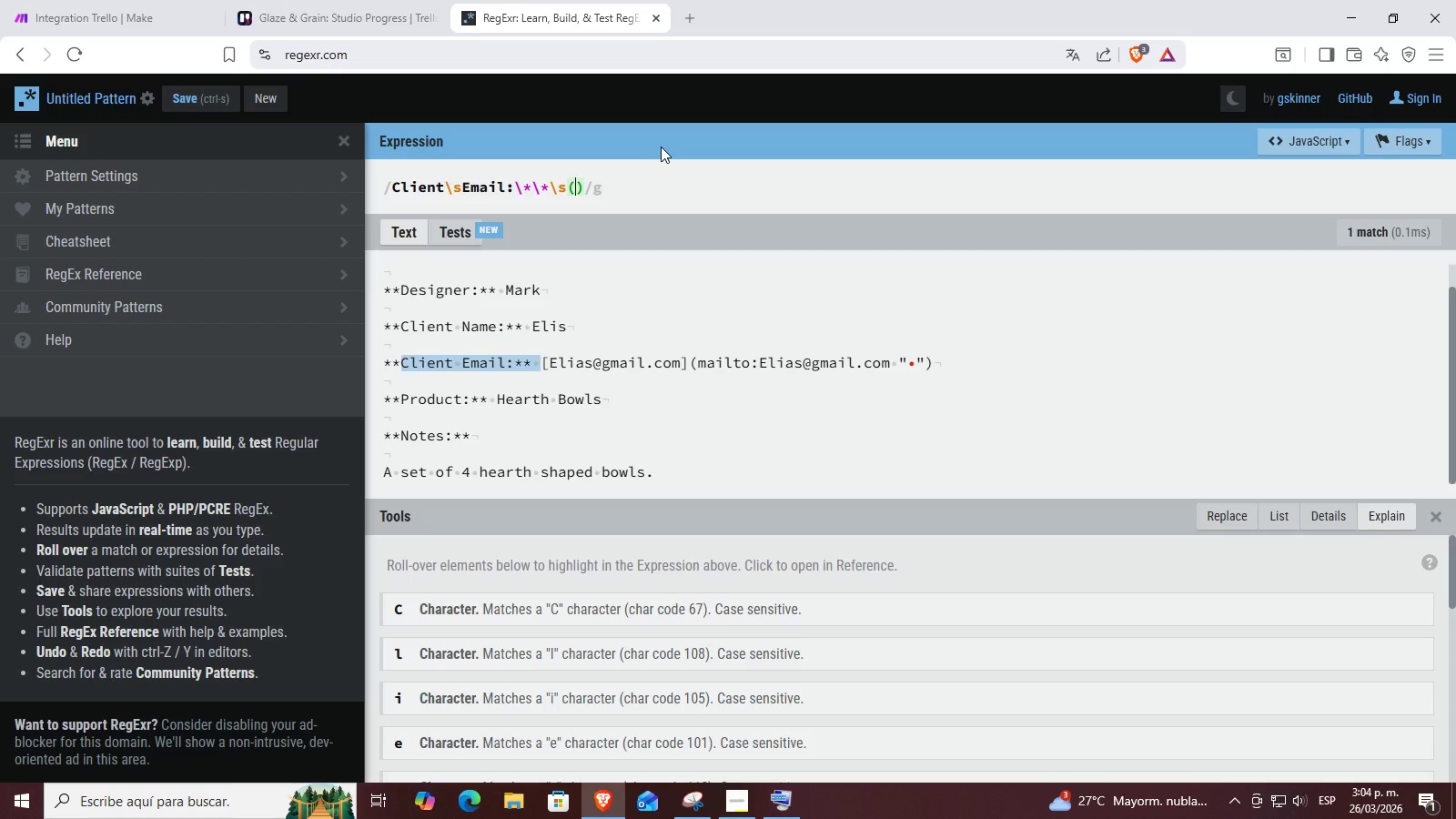 
wait(7.49)
 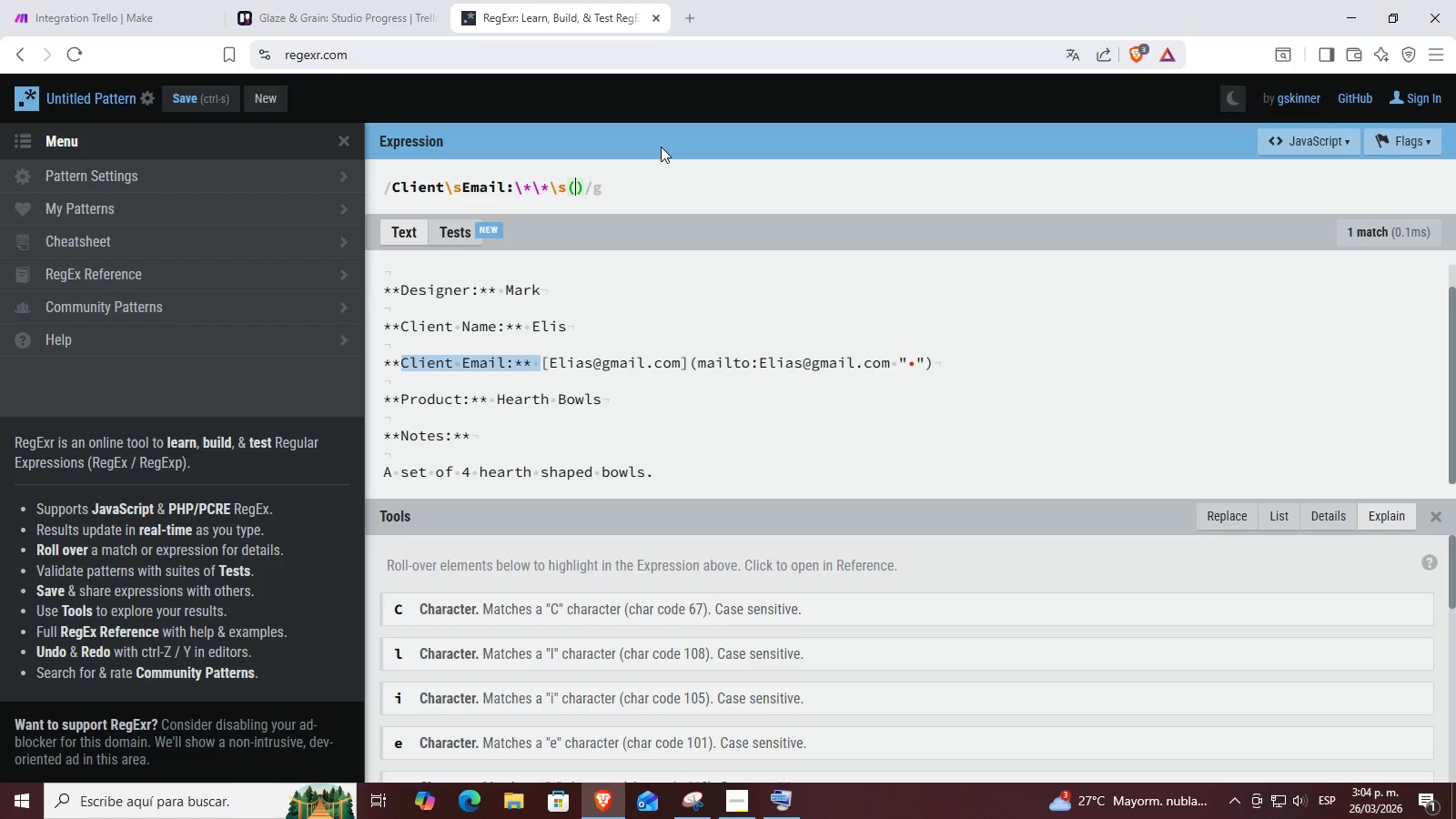 
key(Backspace)
 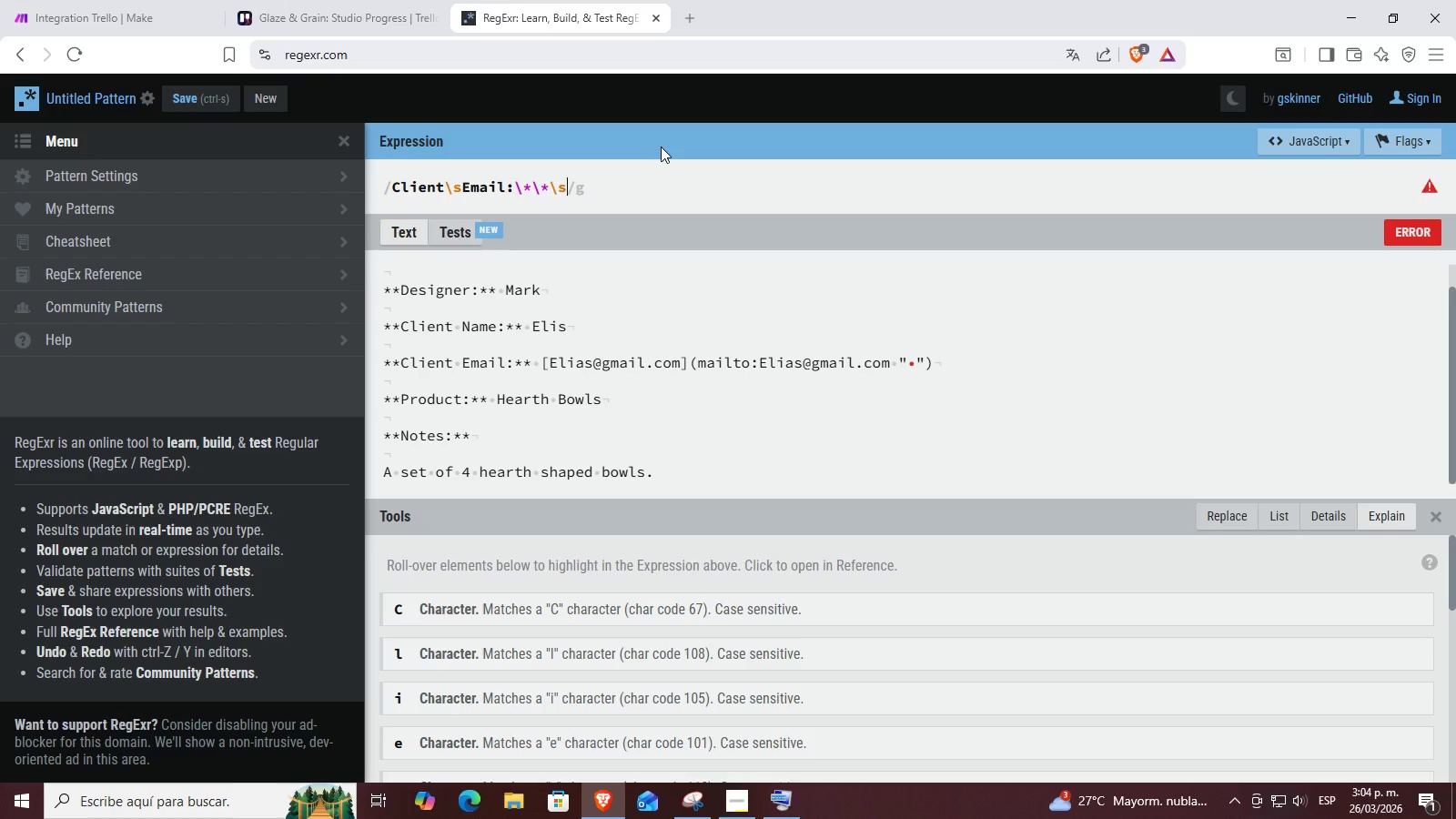 
key(Delete)
 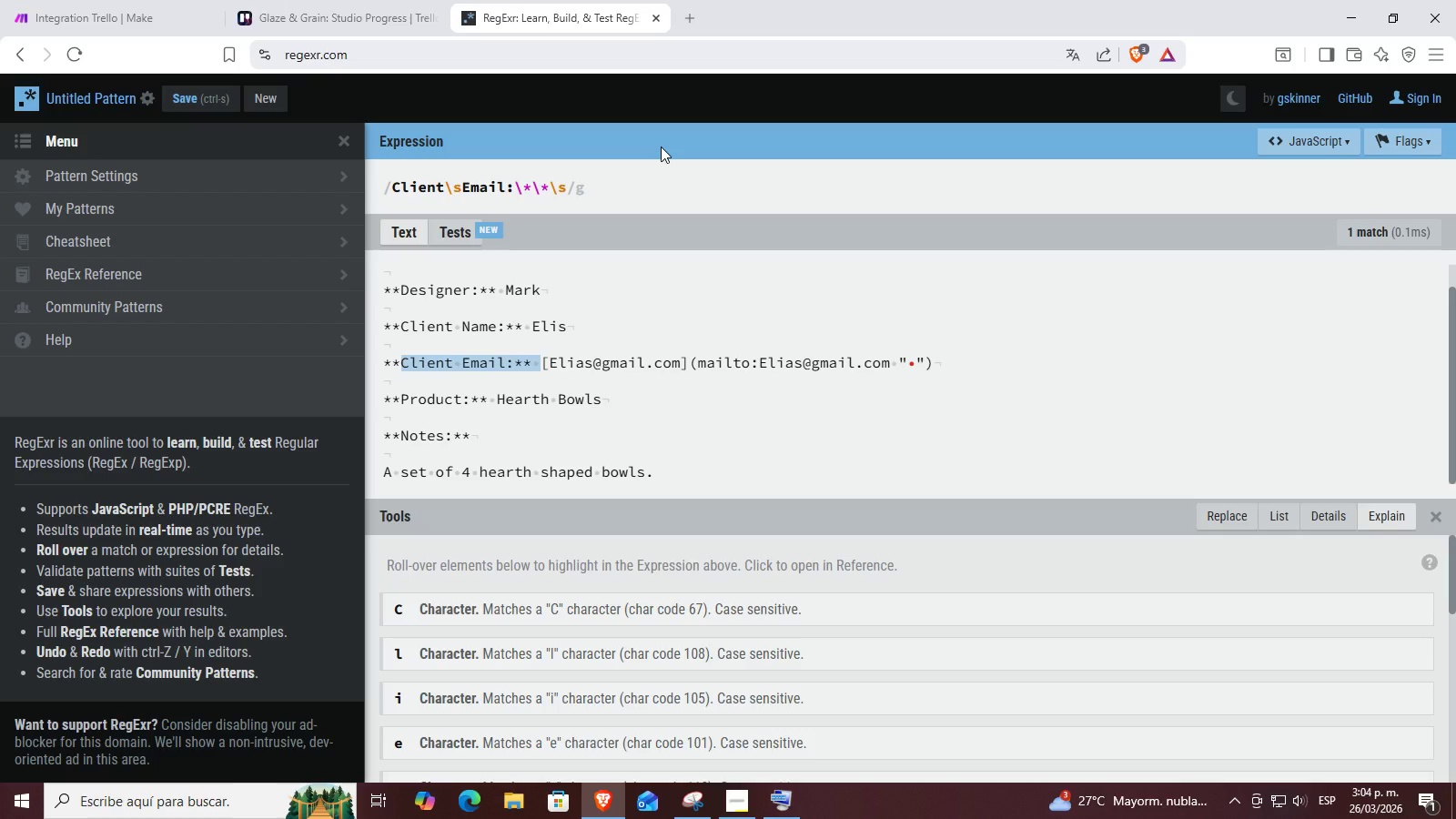 
key(Alt+Control+Backslash)
 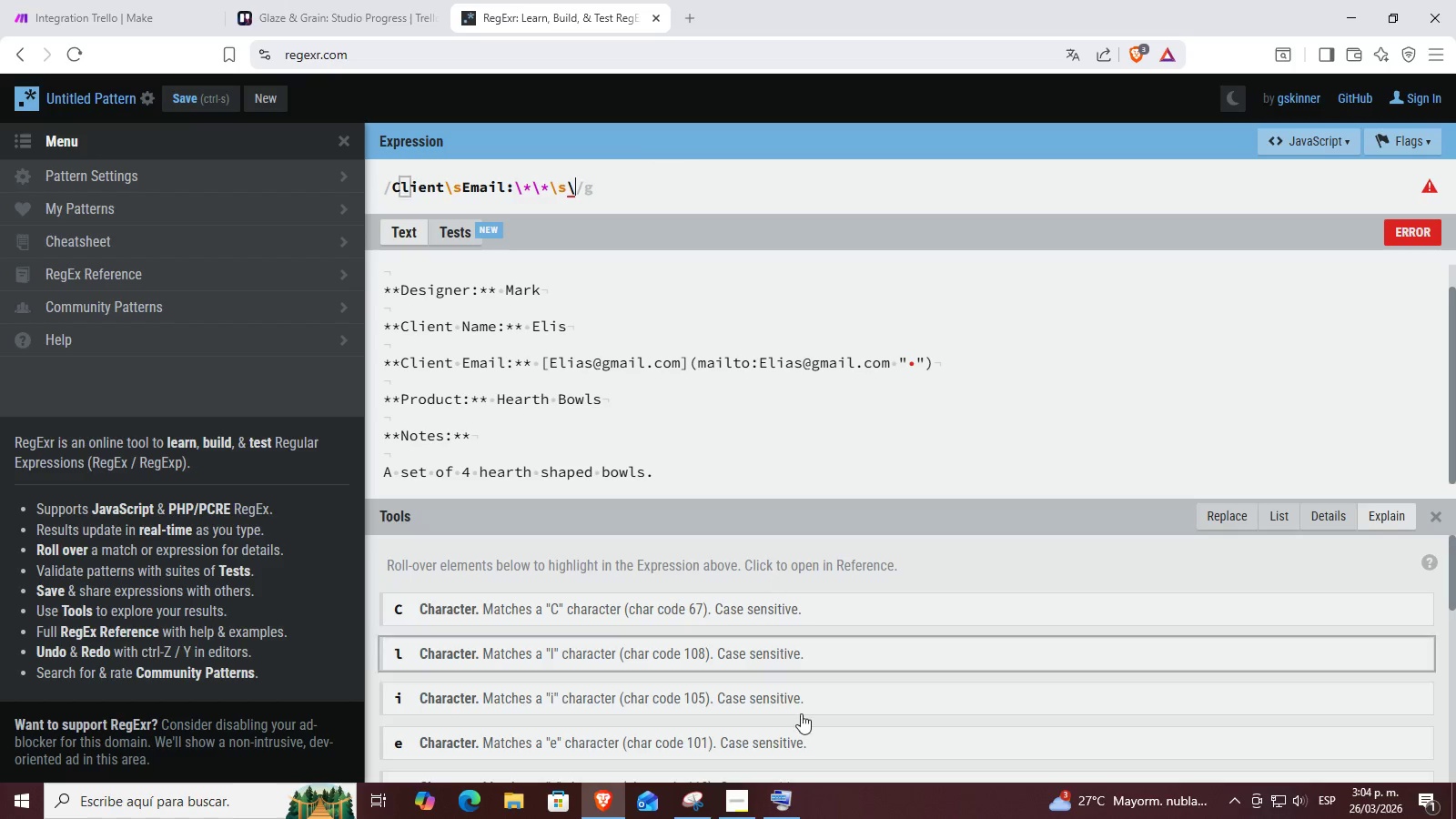 
left_click([779, 809])
 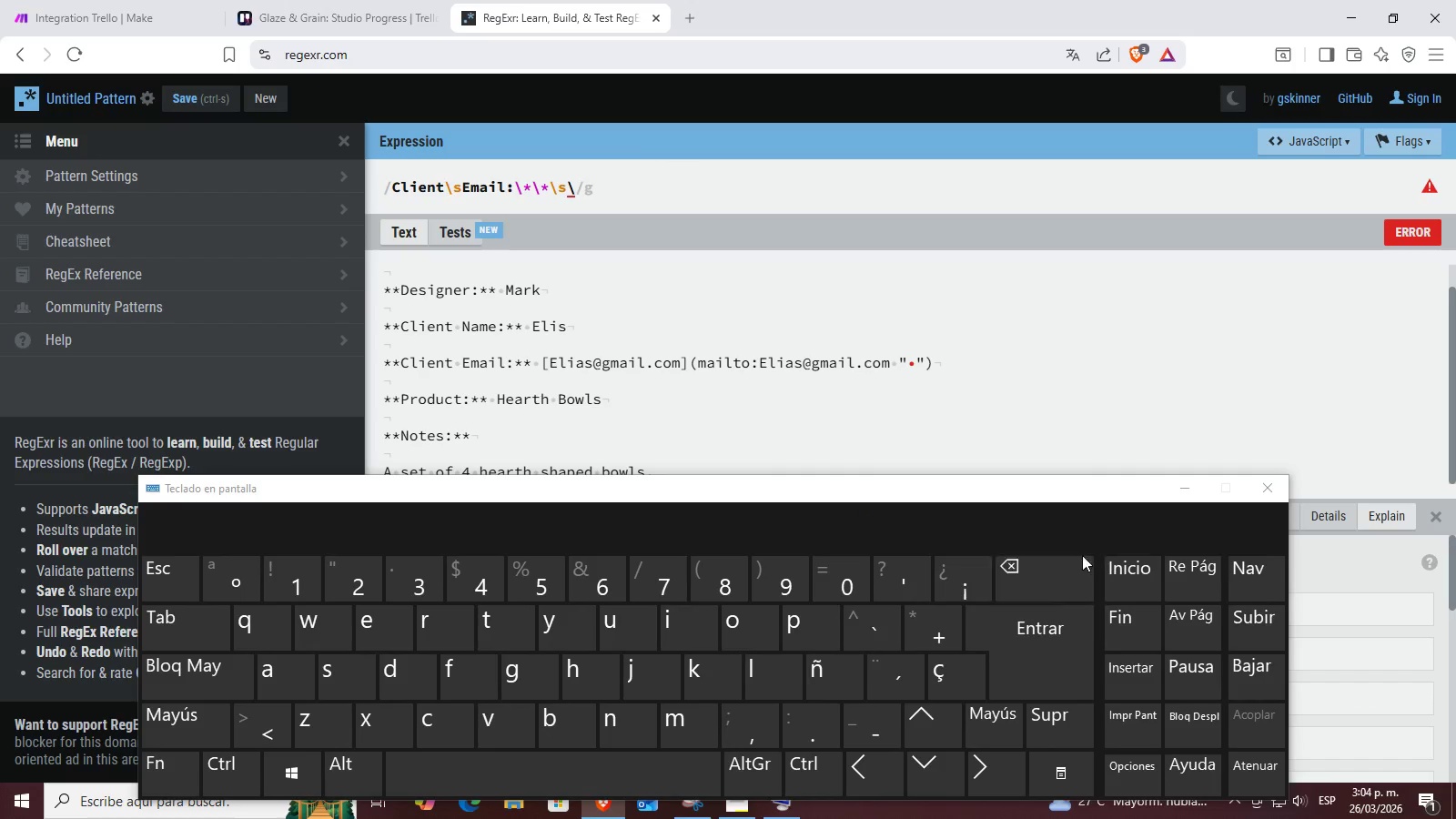 
key(Alt+Control+Semicolon)
 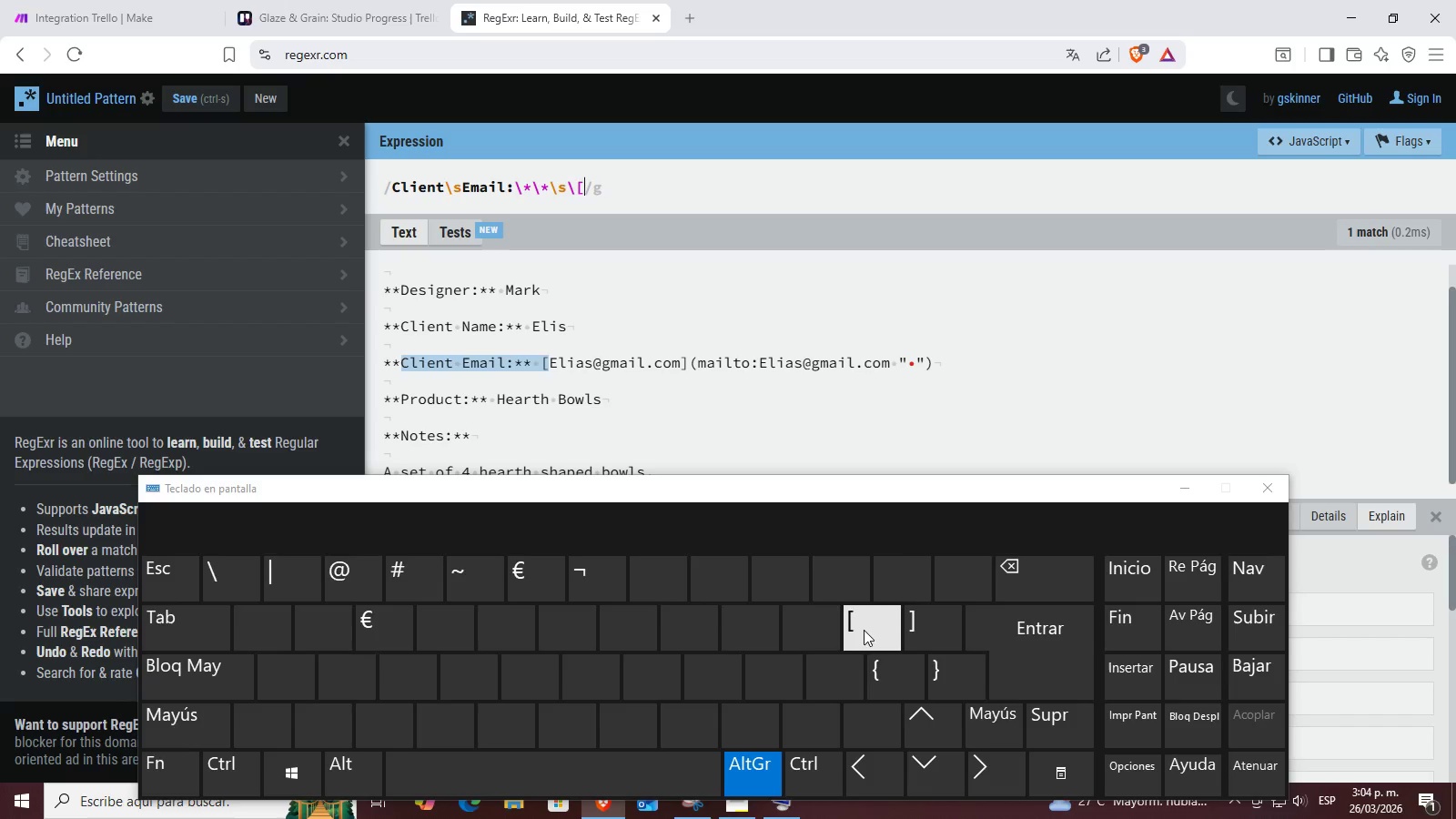 
key(Shift+BracketLeft)
 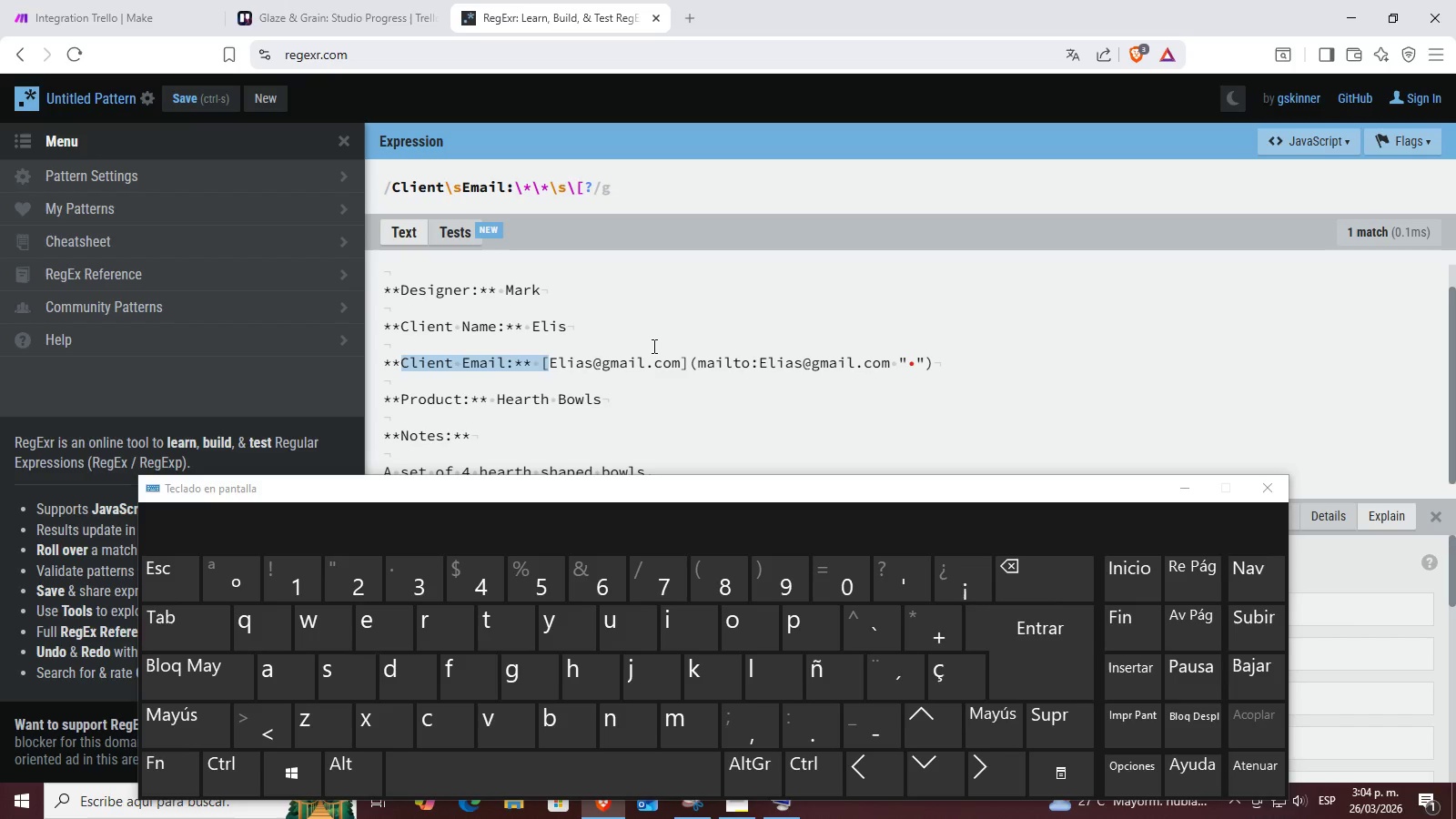 
wait(16.39)
 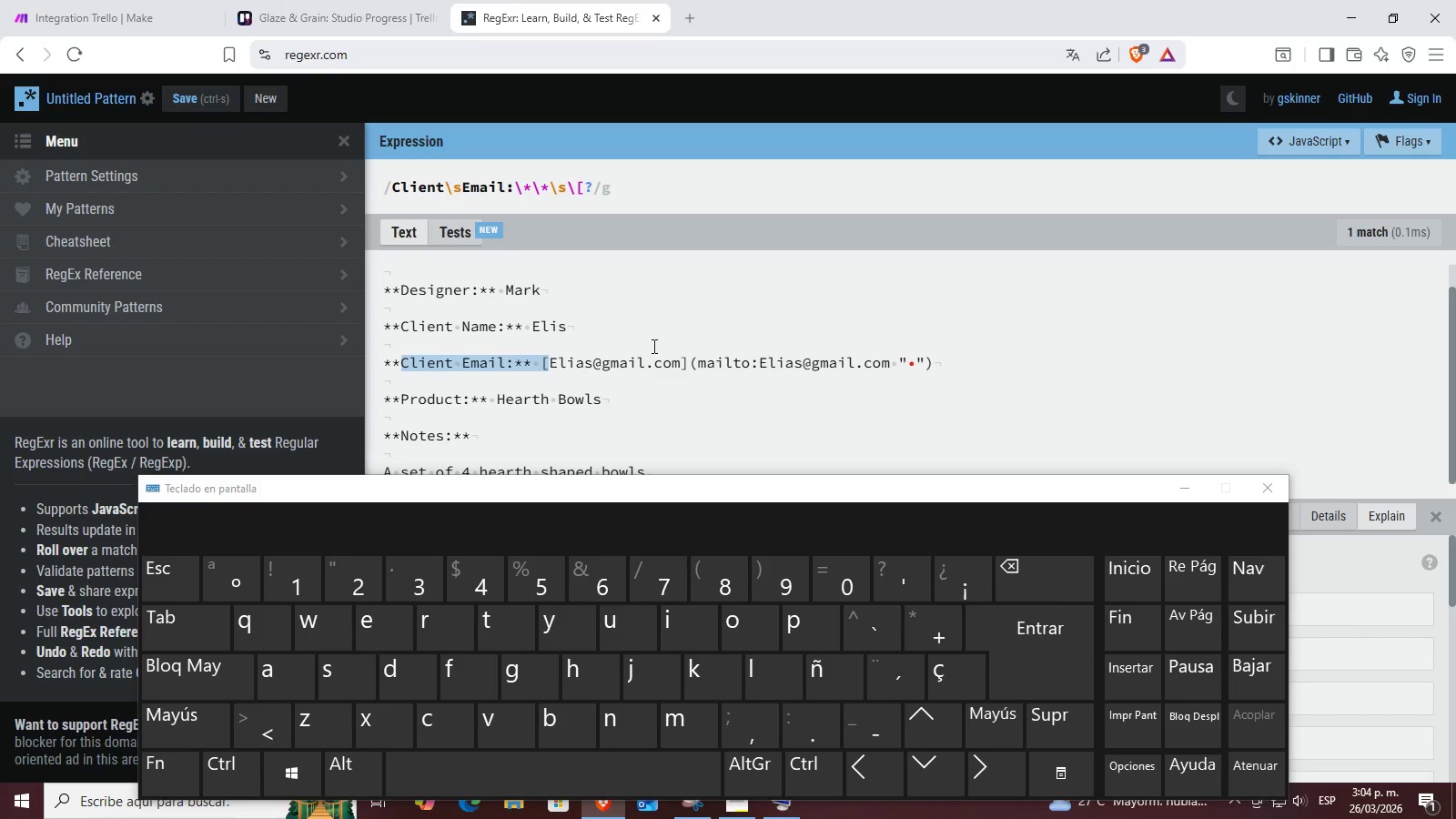 
type(()
key(Backspace)
type(()
key(Backspace)
type(*()
 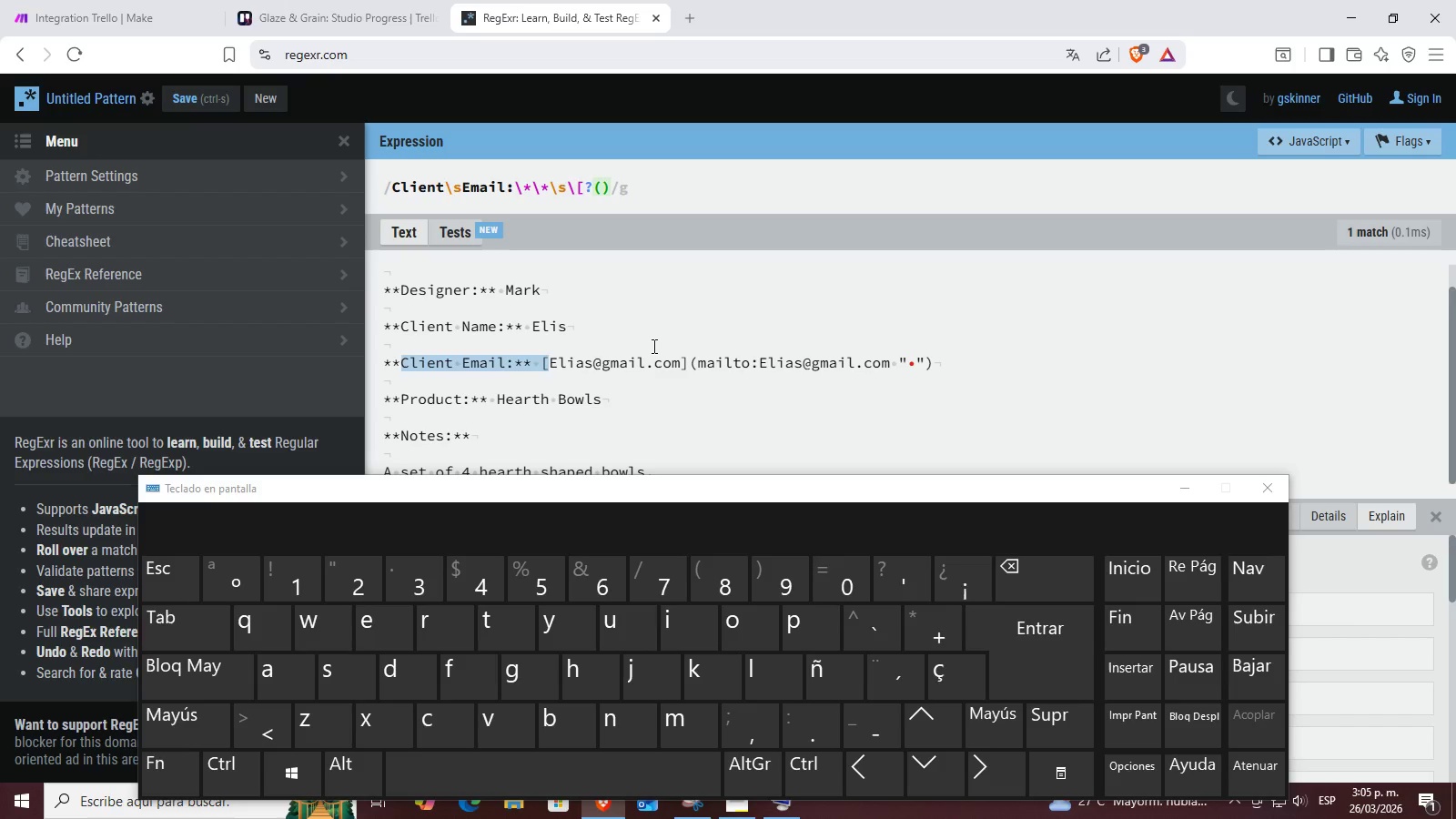 
 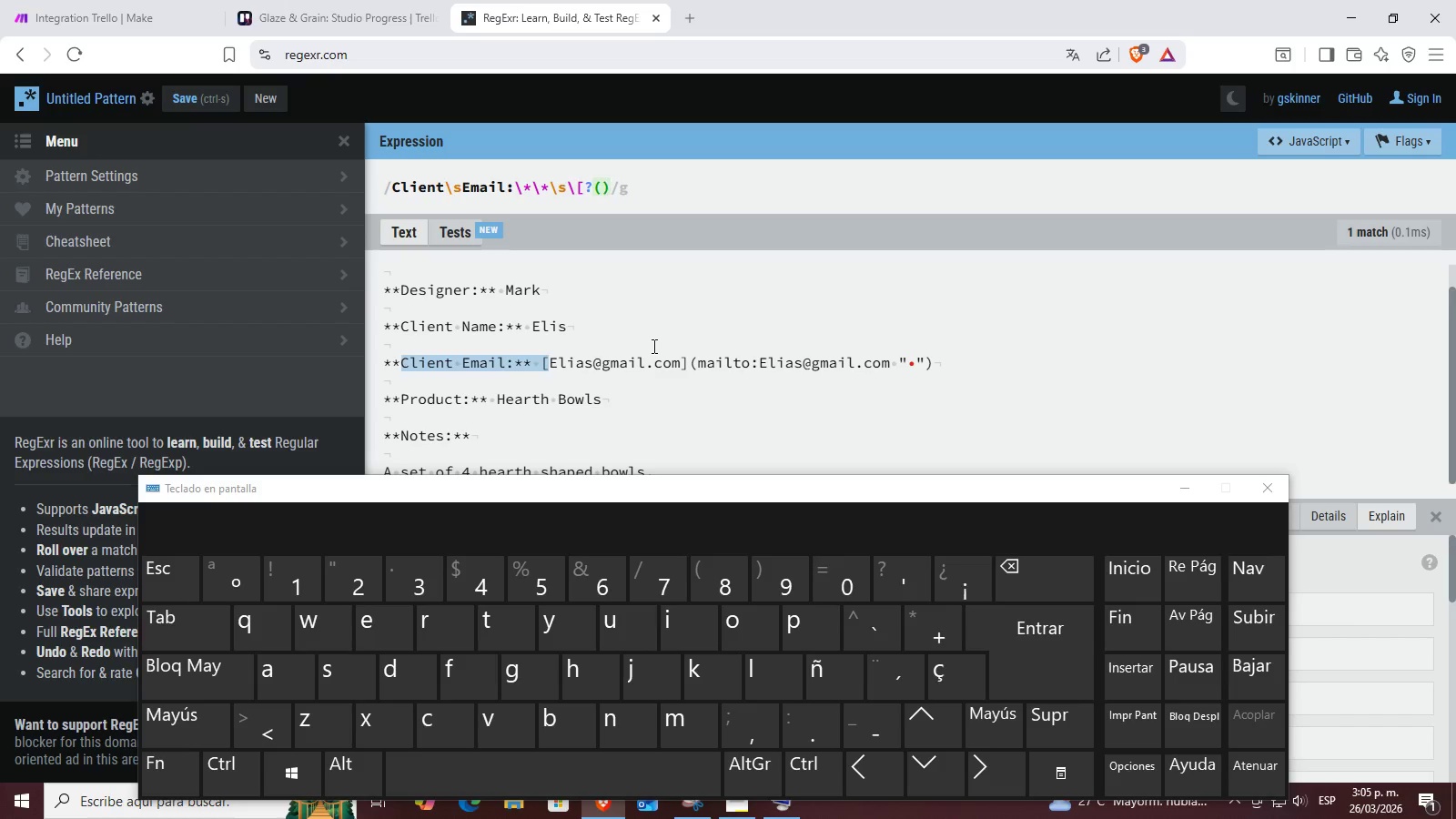 
key(ArrowLeft)
 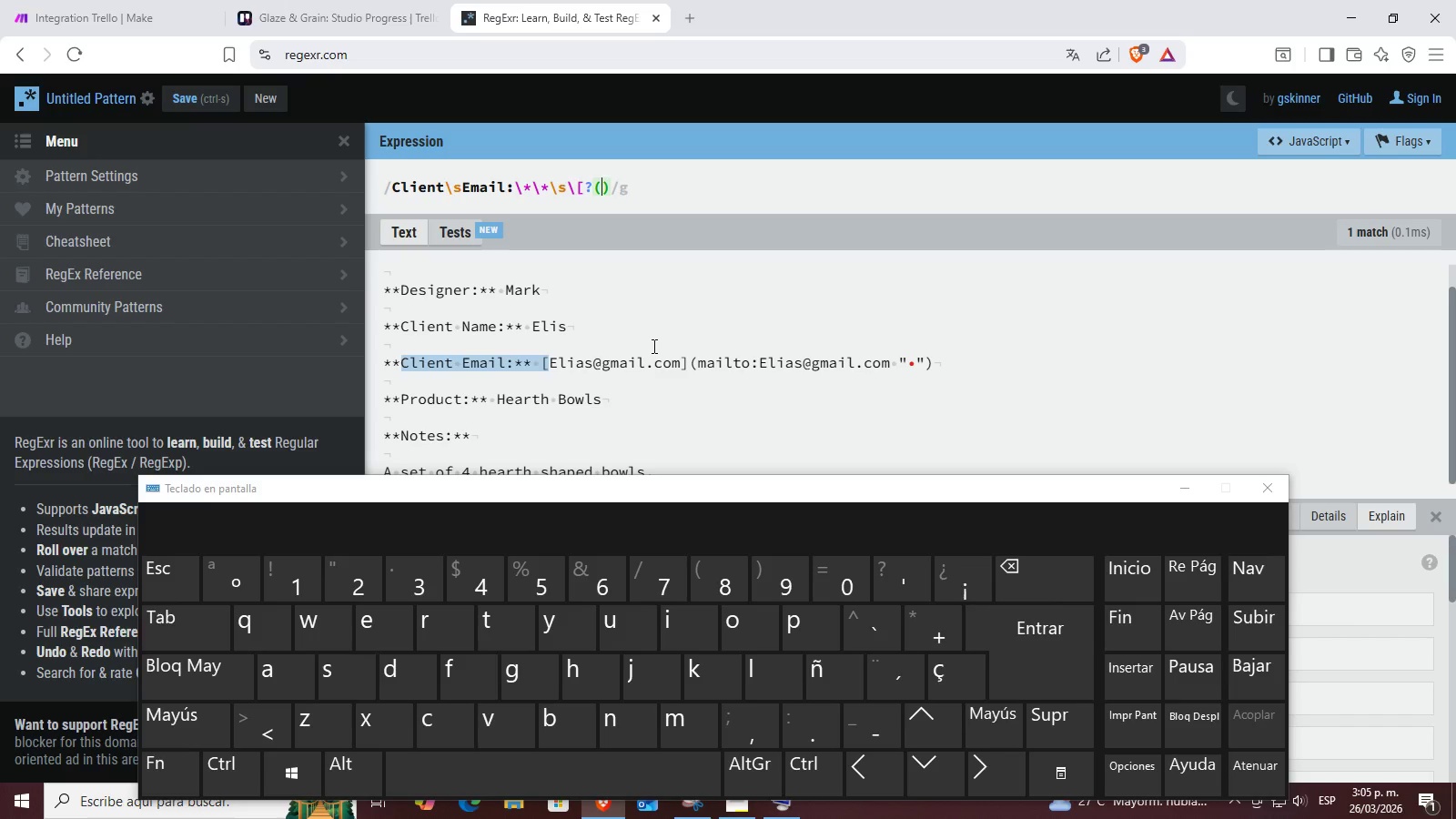 
wait(6.84)
 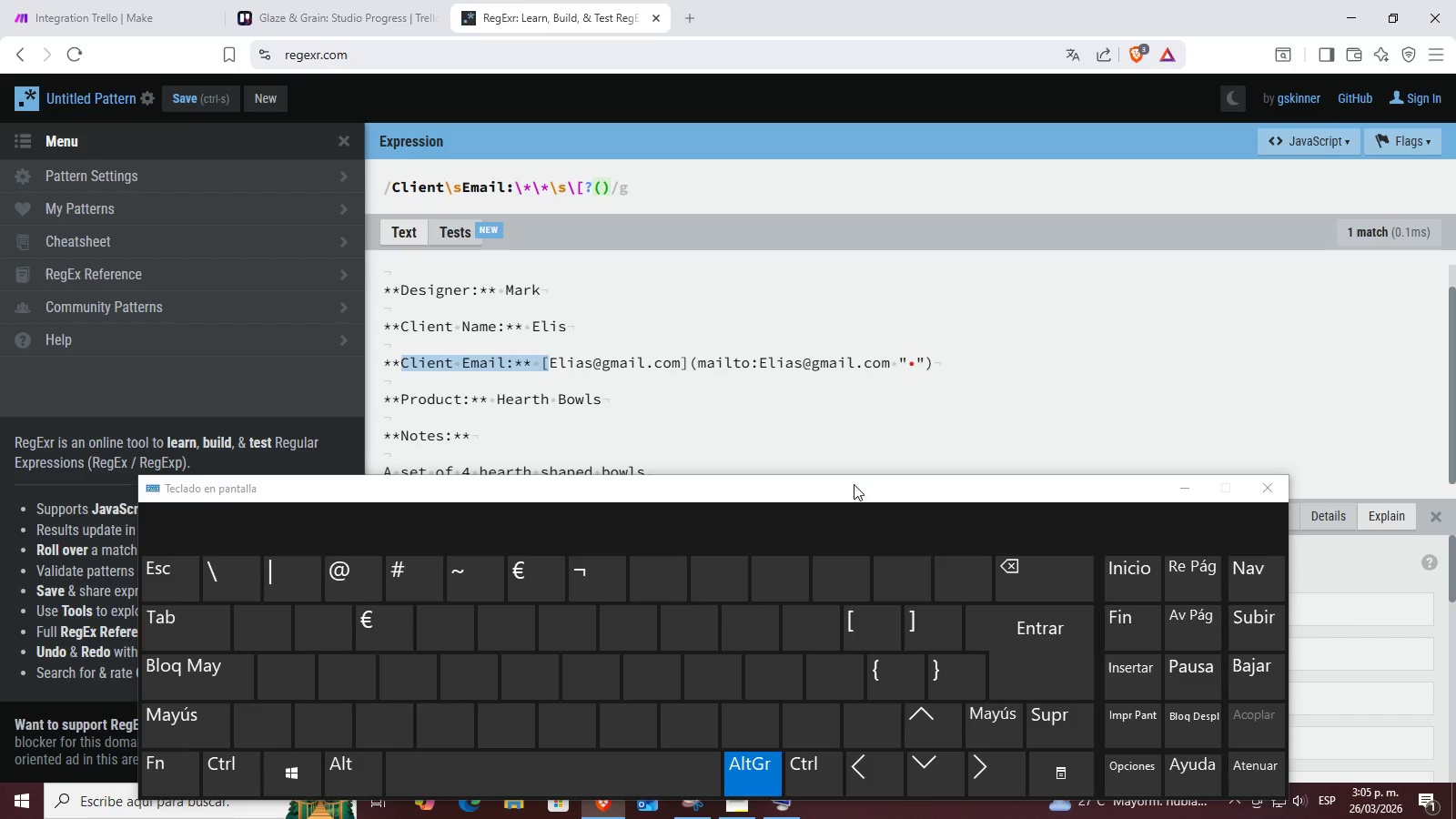 
key(Alt+Control+Semicolon)
 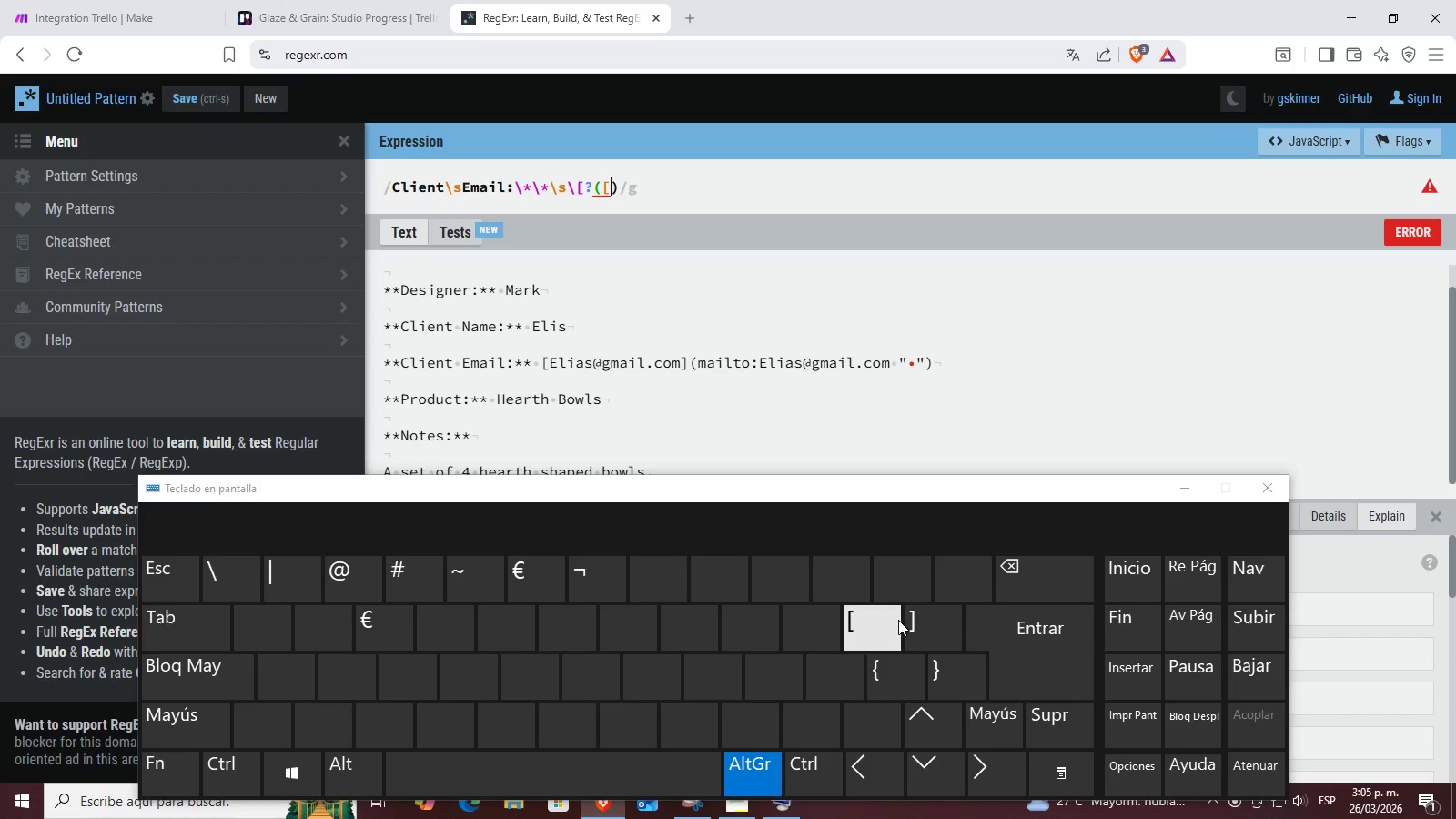 
hold_key(key=AltRight, duration=1.5)
 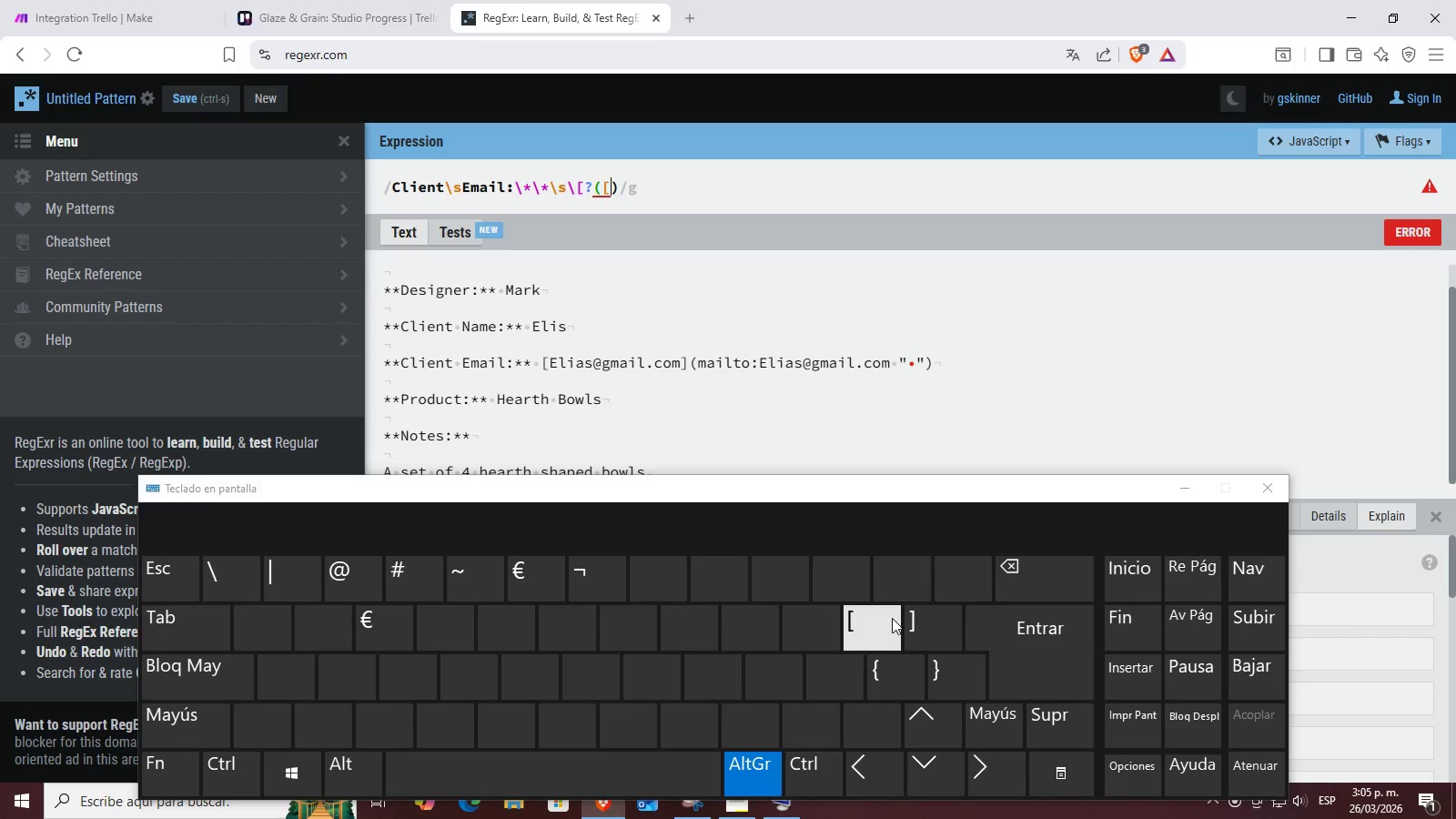 
hold_key(key=ControlLeft, duration=1.5)
 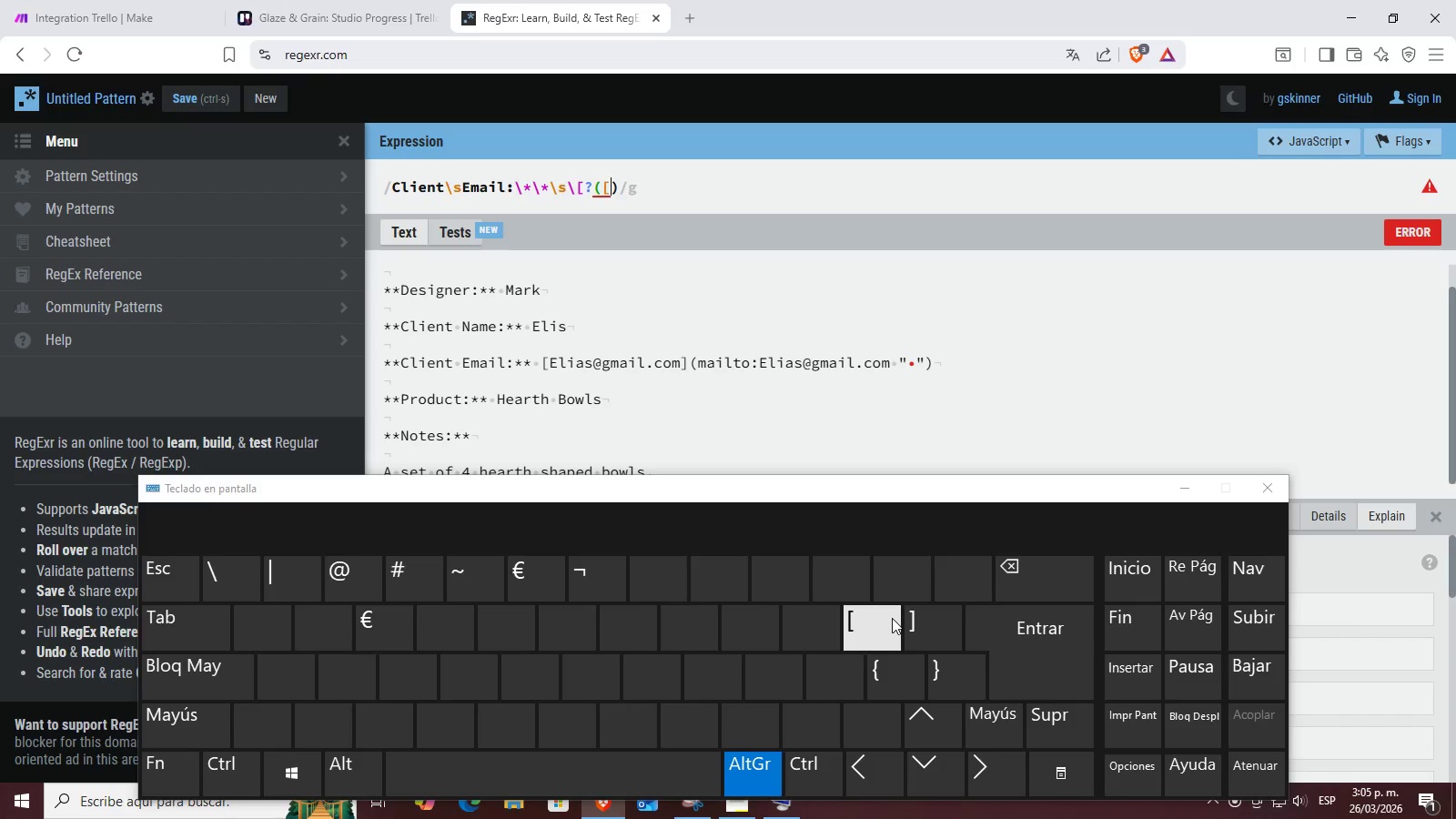 
hold_key(key=AltRight, duration=1.53)
 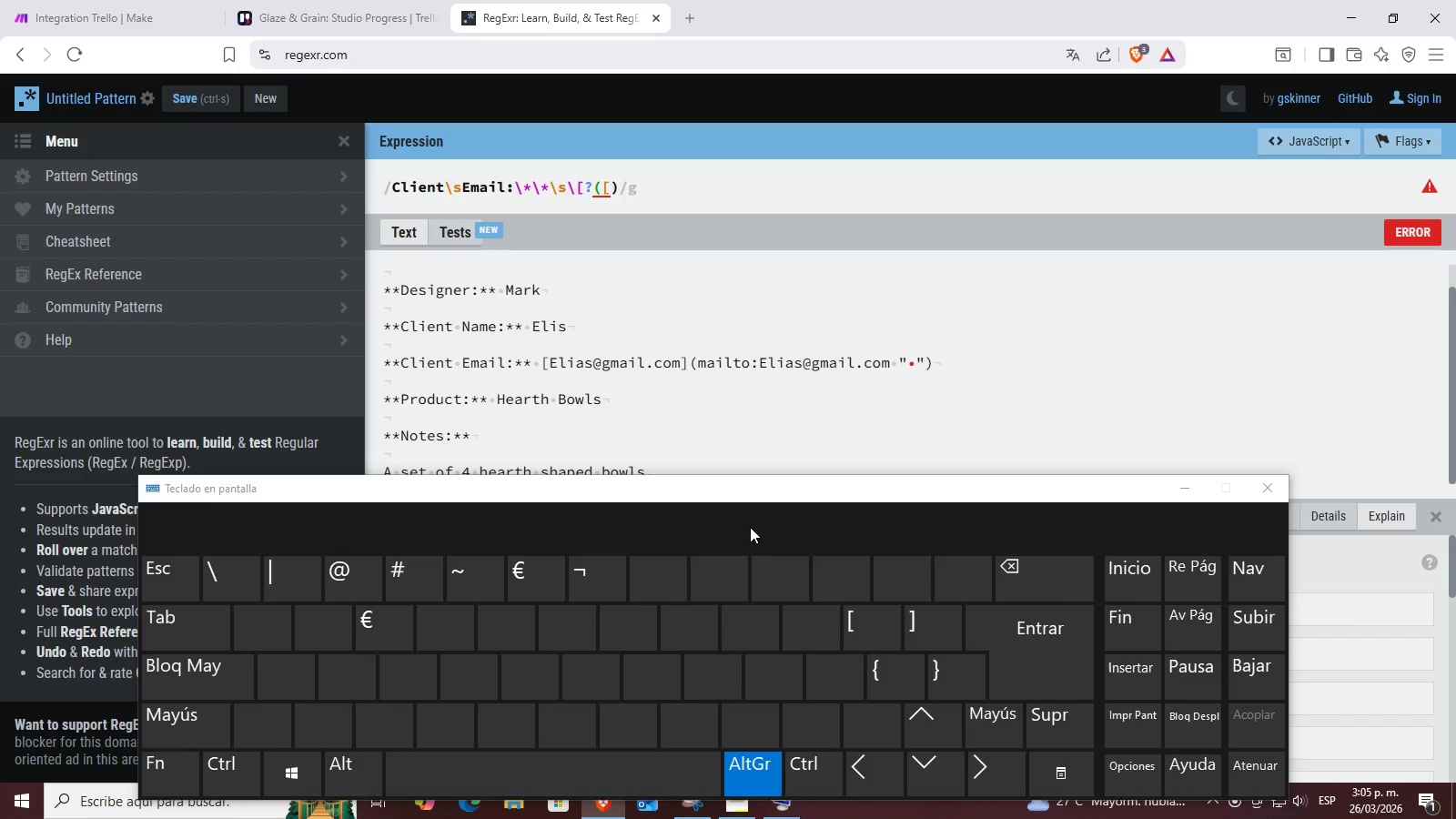 
hold_key(key=ControlLeft, duration=1.53)
 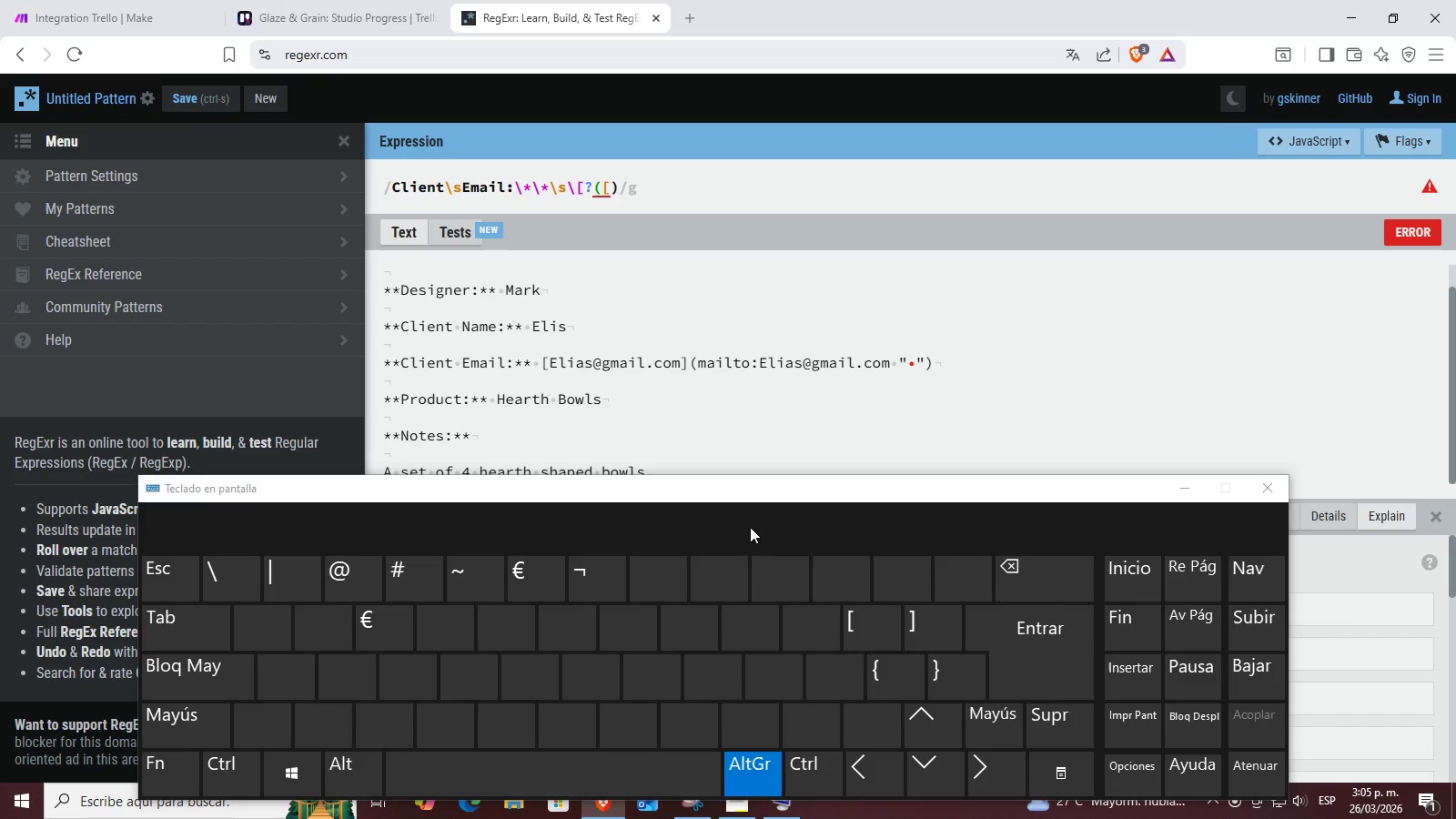 
hold_key(key=ControlLeft, duration=1.5)
 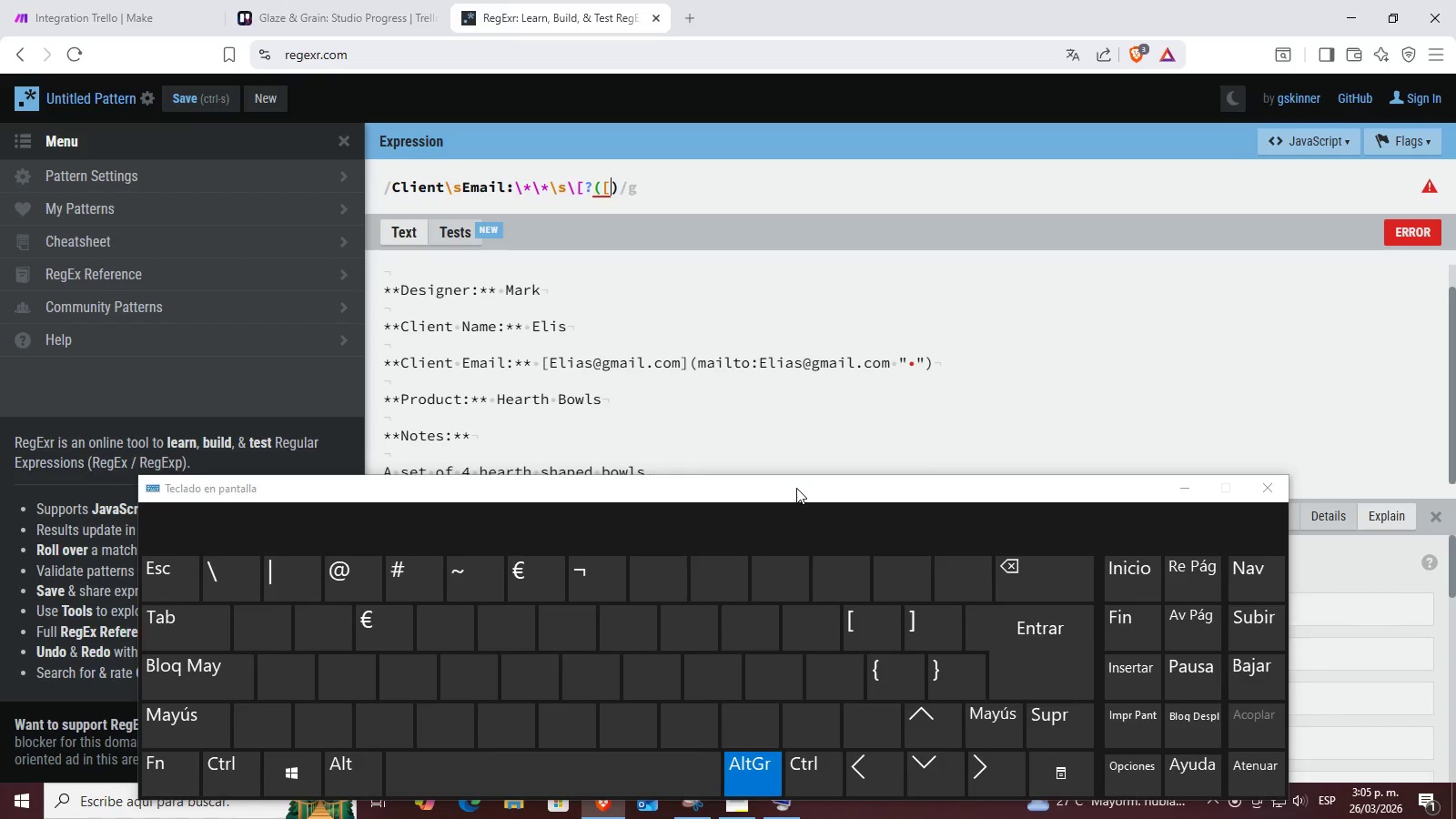 
hold_key(key=AltRight, duration=1.5)
 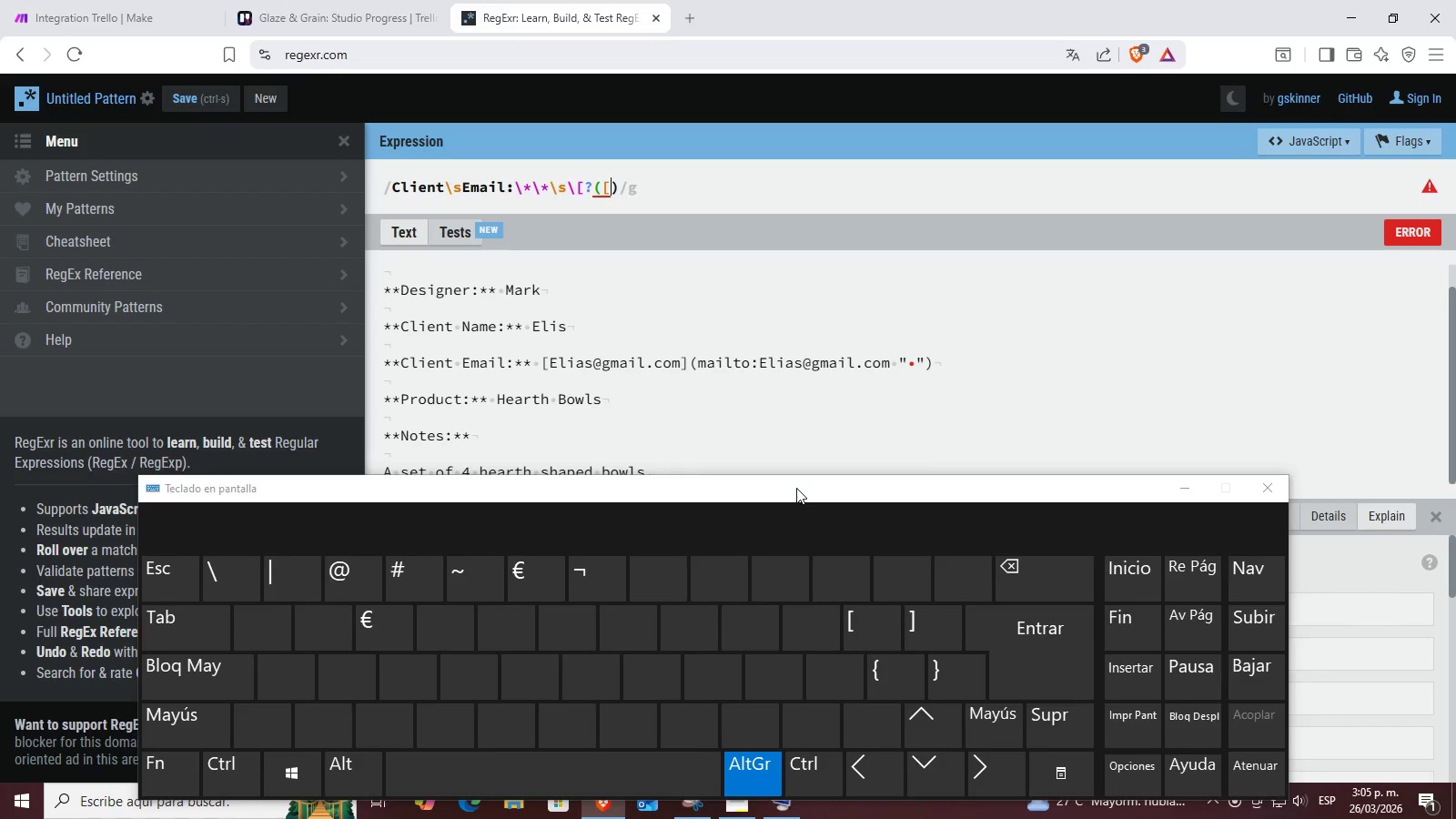 
hold_key(key=ControlLeft, duration=1.42)
 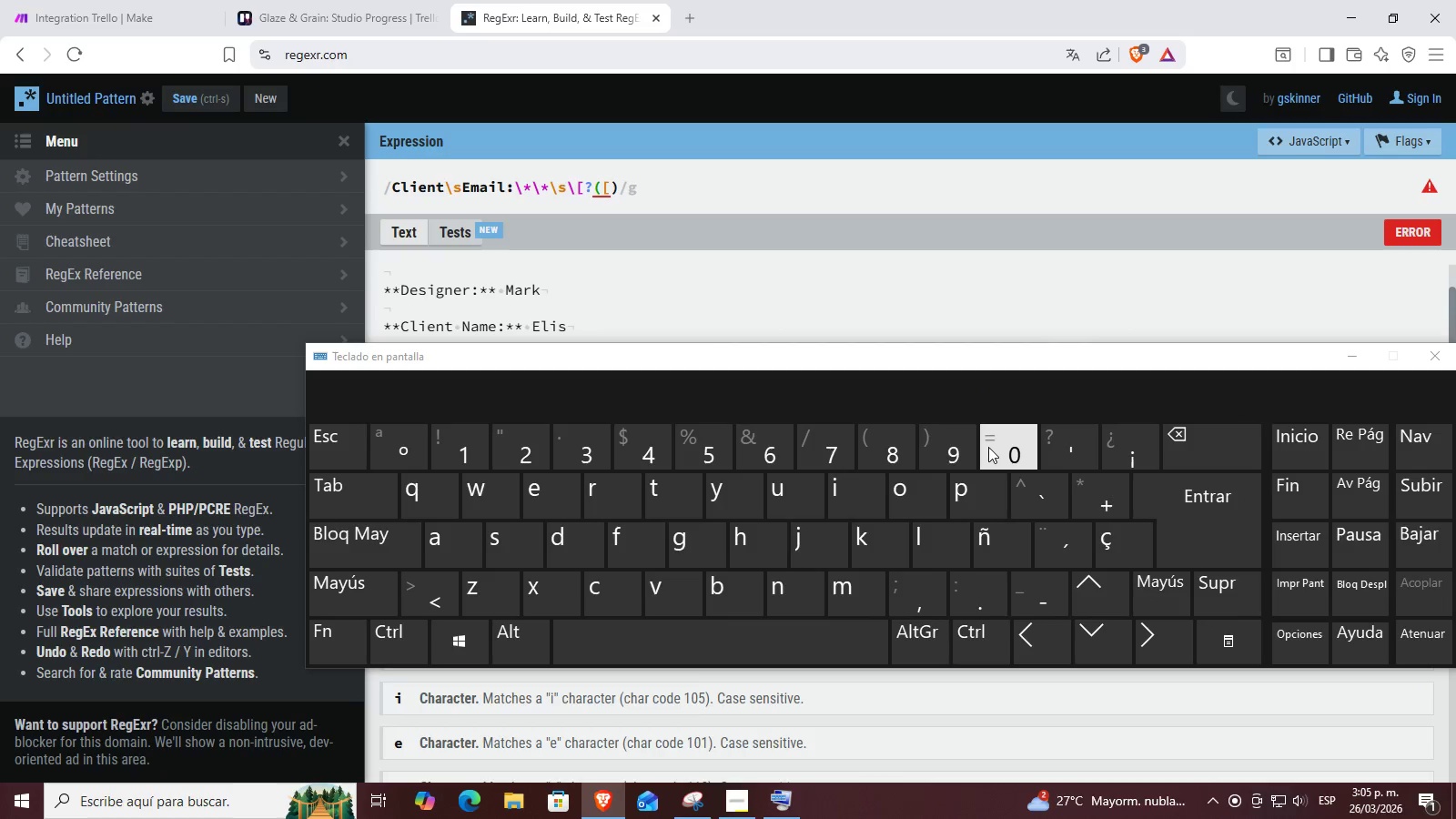 
hold_key(key=AltRight, duration=1.42)
 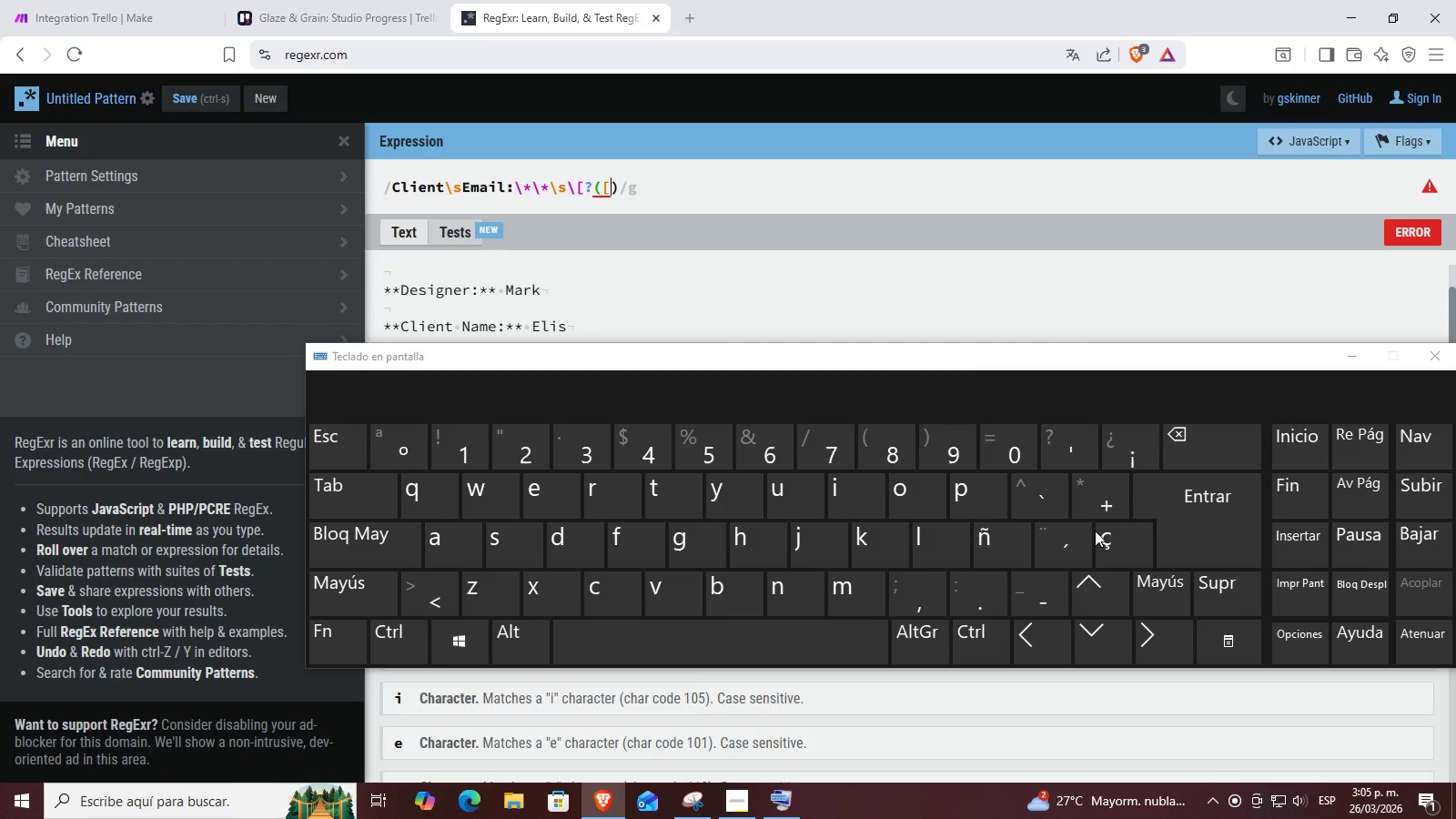 
hold_key(key=ShiftRight, duration=1.34)
 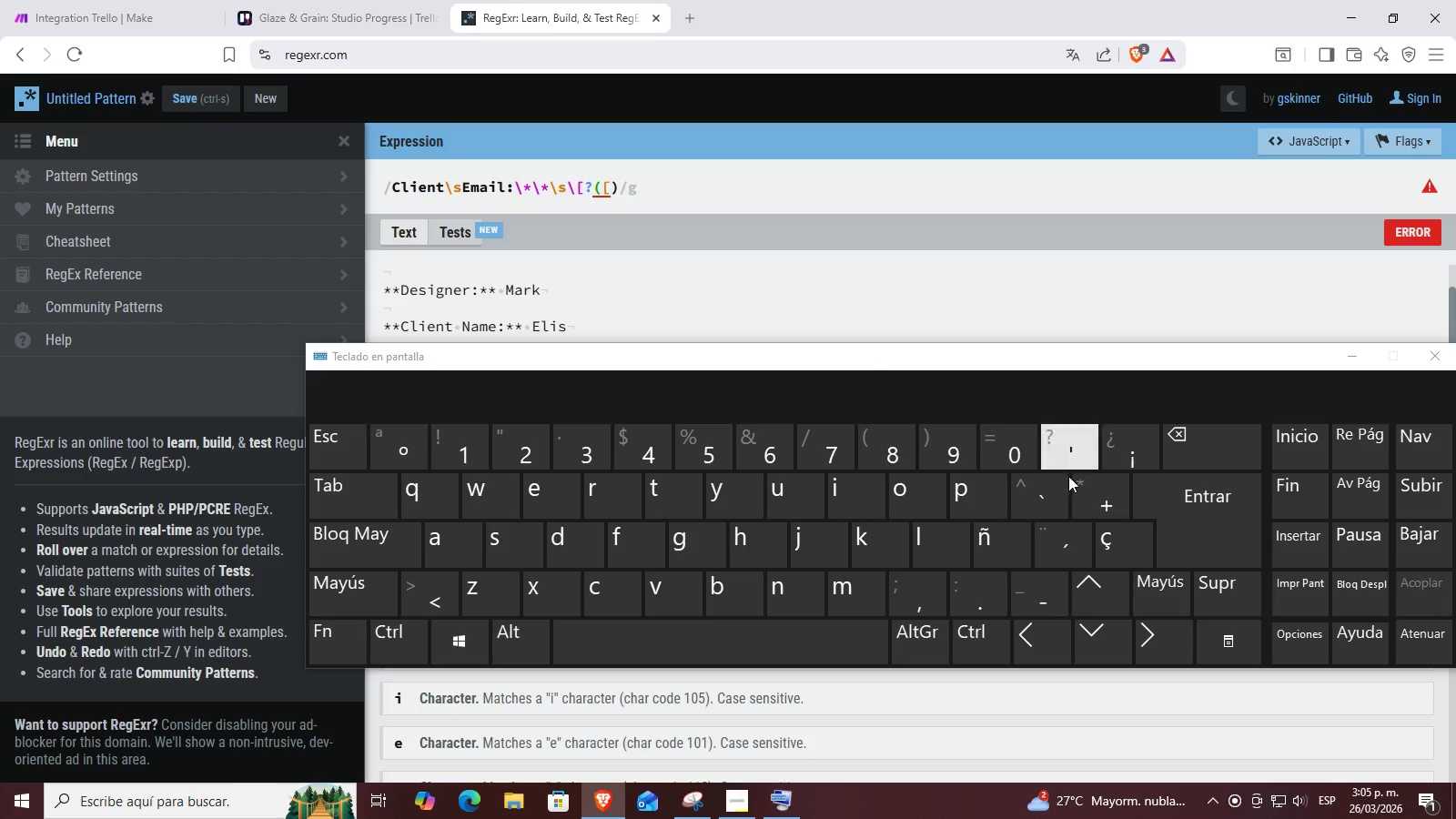 
key(Shift+ShiftRight)
 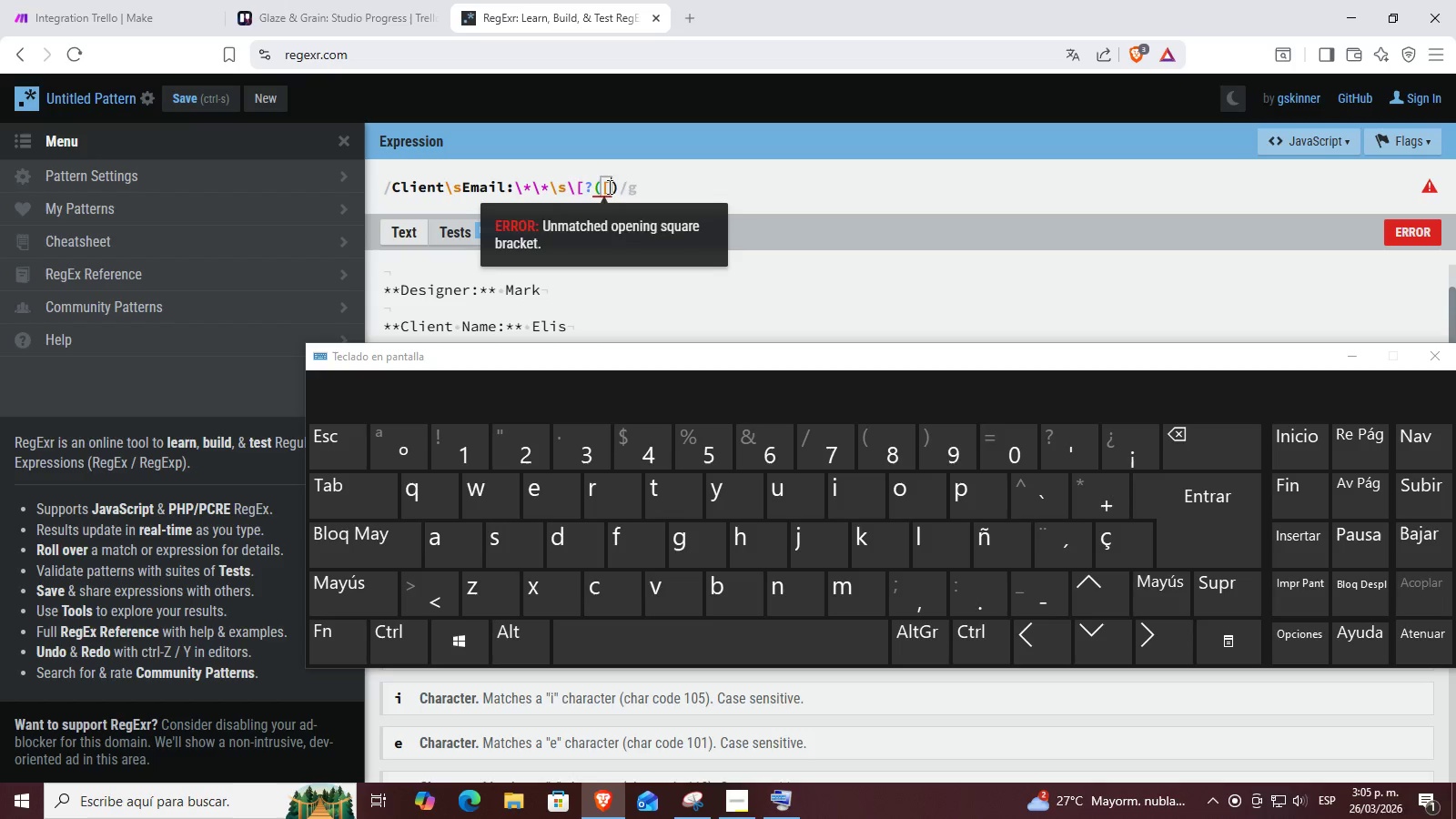 
left_click([610, 186])
 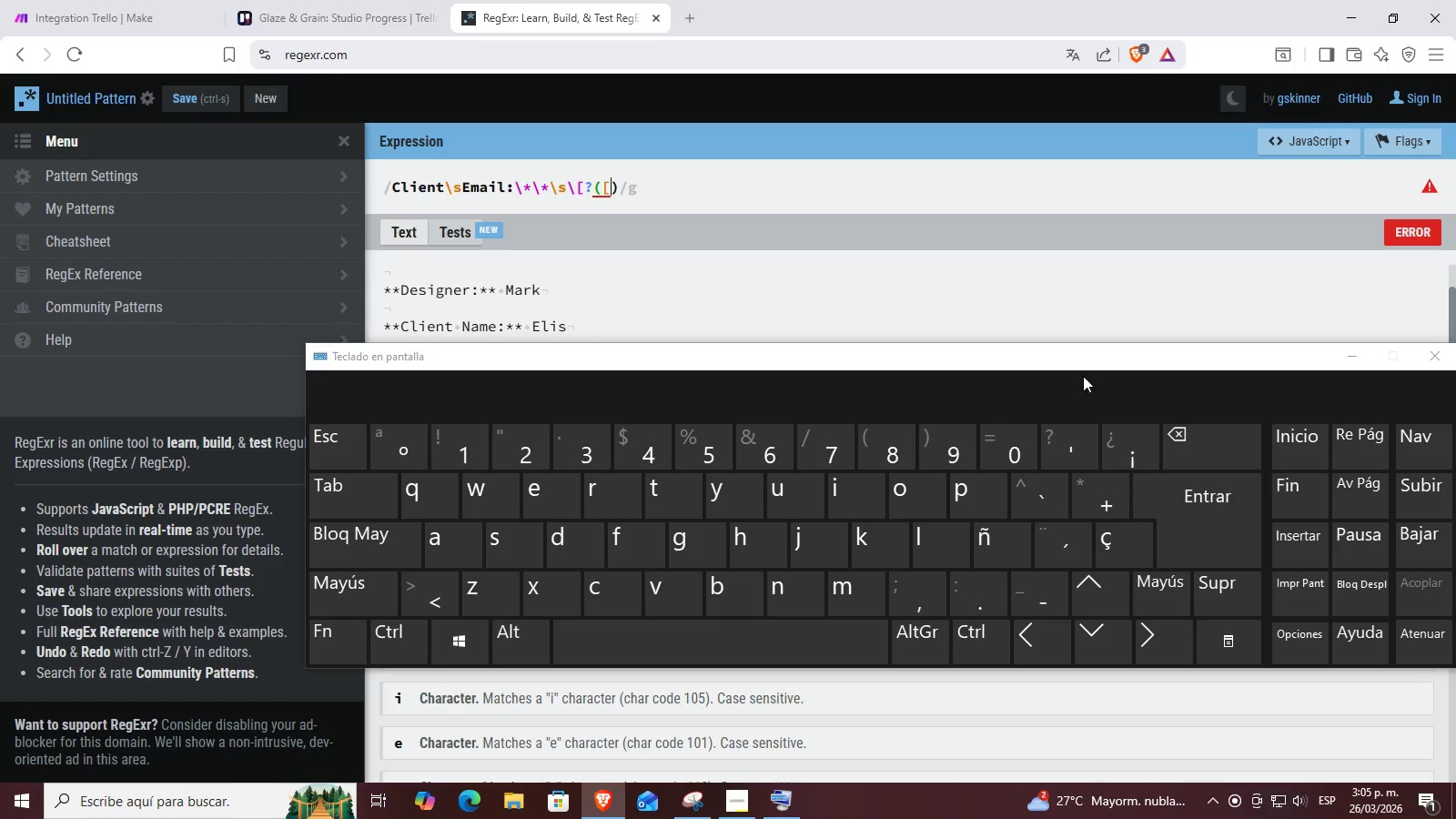 
hold_key(key=ShiftRight, duration=1.03)
 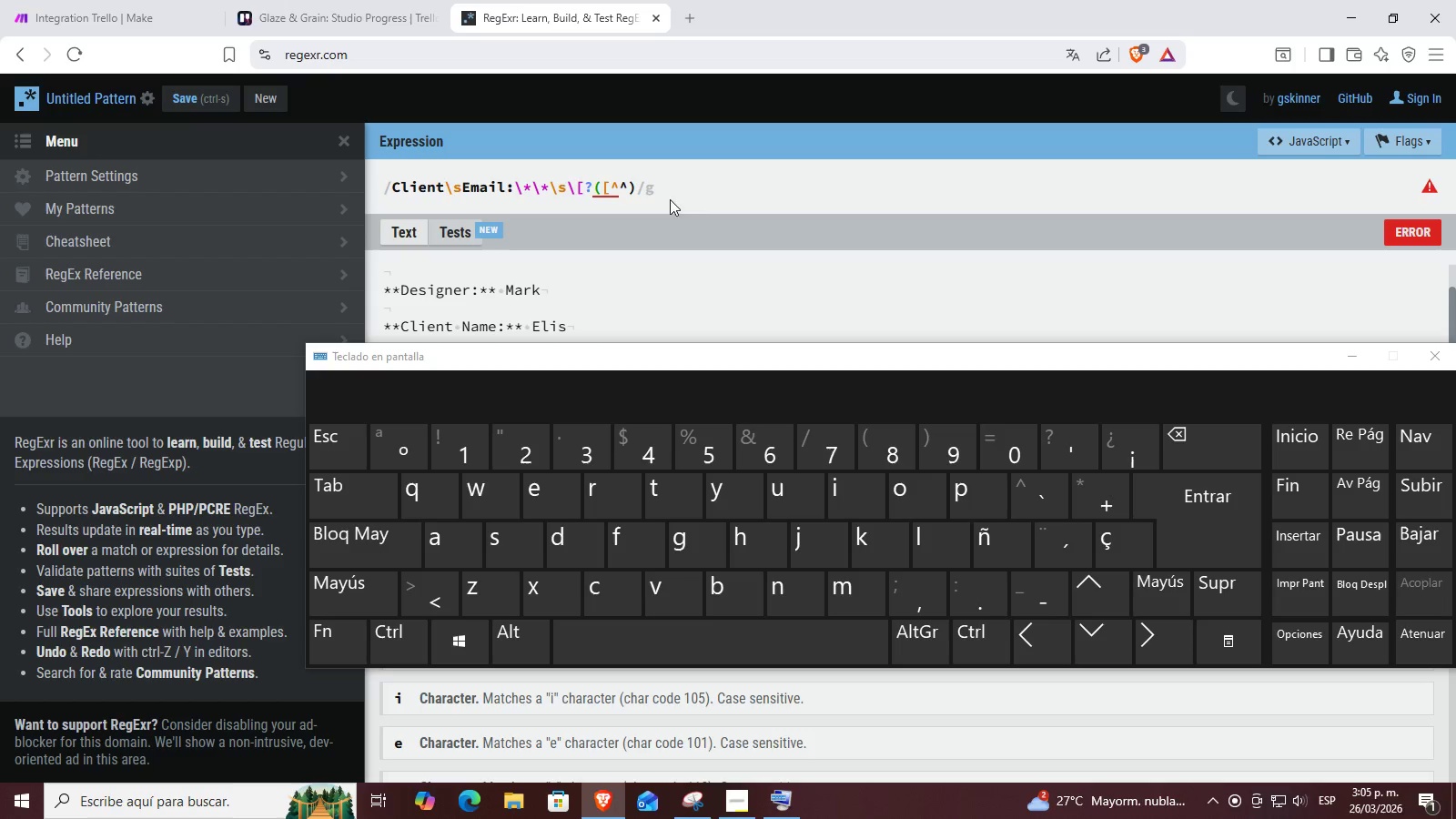 
hold_key(key=Semicolon, duration=27.8)
 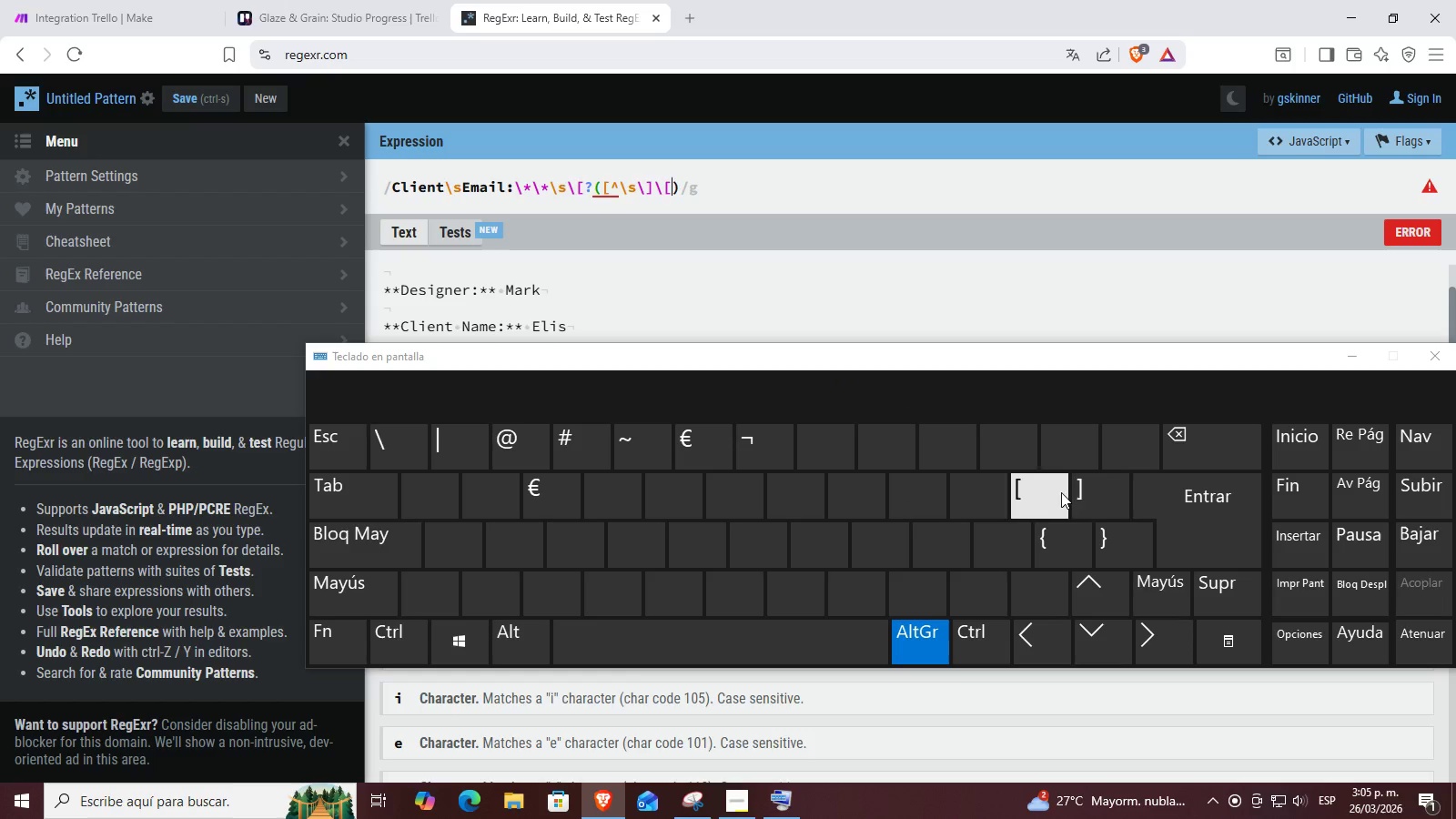 
key(Backspace)
 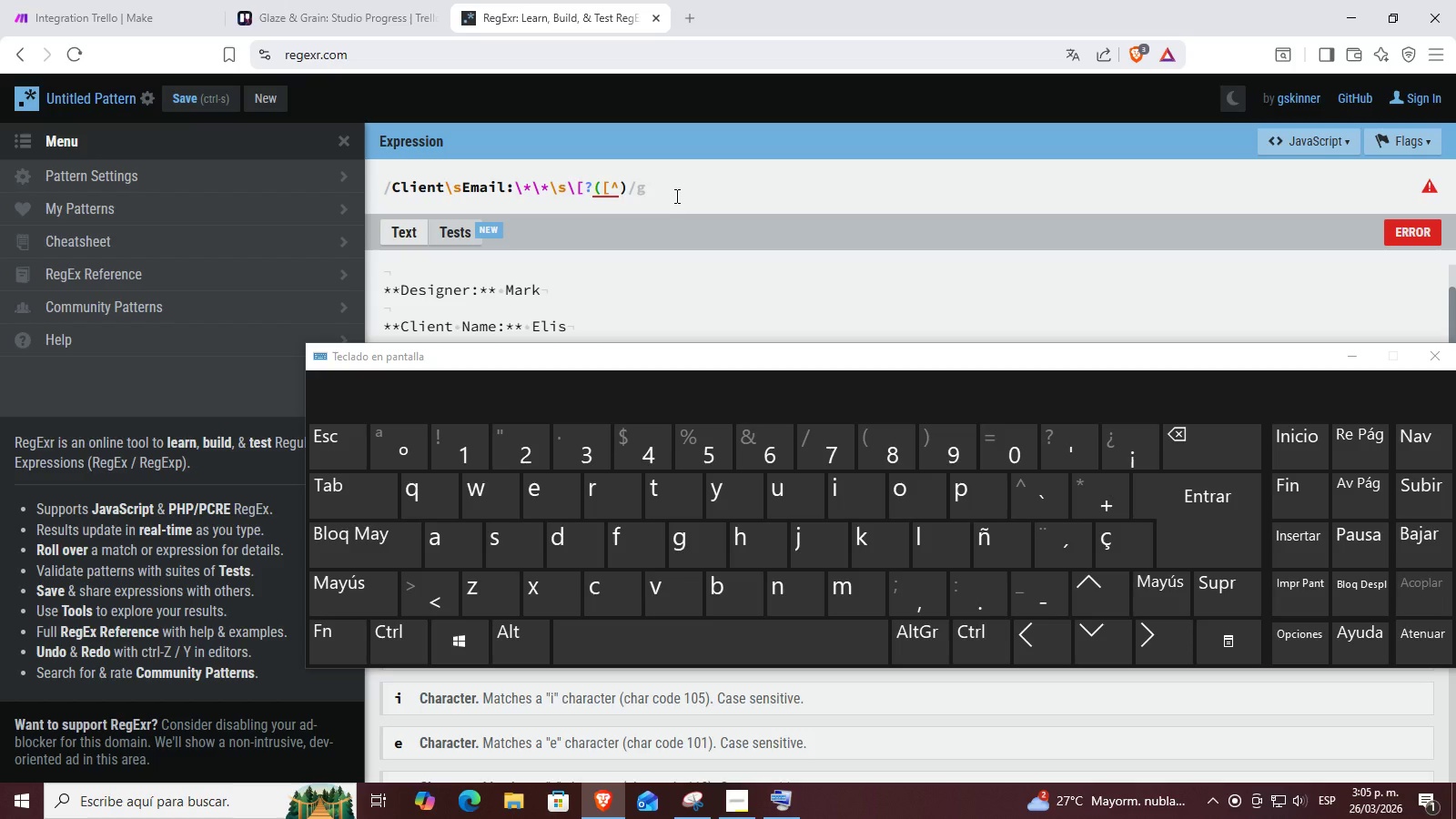 
key(Alt+Control+Backslash)
 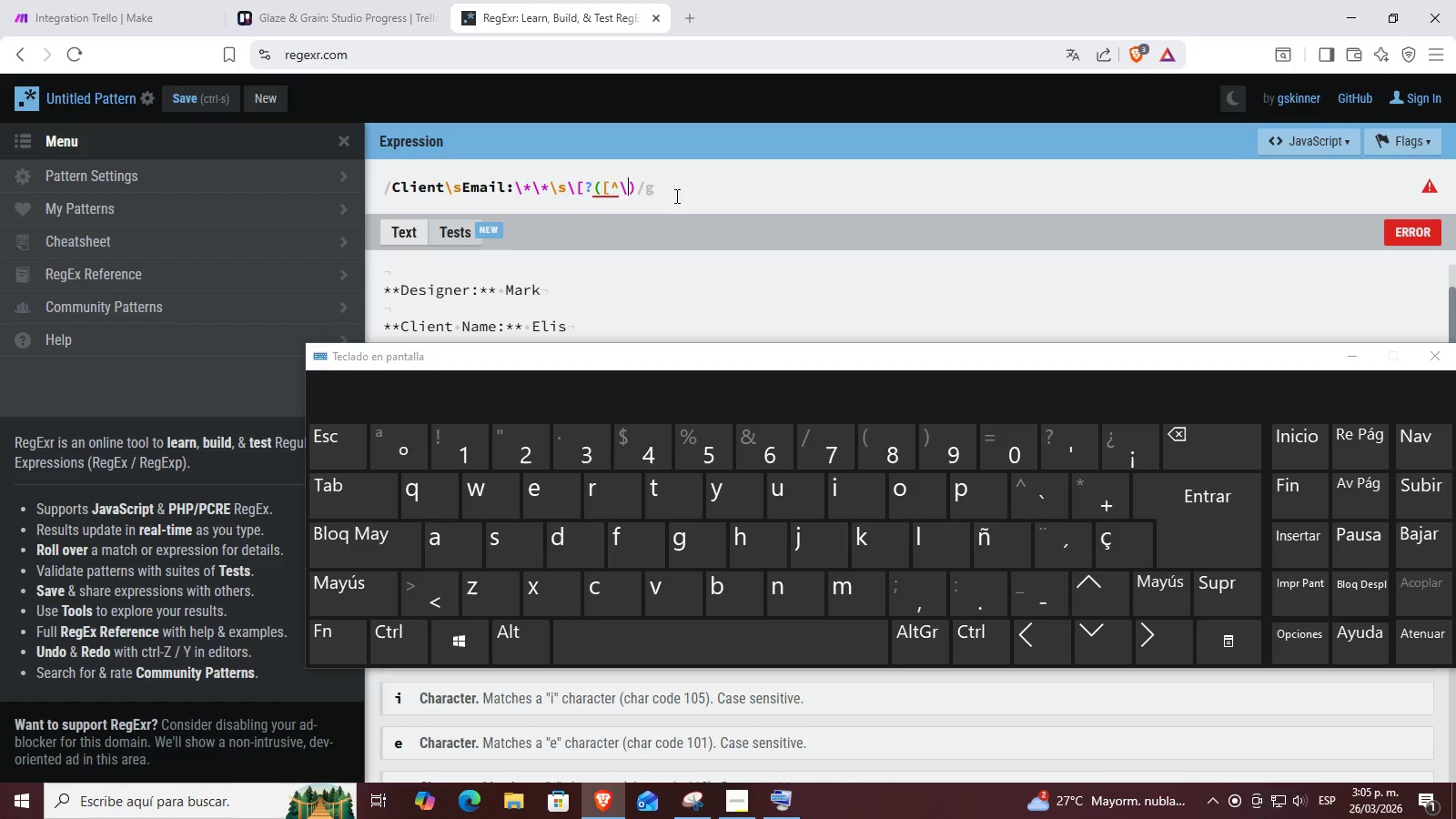 
key(S)
 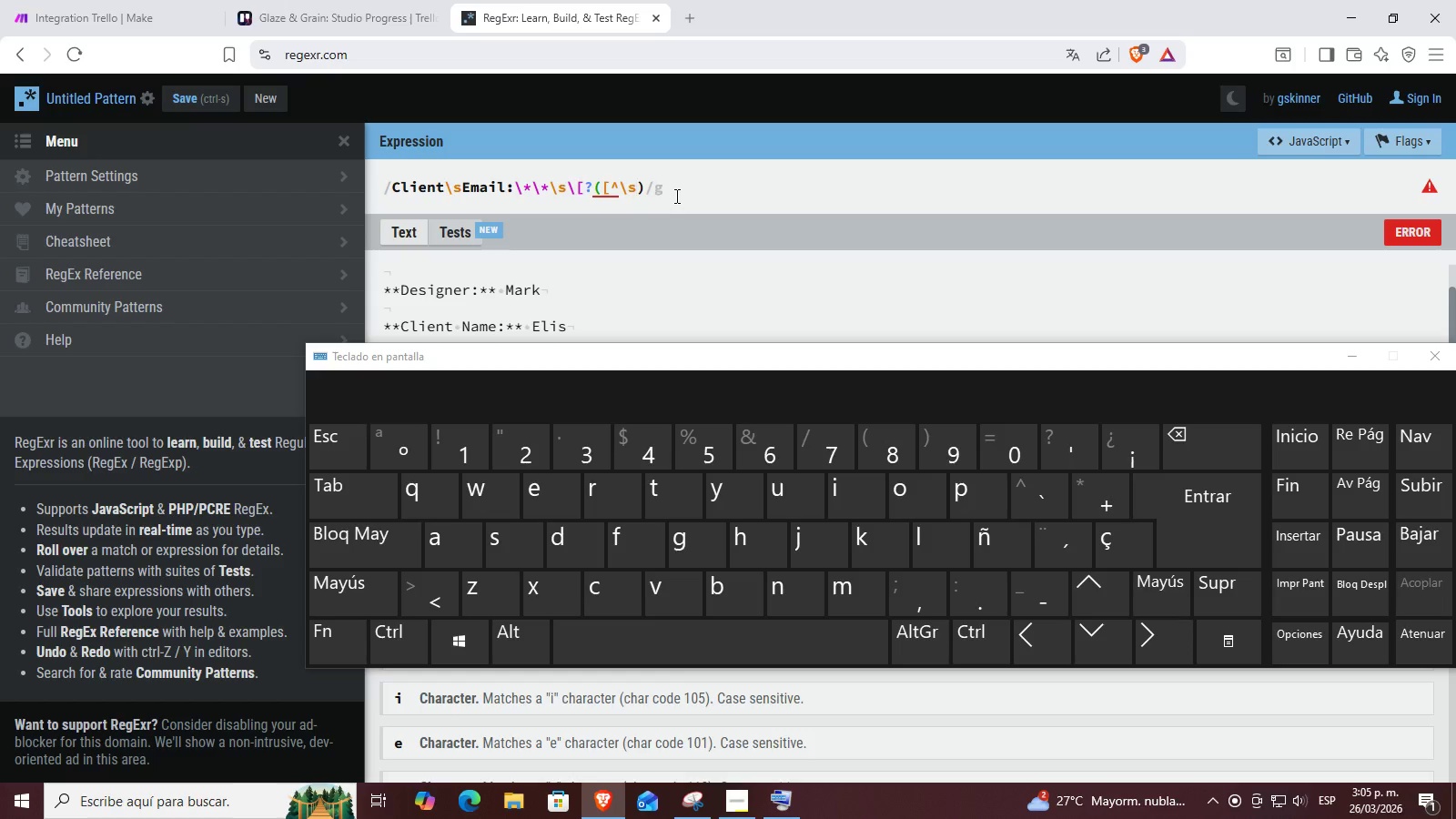 
key(Alt+Control+Backslash)
 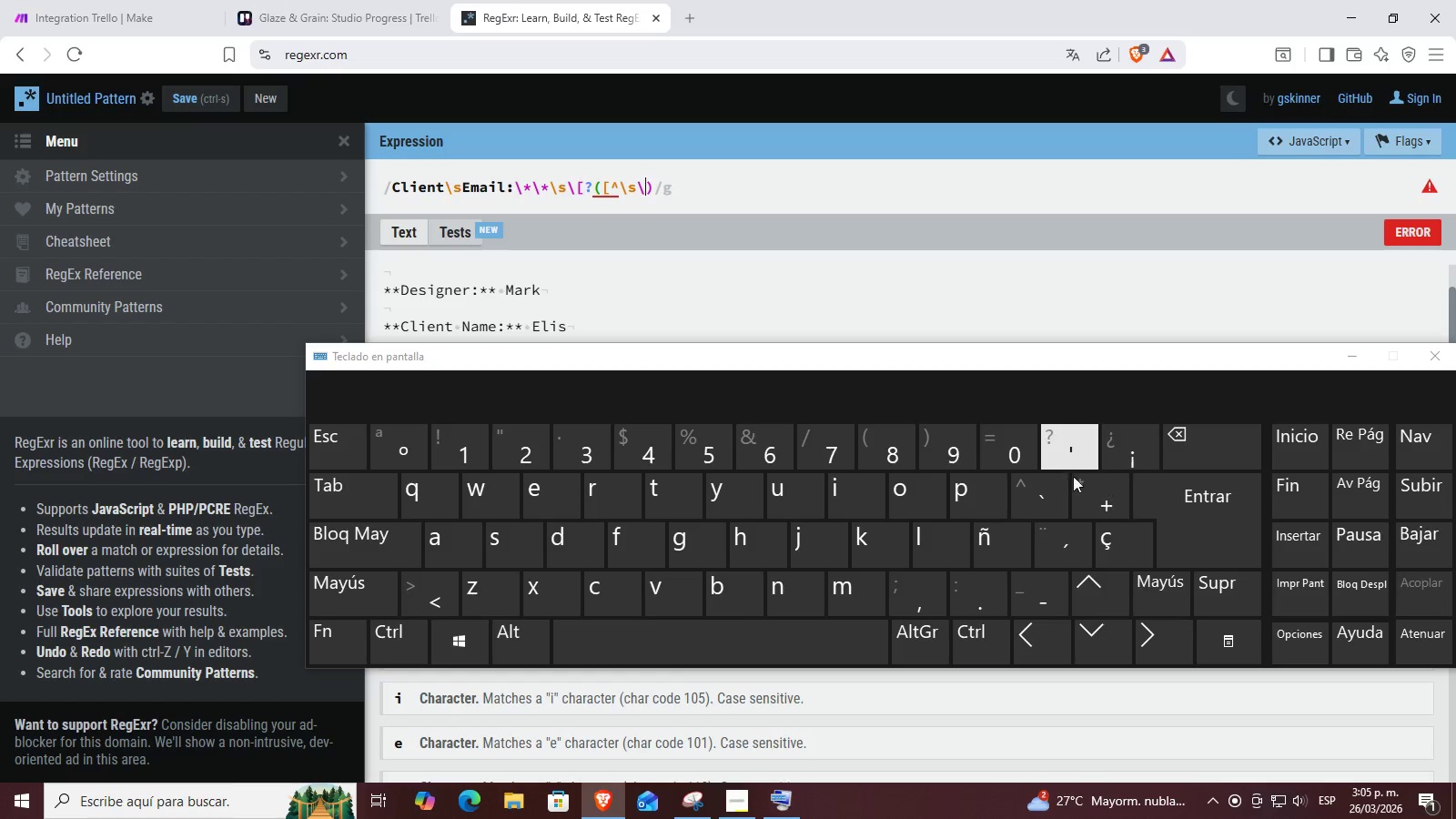 
key(Alt+Control+Equal)
 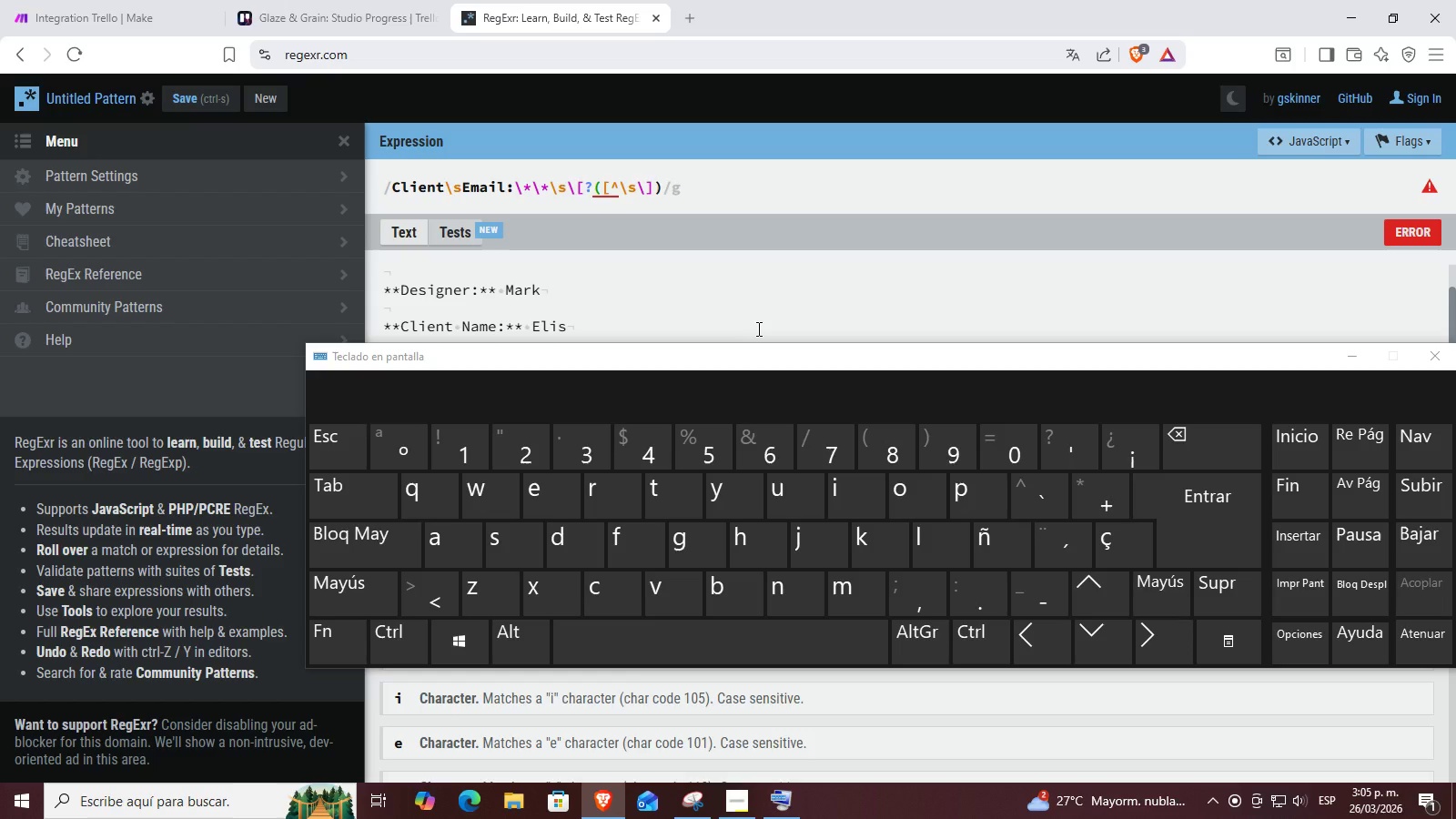 
key(Alt+Control+1)
 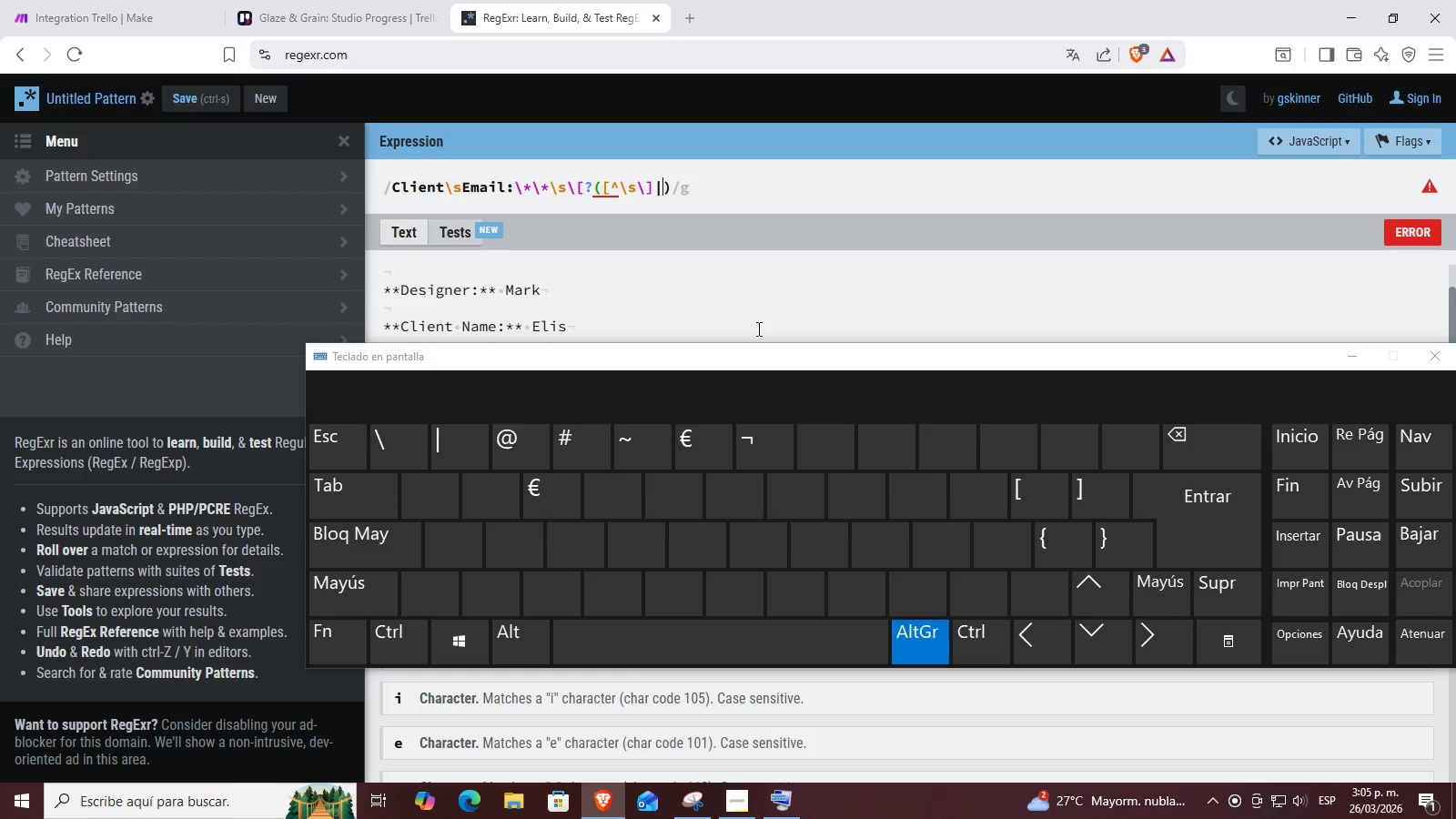 
key(Backspace)
 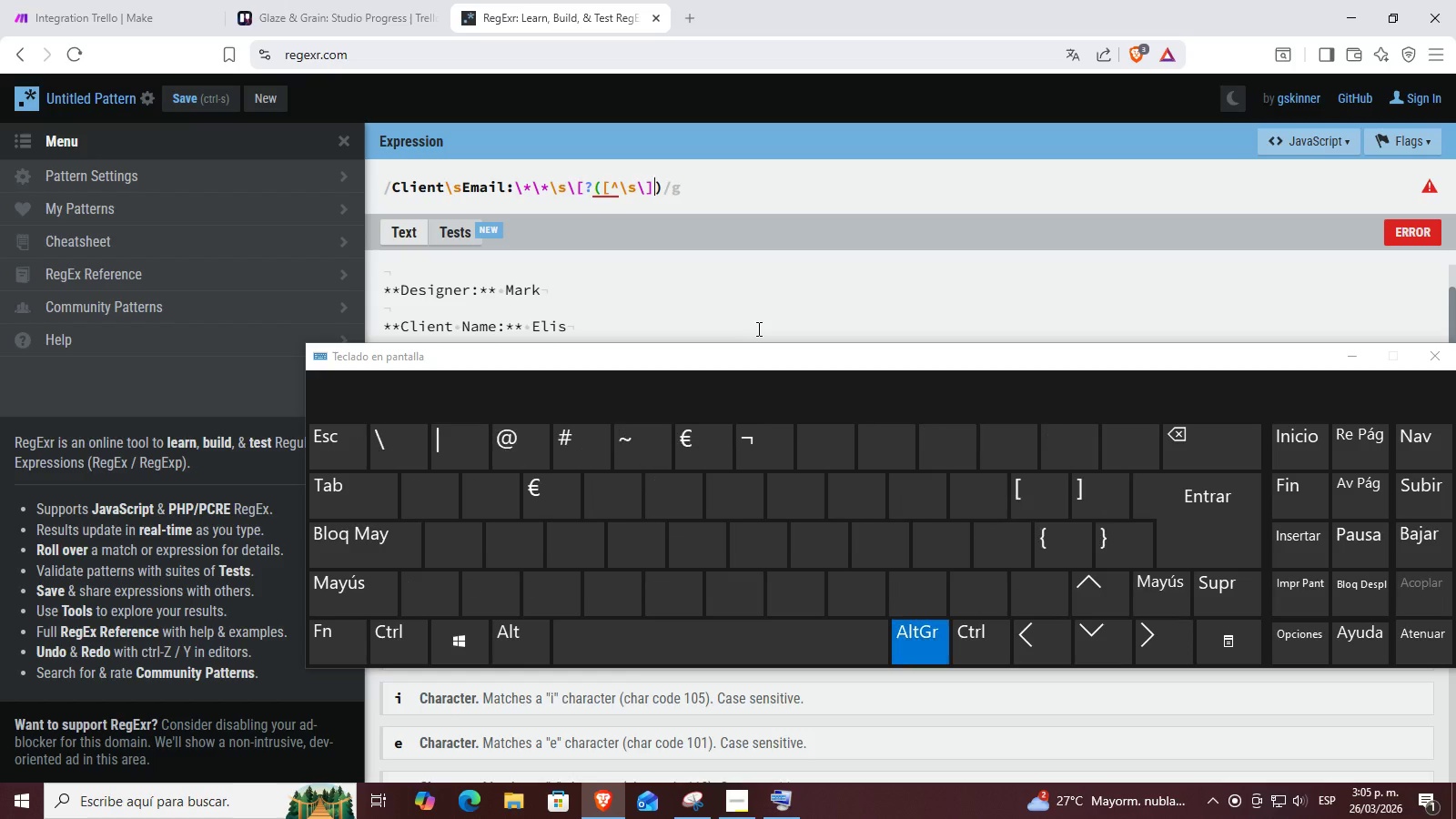 
key(Alt+Control+Backslash)
 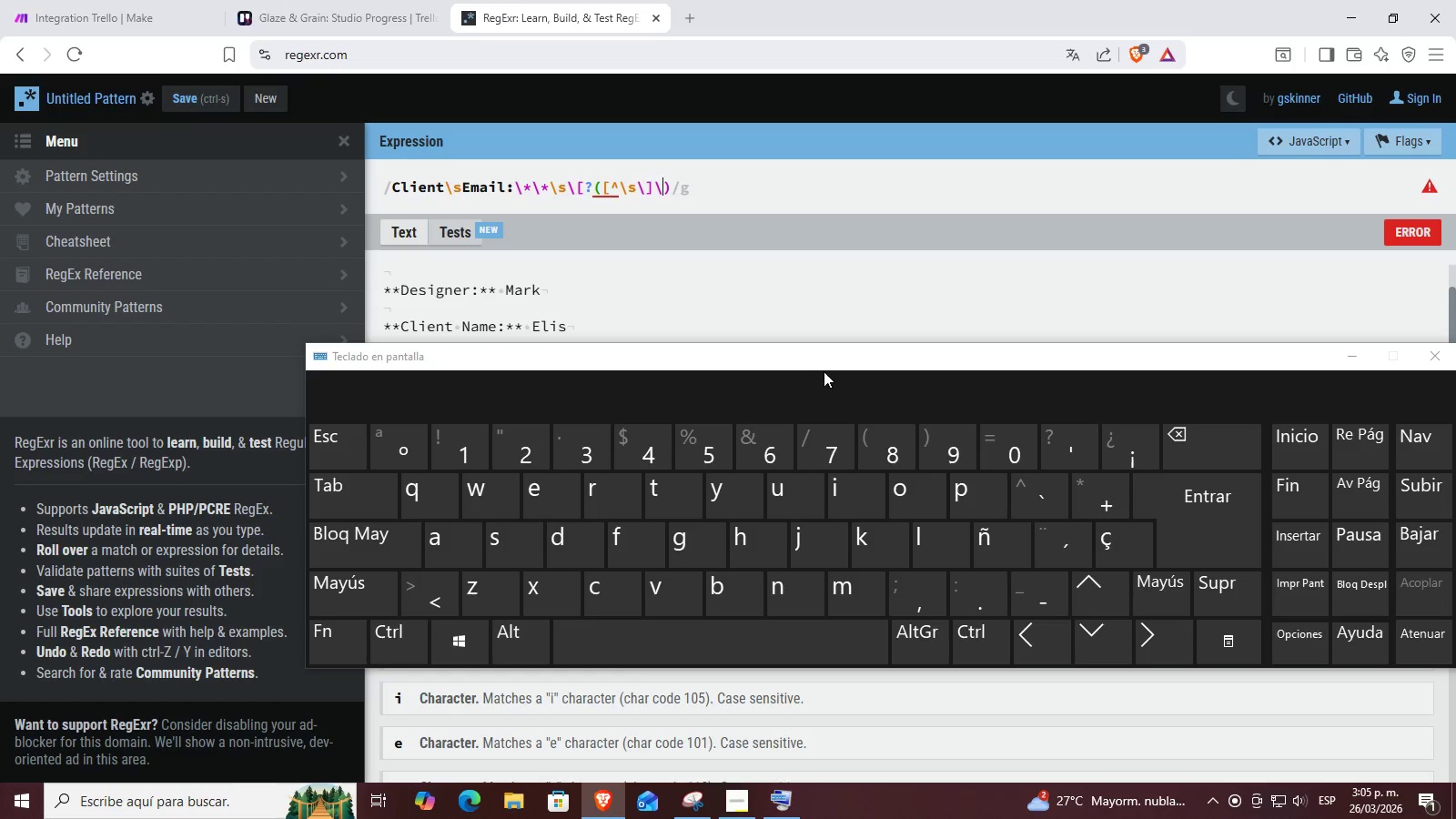 
hold_key(key=AltRight, duration=1.5)
 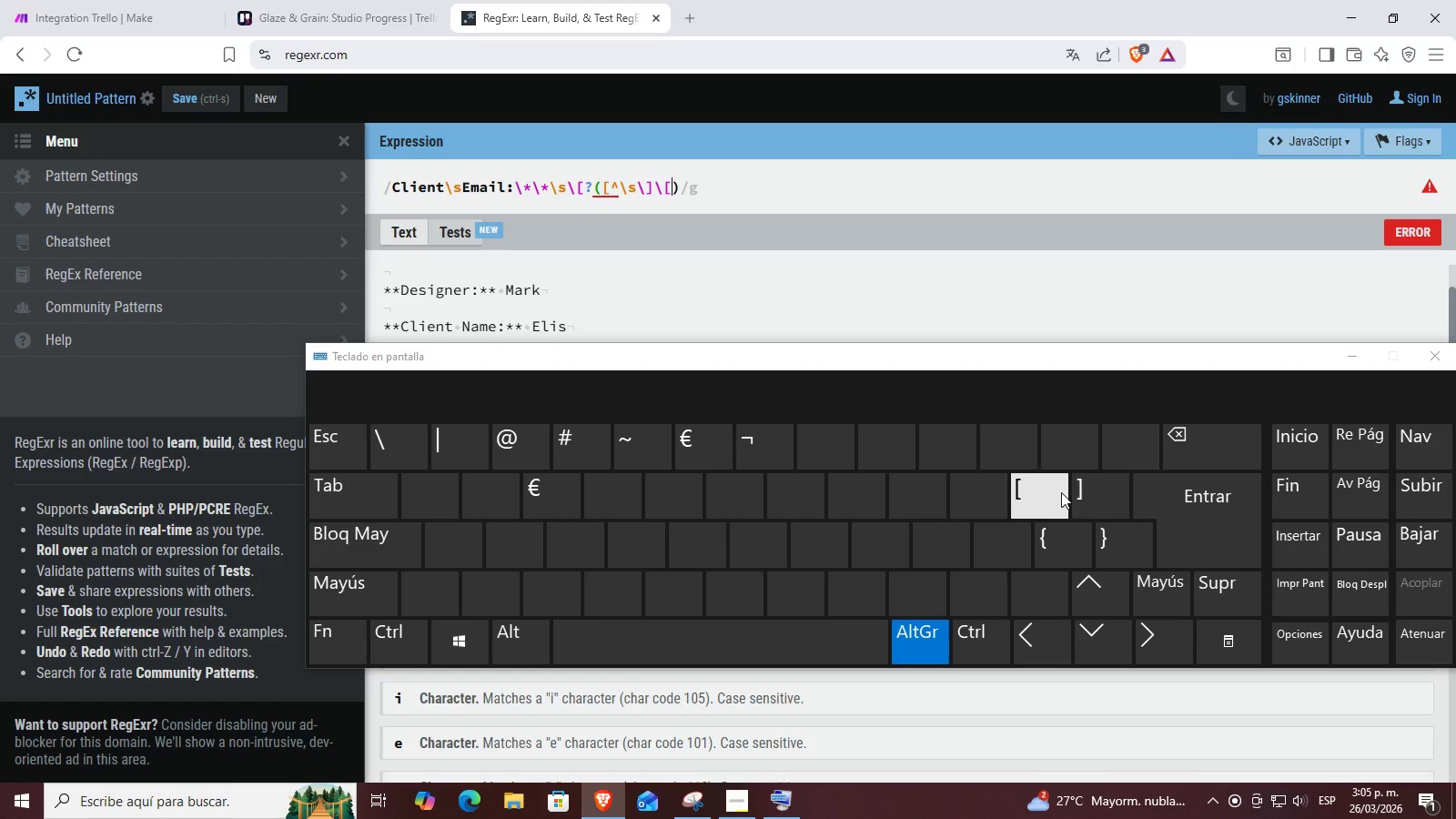 
hold_key(key=ControlLeft, duration=1.5)
 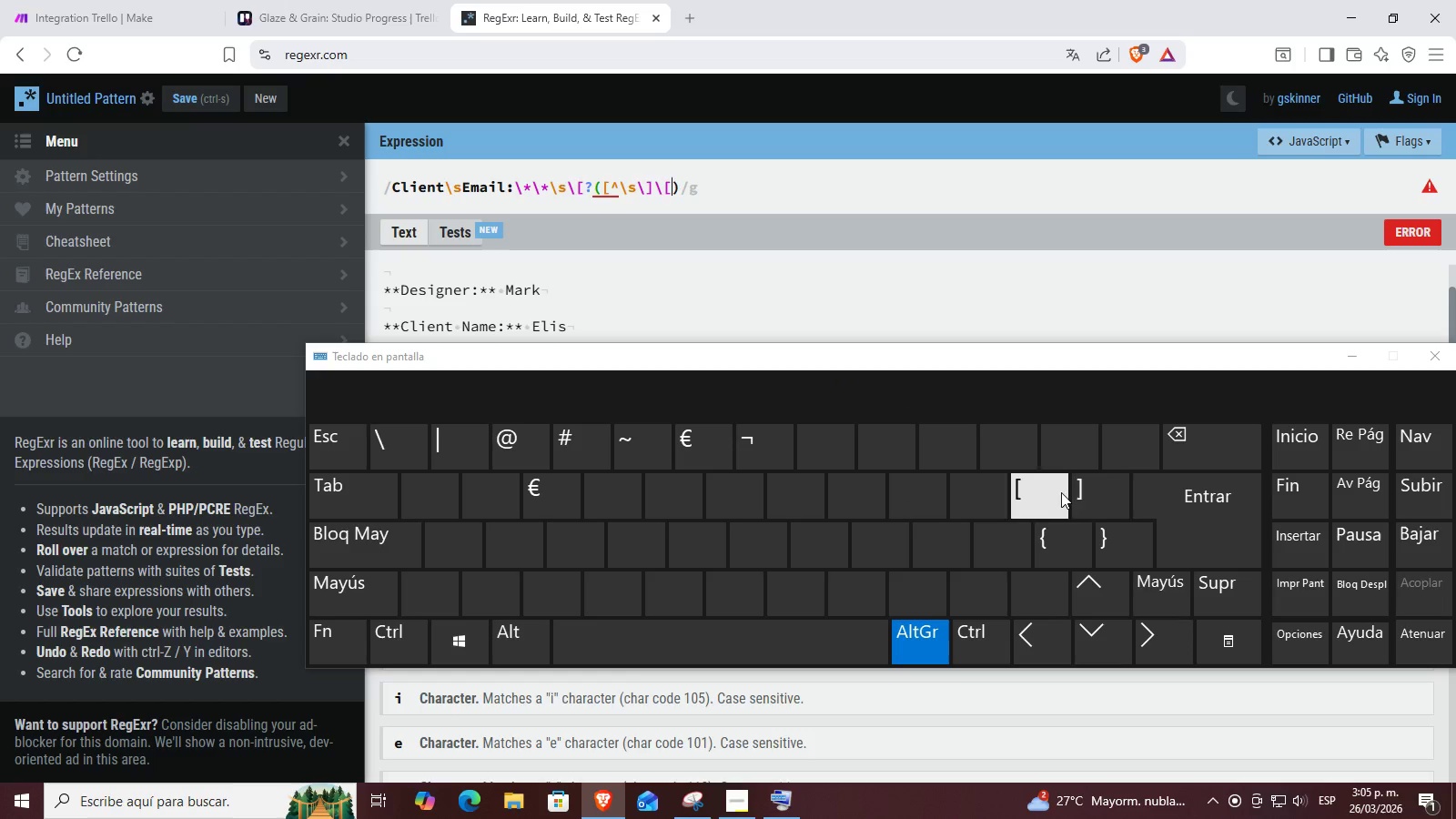 
hold_key(key=ControlLeft, duration=1.23)
 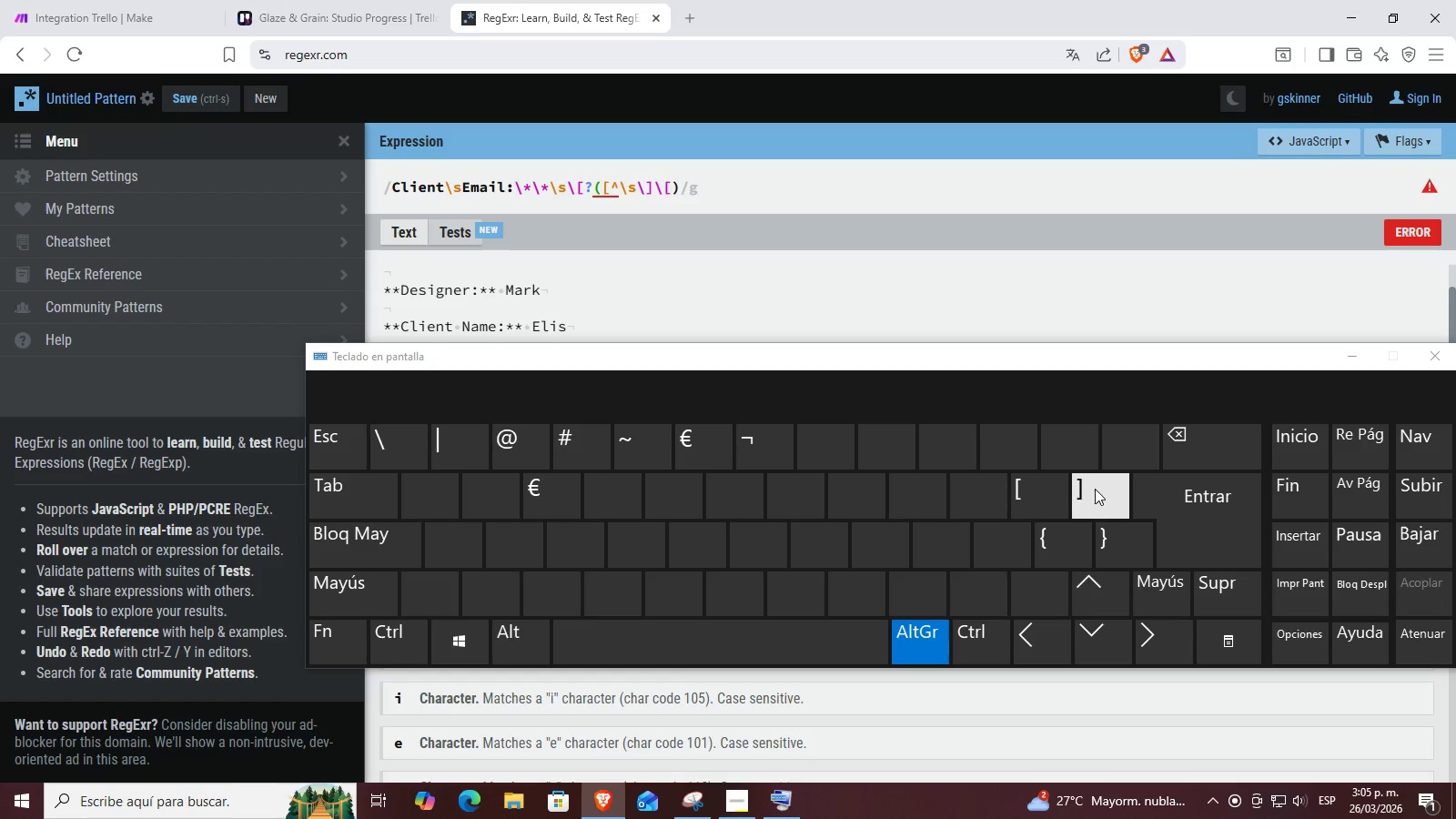 
hold_key(key=AltRight, duration=1.23)
 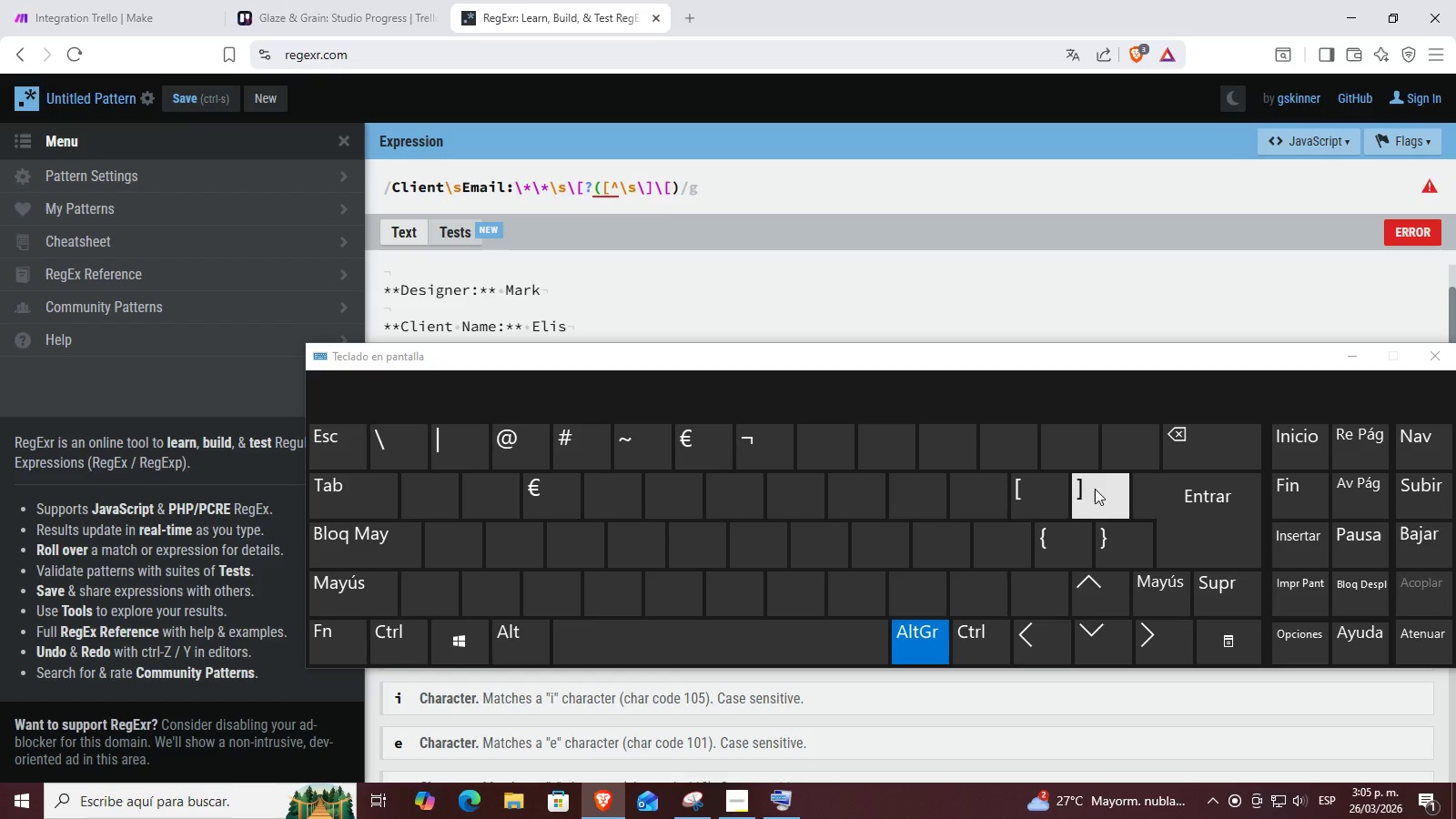 
key(Alt+Control+Equal)
 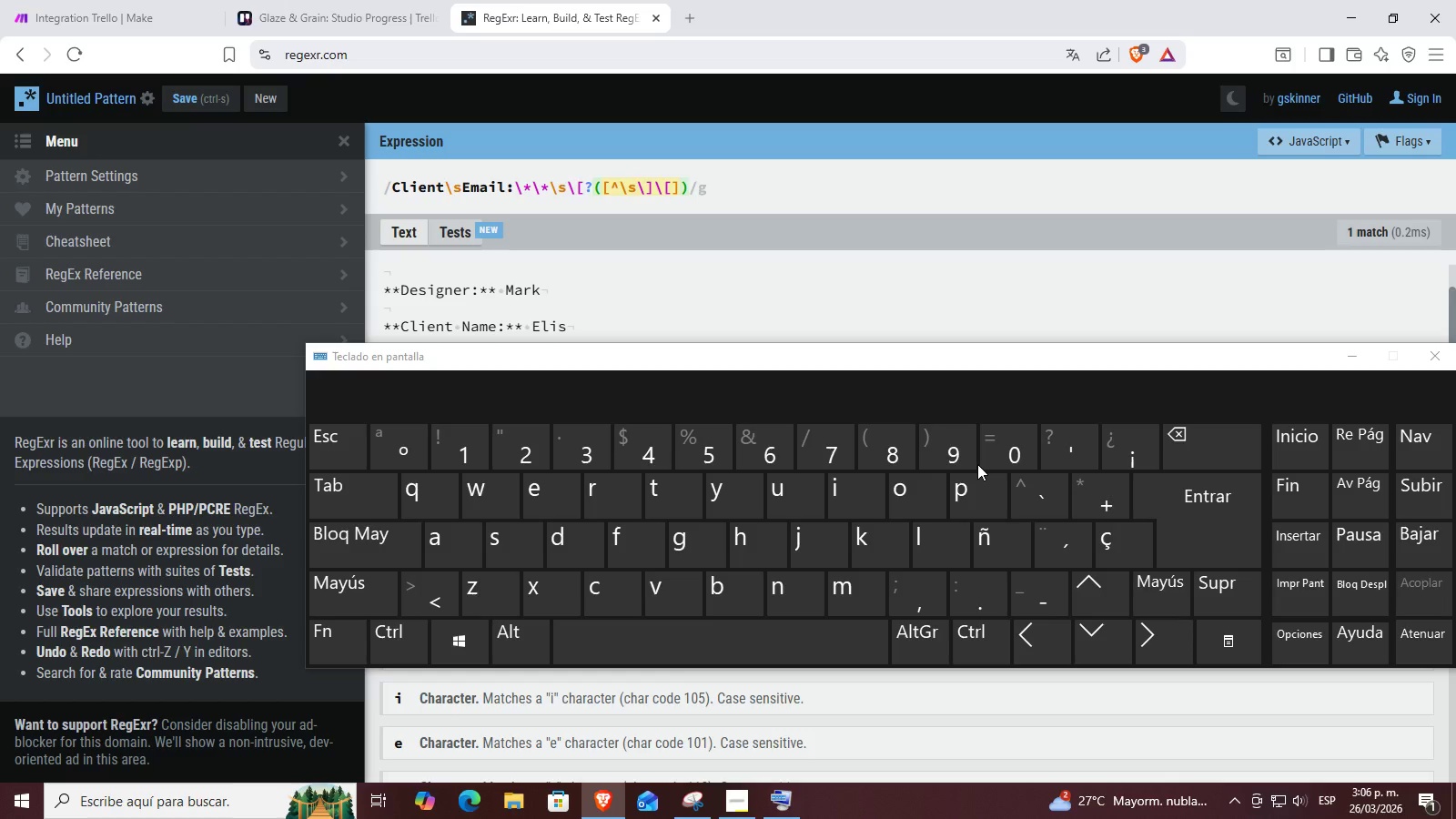 
wait(8.05)
 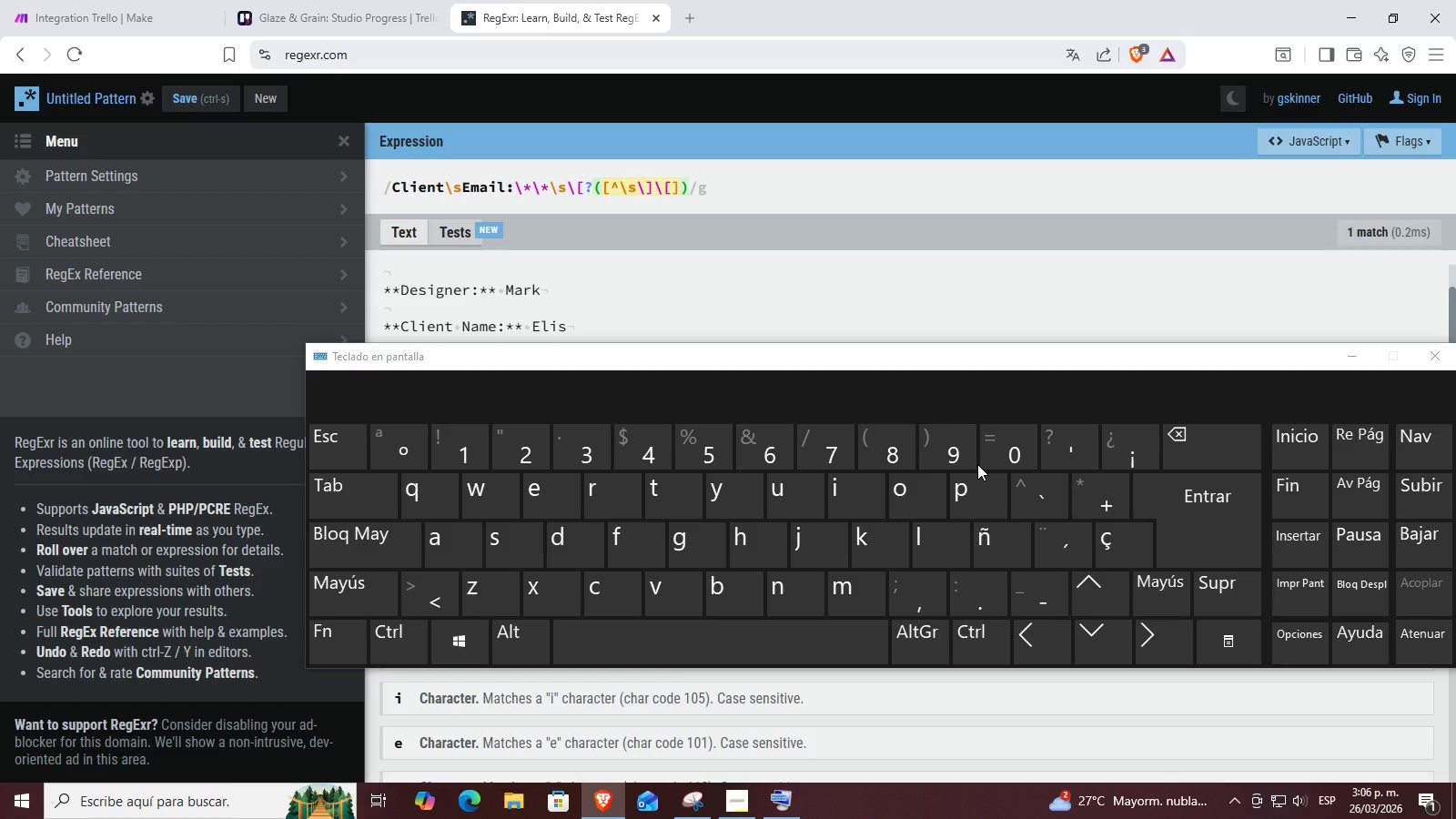 
key(Equal)
 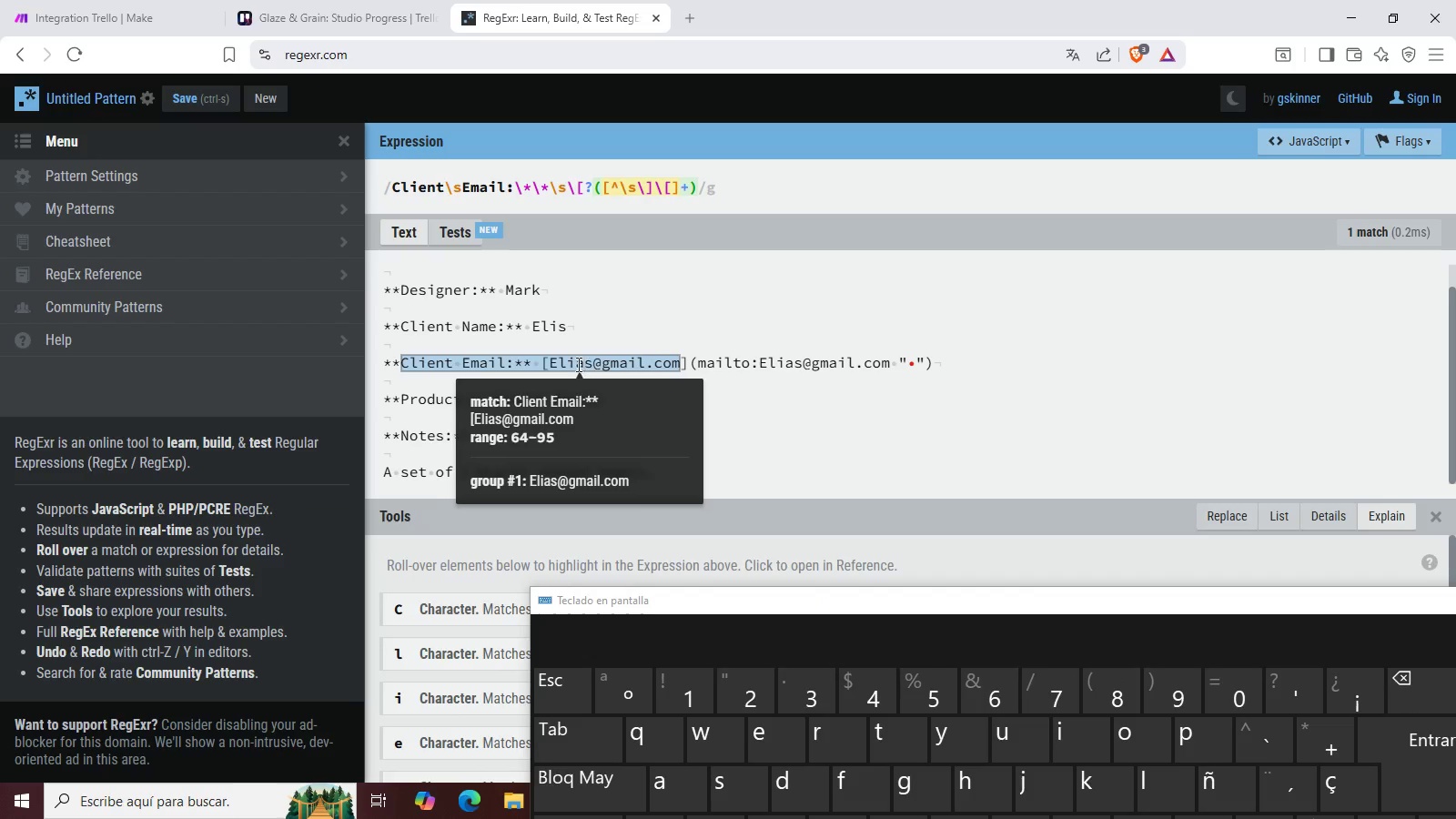 
wait(6.41)
 